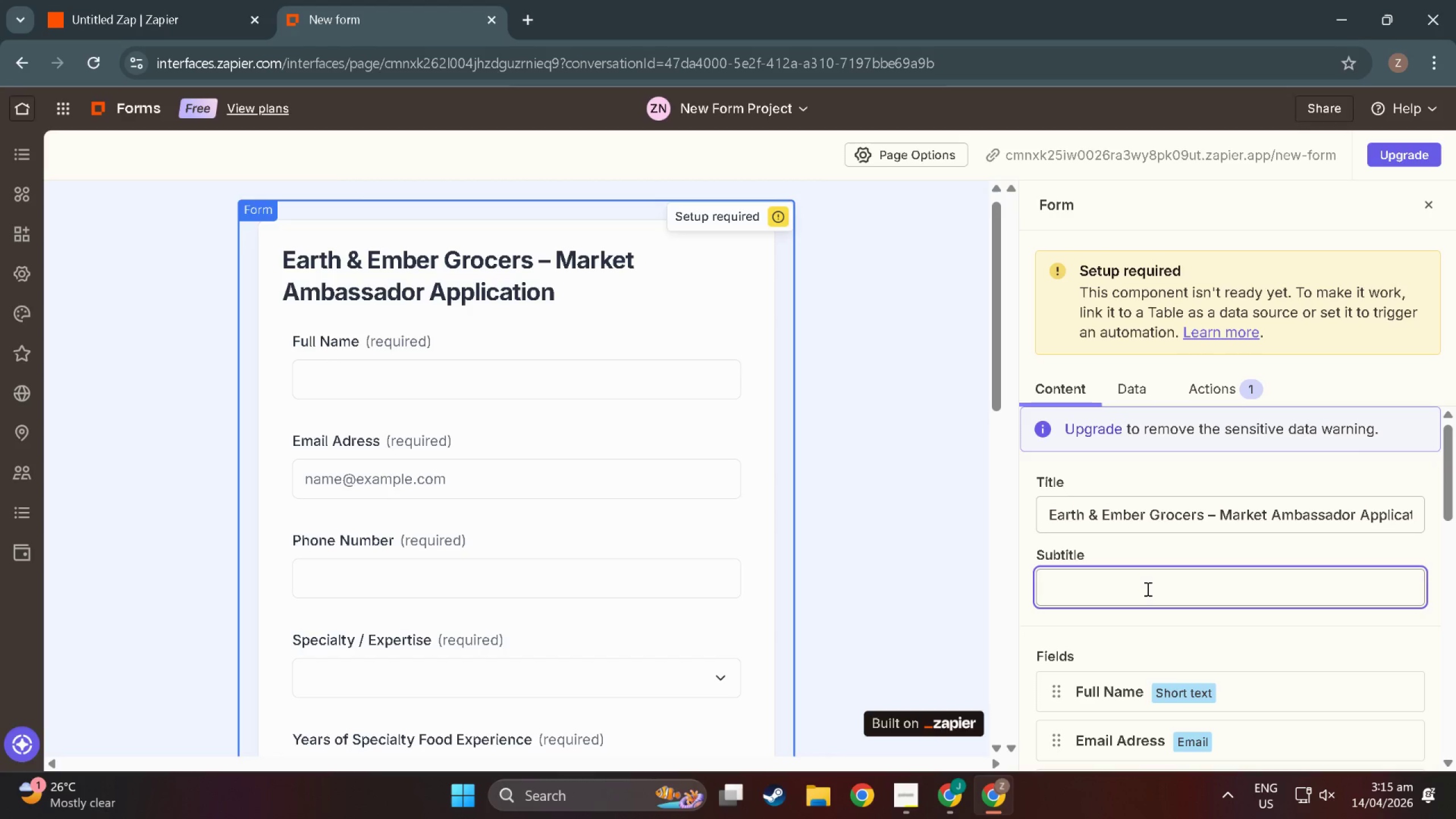 
wait(6.45)
 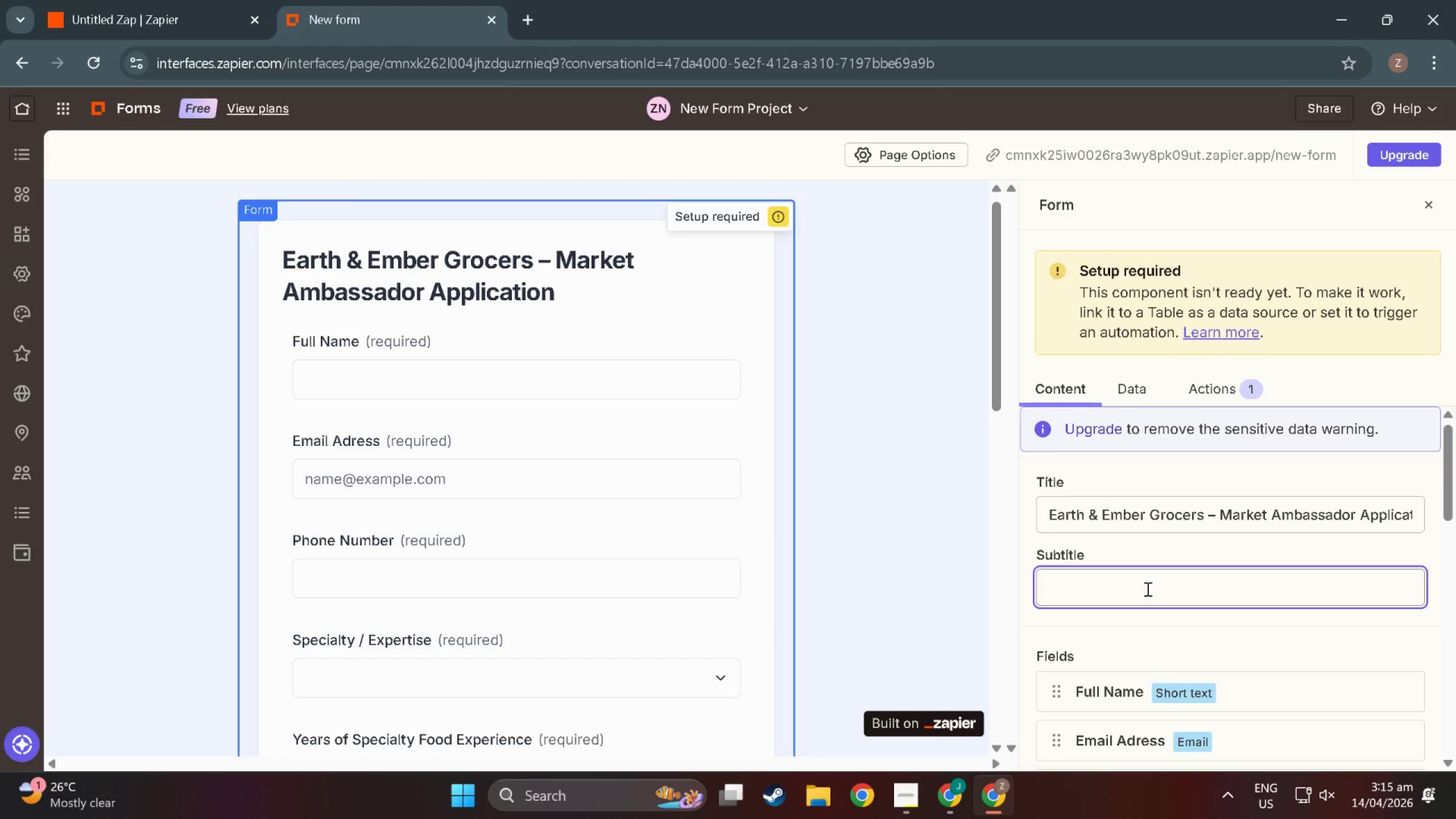 
type(We are)
key(Backspace)
key(Backspace)
key(Backspace)
key(Backspace)
type('re seeking passionate artisan food ep)
key(Backspace)
type(xperts to represent our curated collective at rotationg)
key(Backspace)
key(Backspace)
key(Backspace)
key(Backspace)
type(ing regop)
key(Backspace)
key(Backspace)
type(ional markets.)
 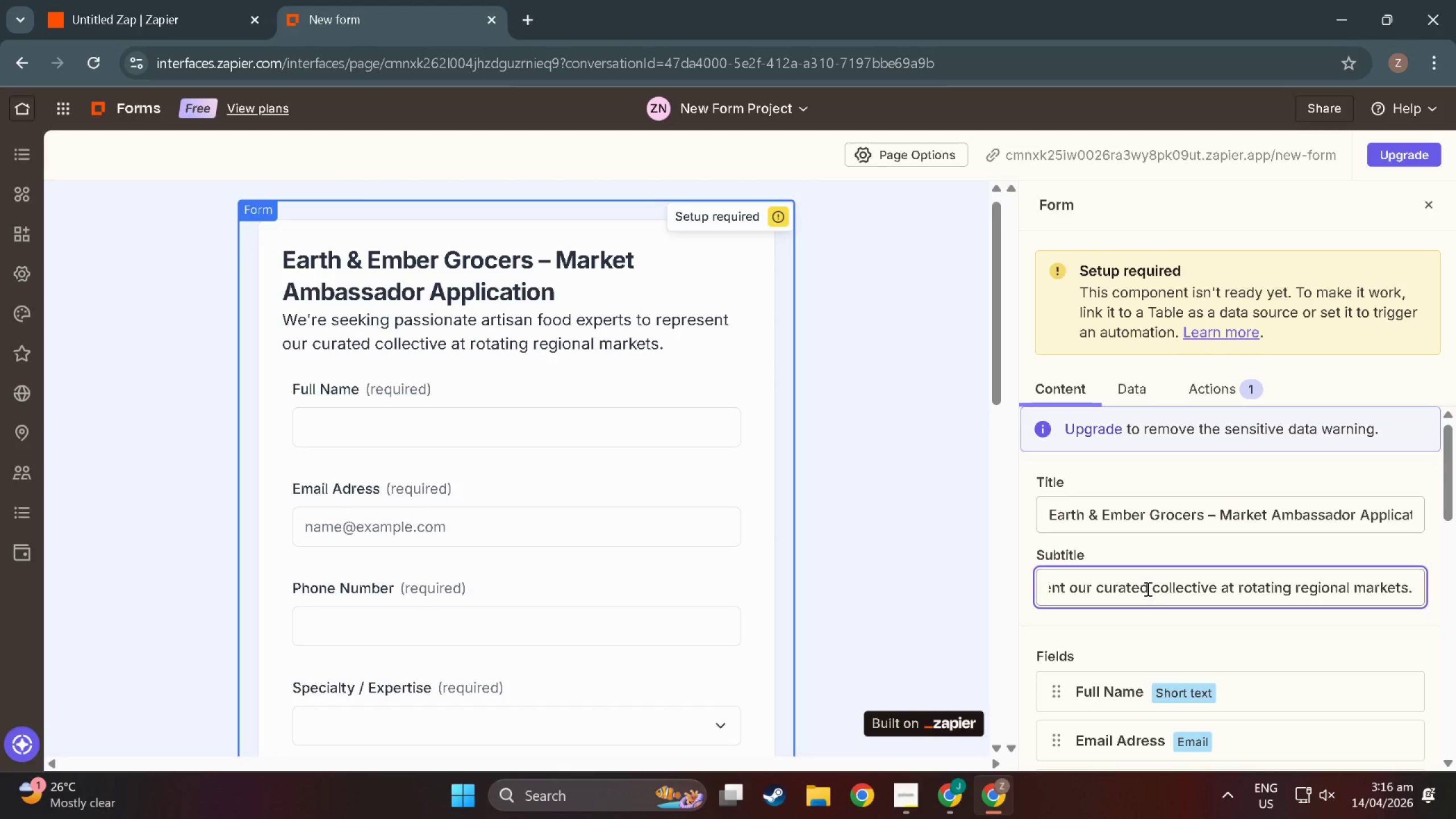 
wait(10.05)
 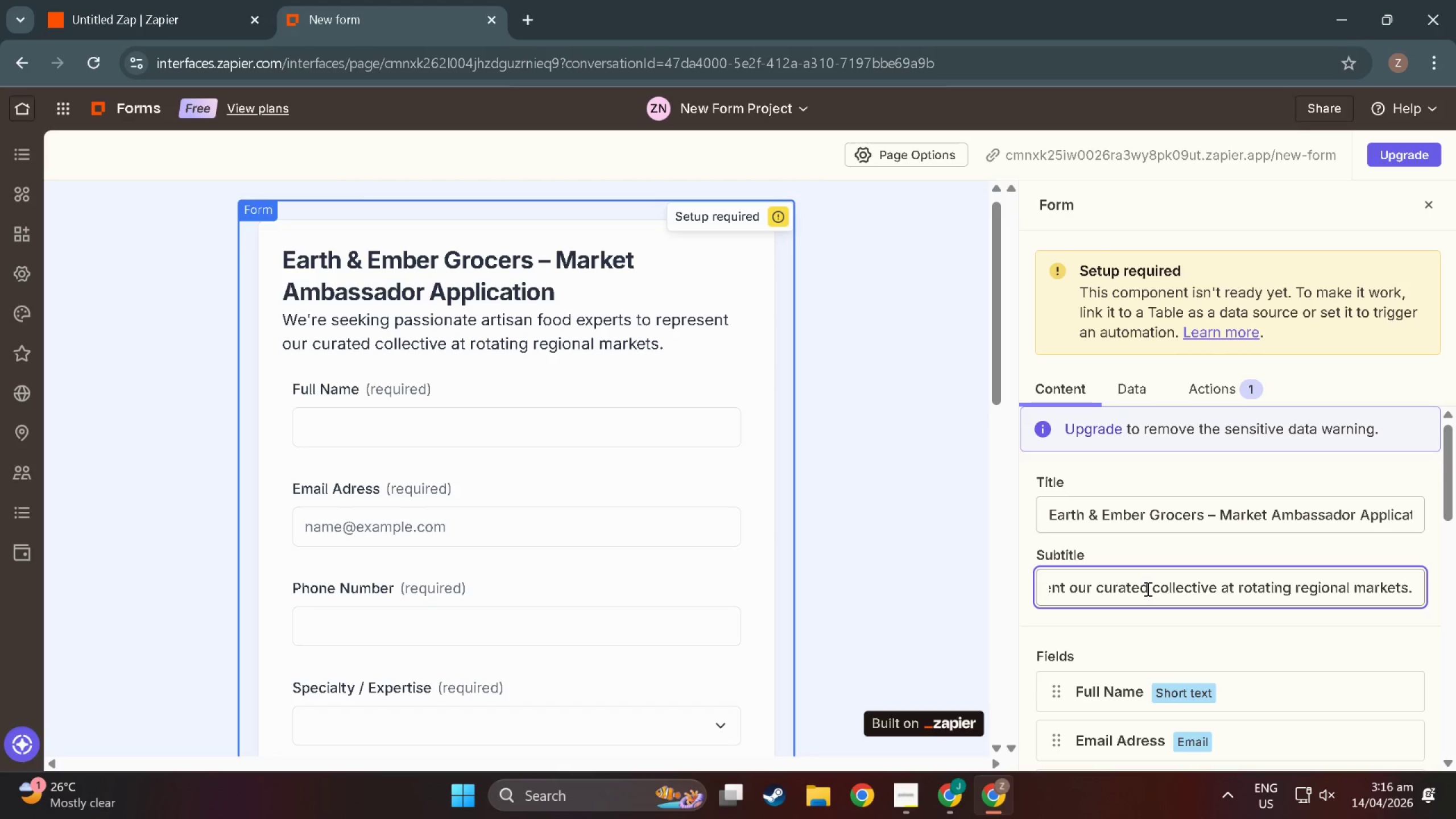 
scroll: coordinate [1132, 614], scroll_direction: down, amount: 50.0
 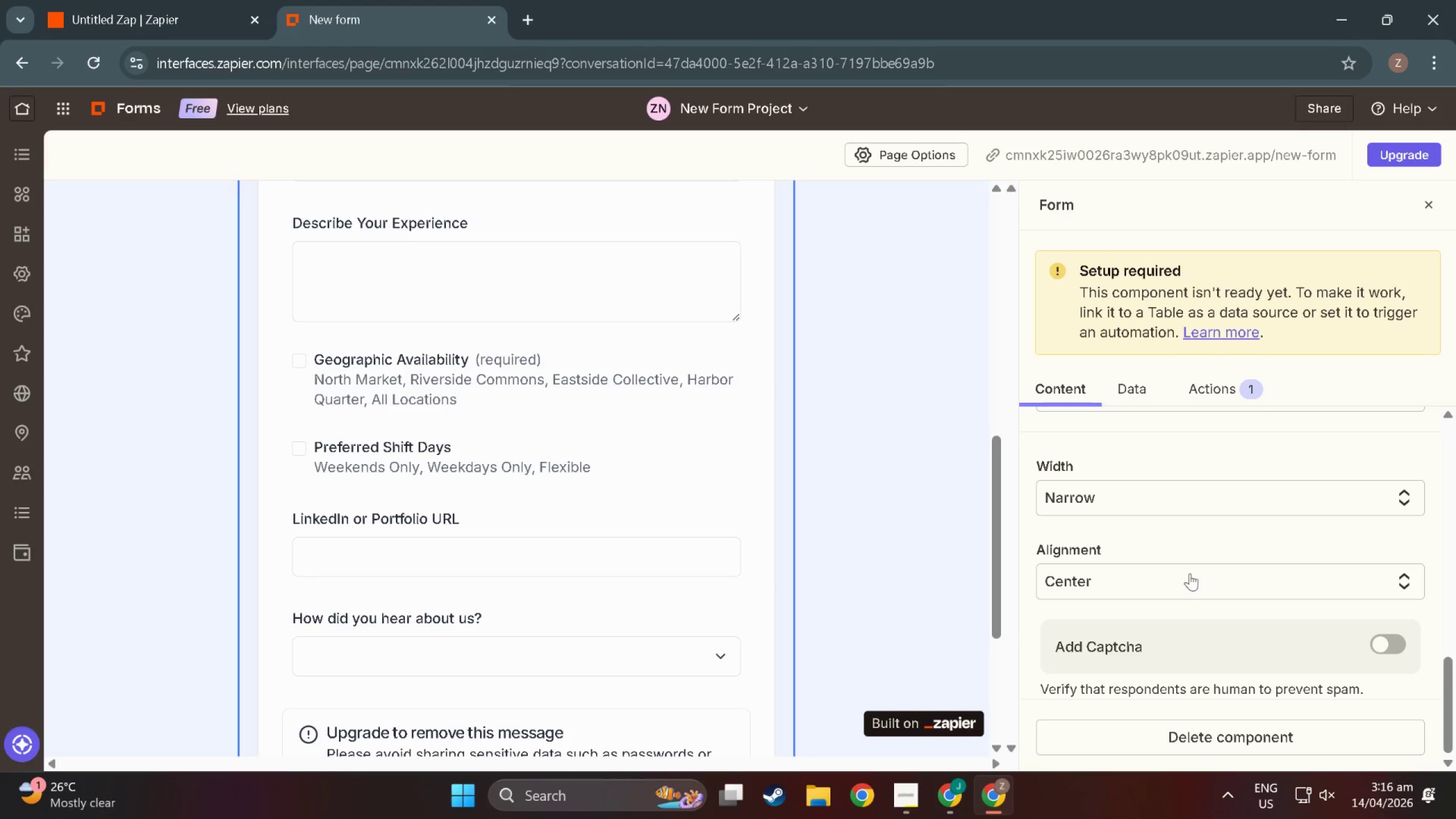 
left_click([1190, 573])
 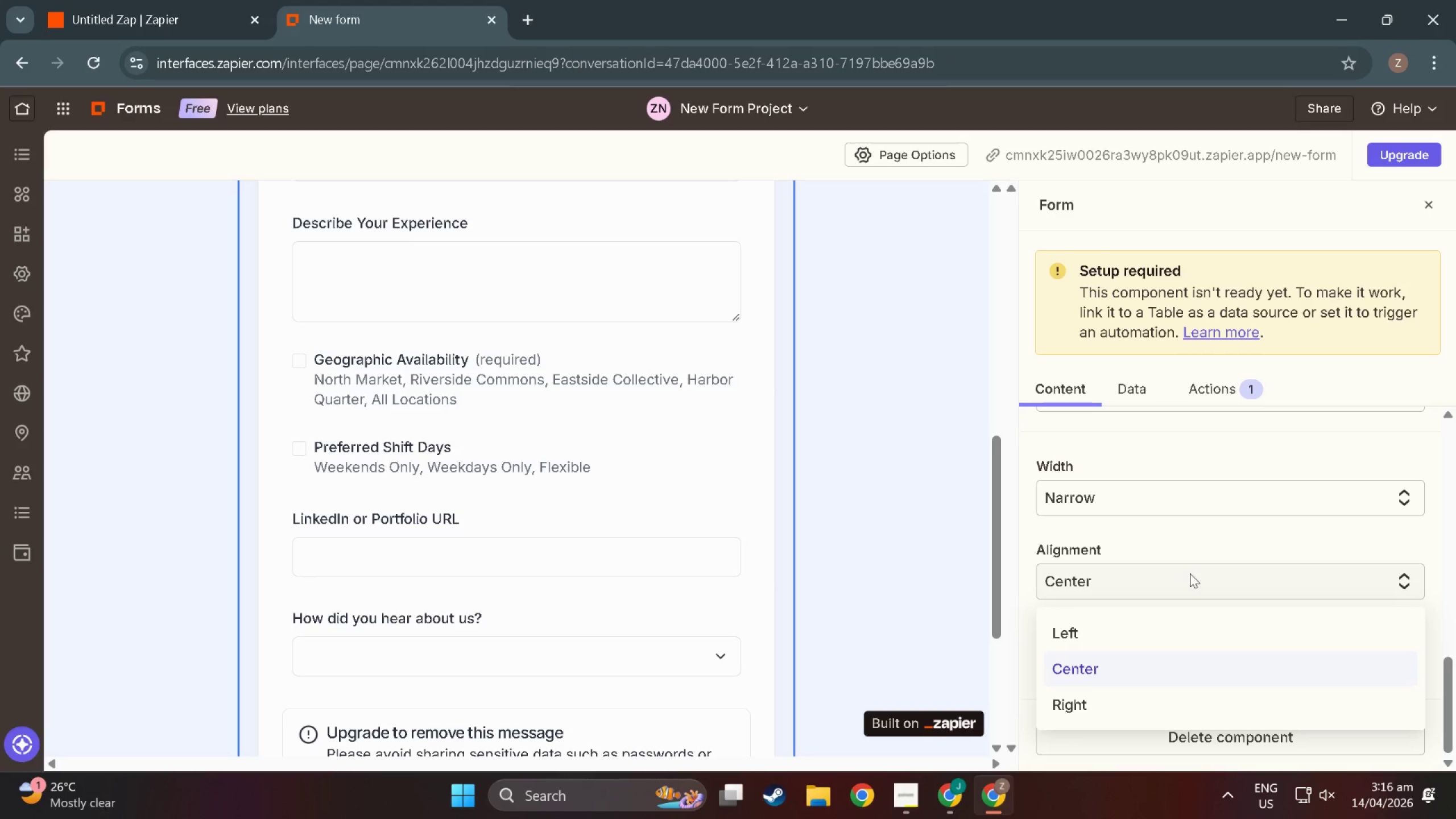 
left_click([1190, 573])
 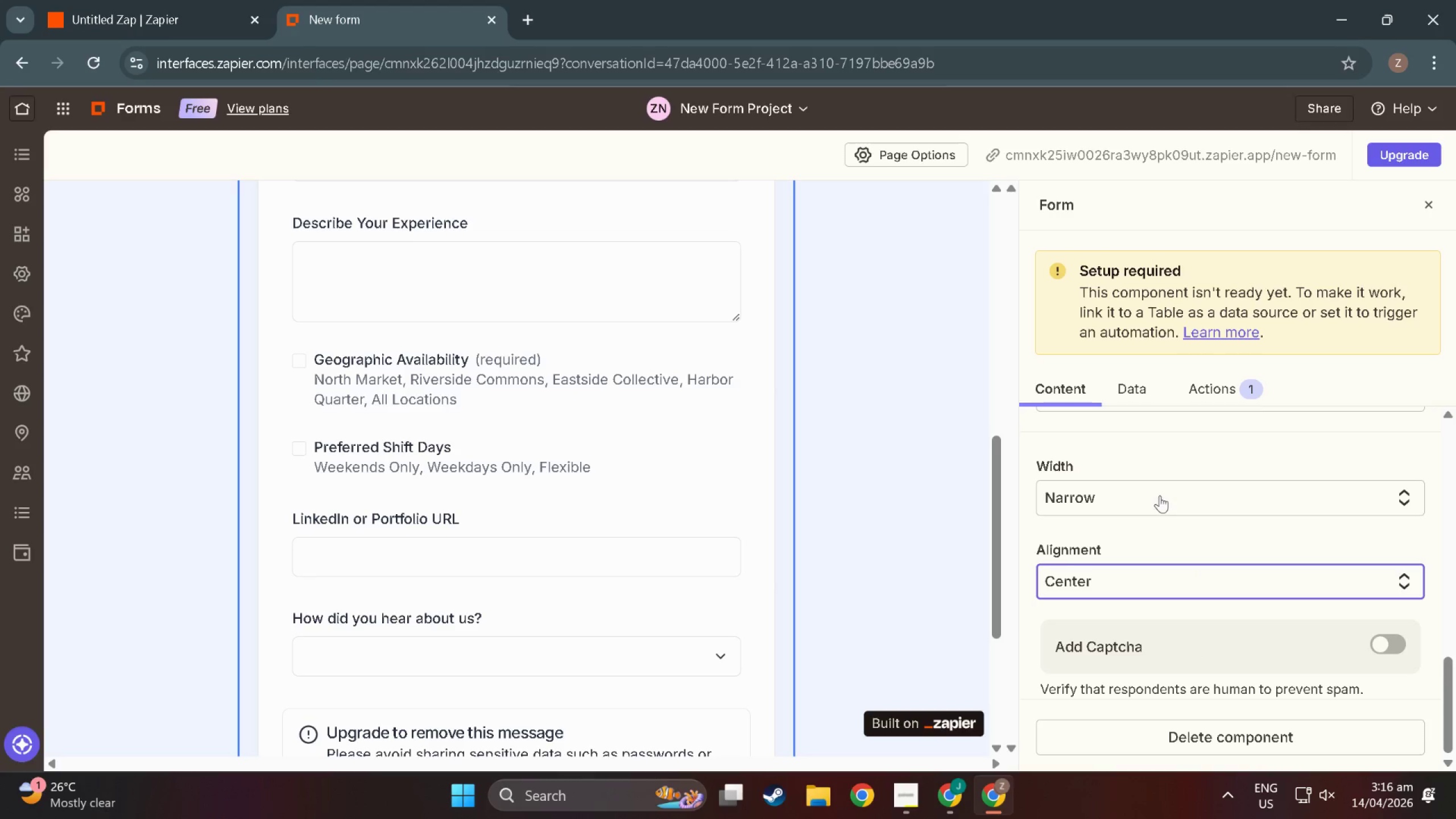 
left_click([1160, 495])
 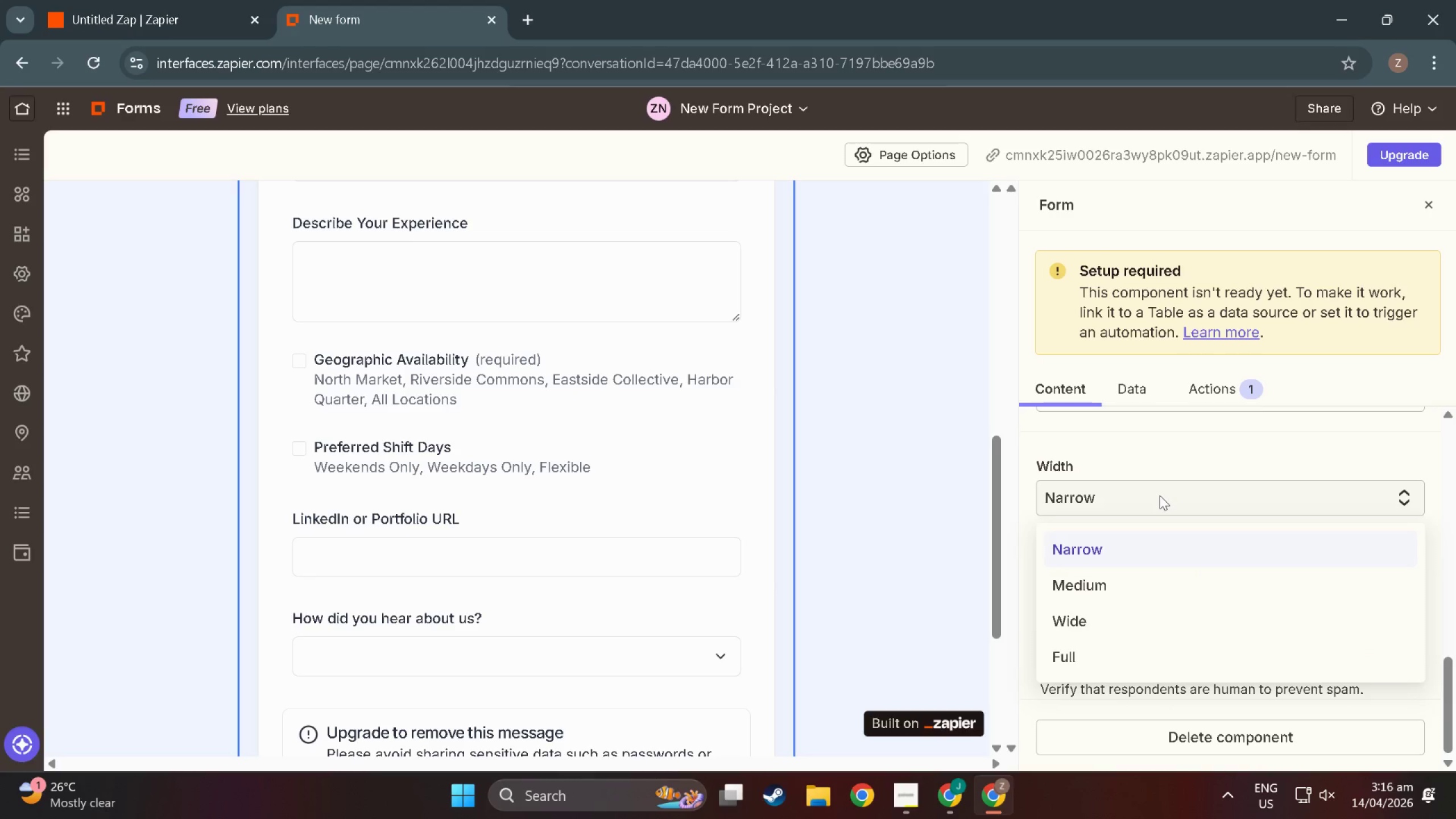 
left_click([1160, 495])
 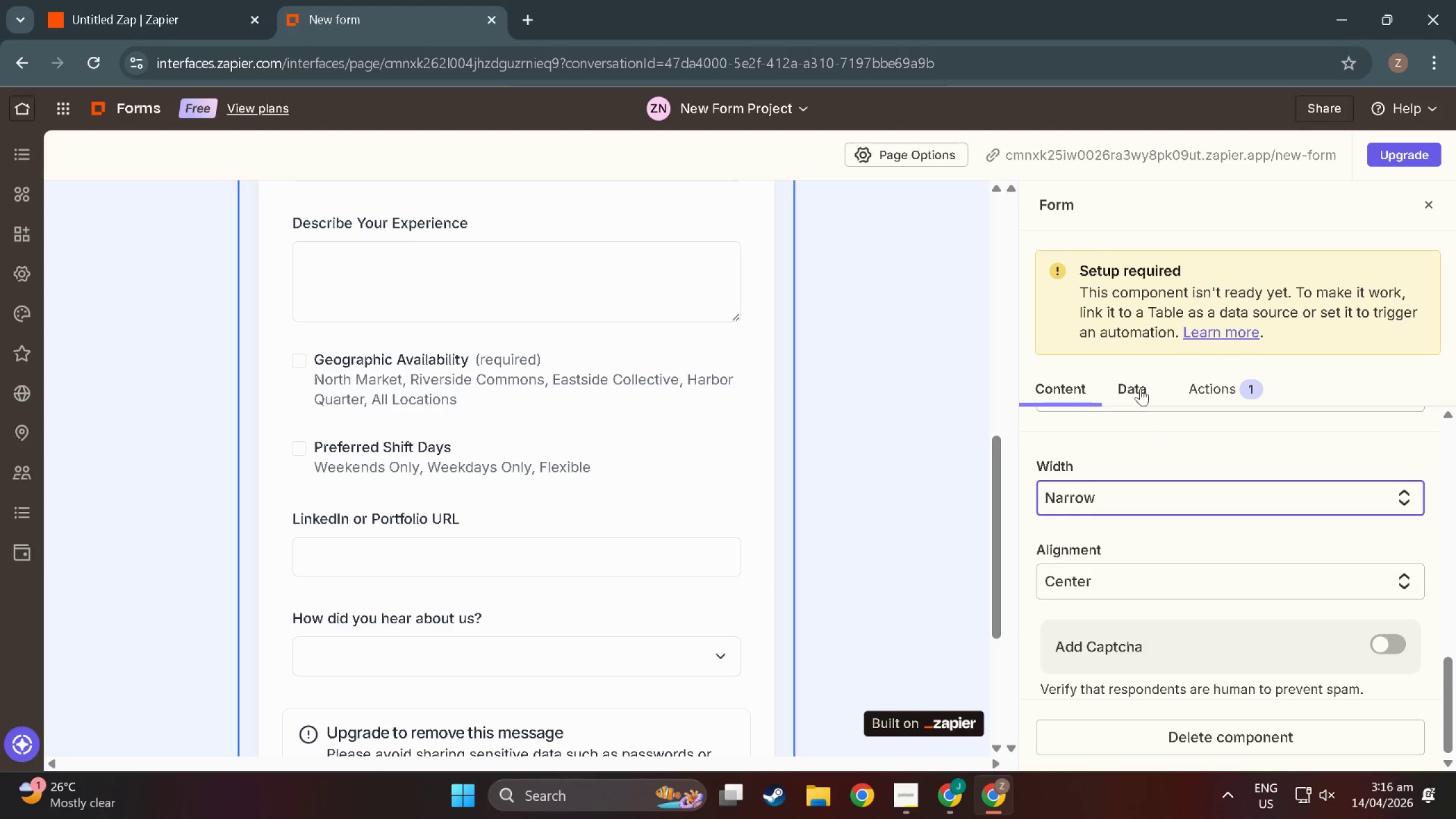 
left_click([1140, 390])
 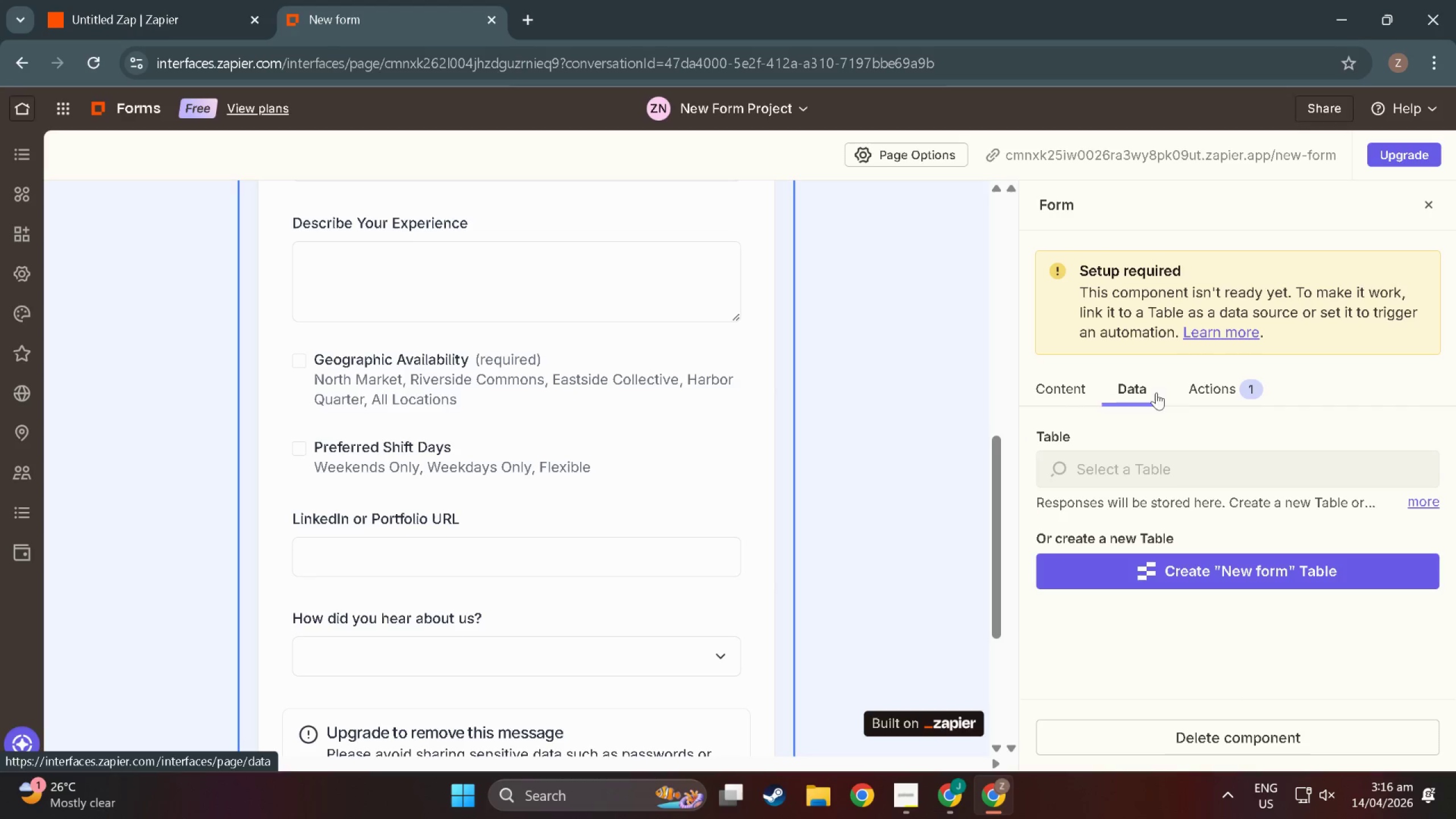 
left_click([1197, 392])
 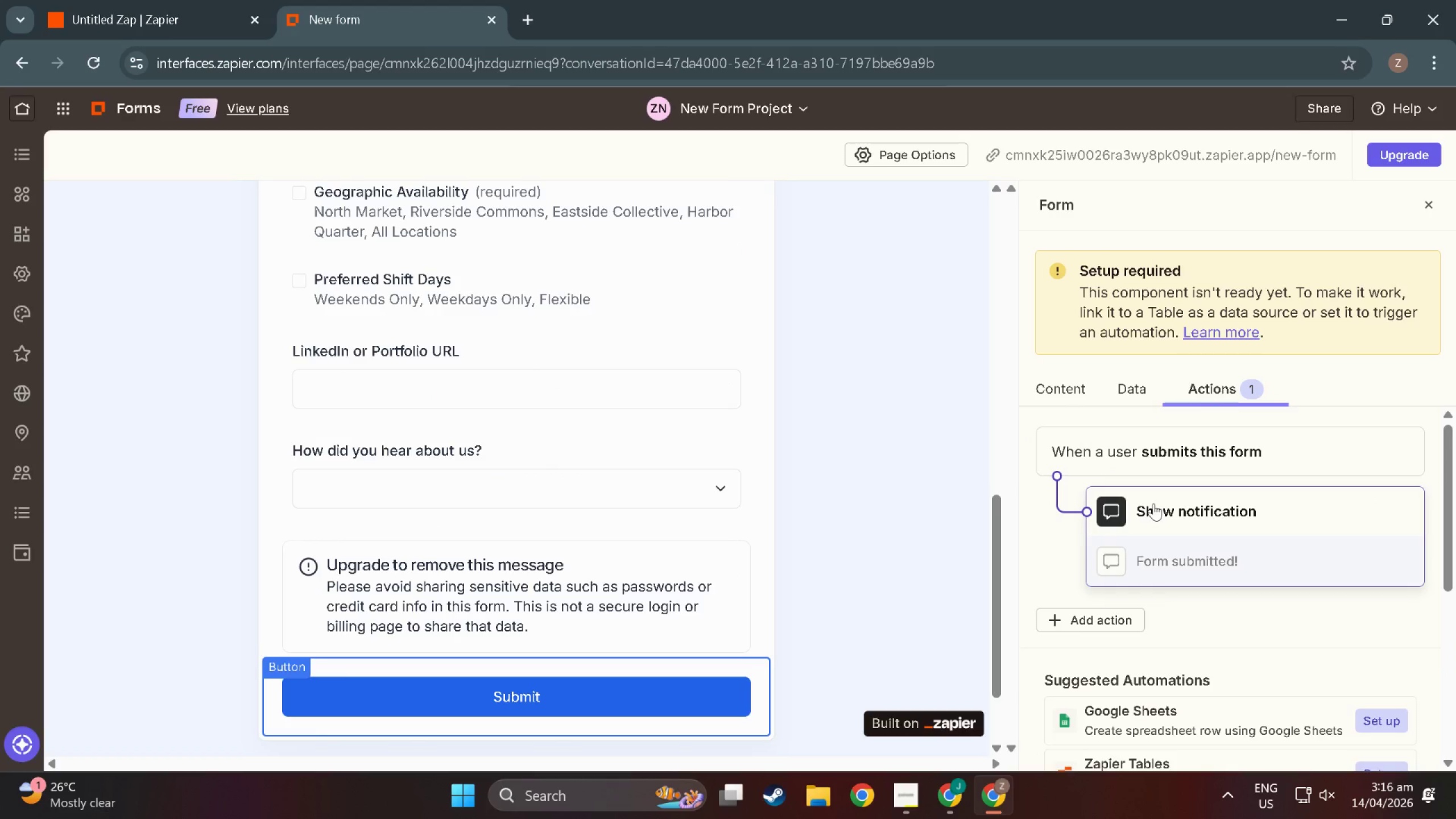 
left_click([1157, 512])
 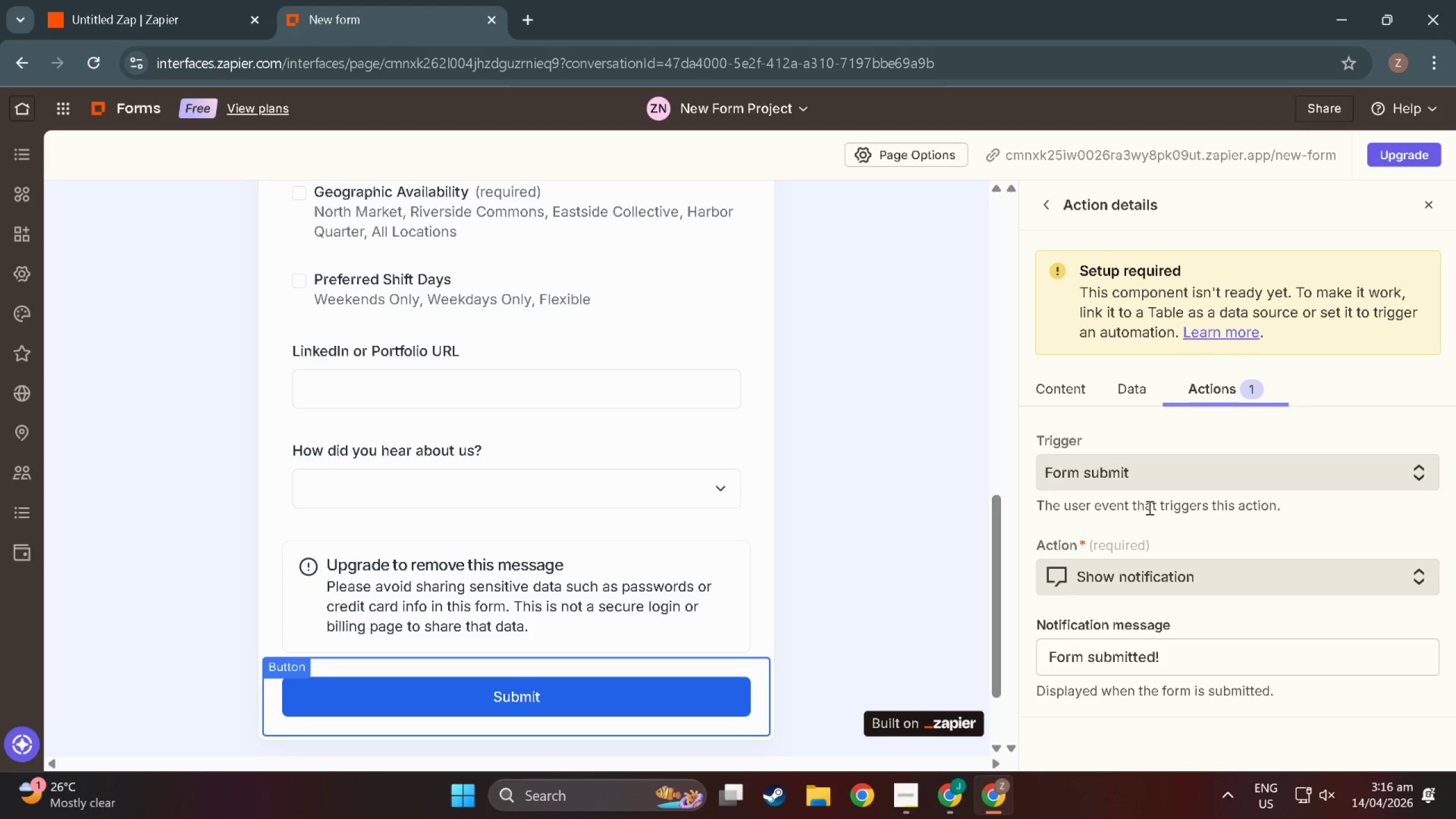 
wait(6.22)
 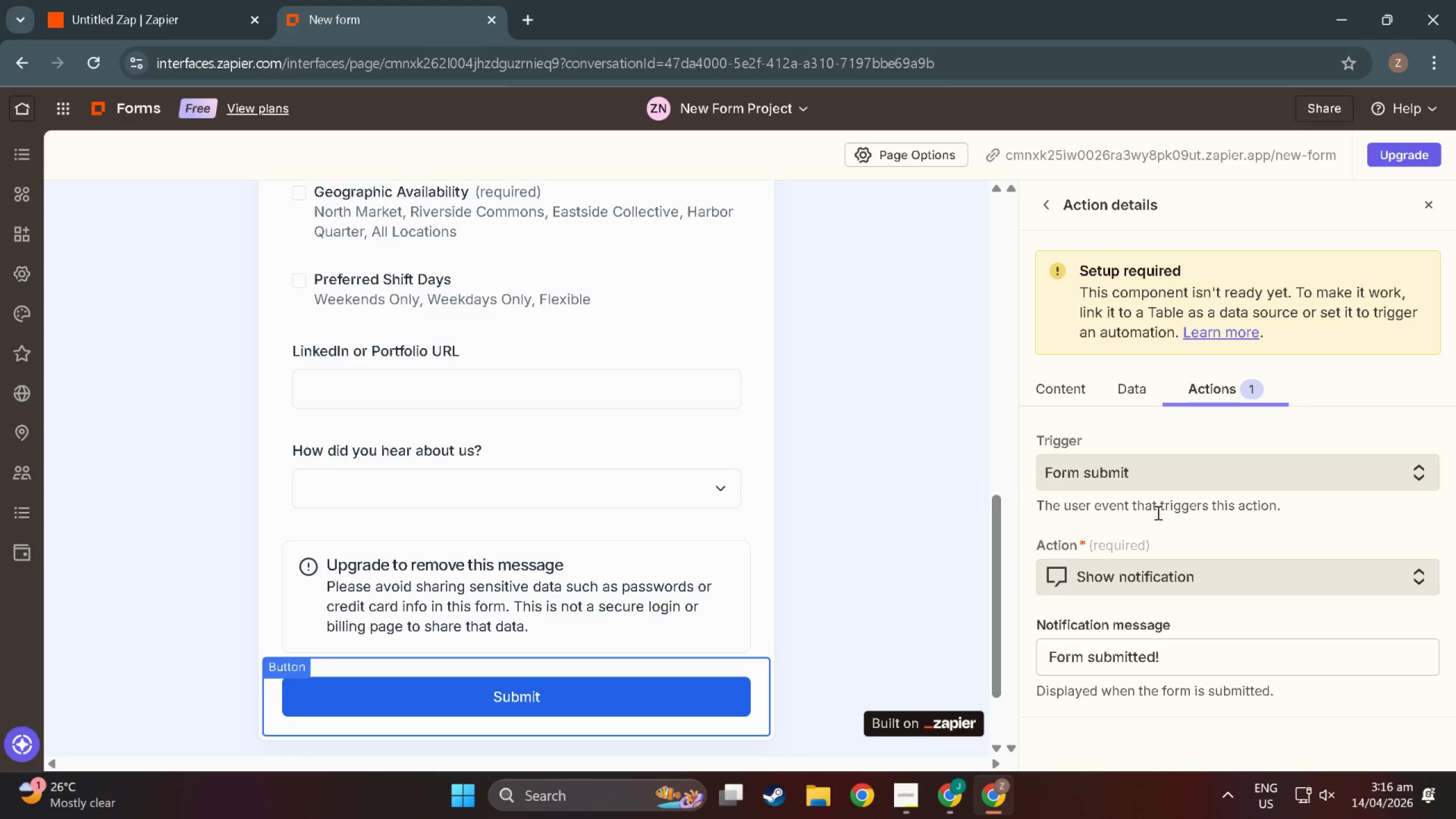 
left_click([1156, 569])
 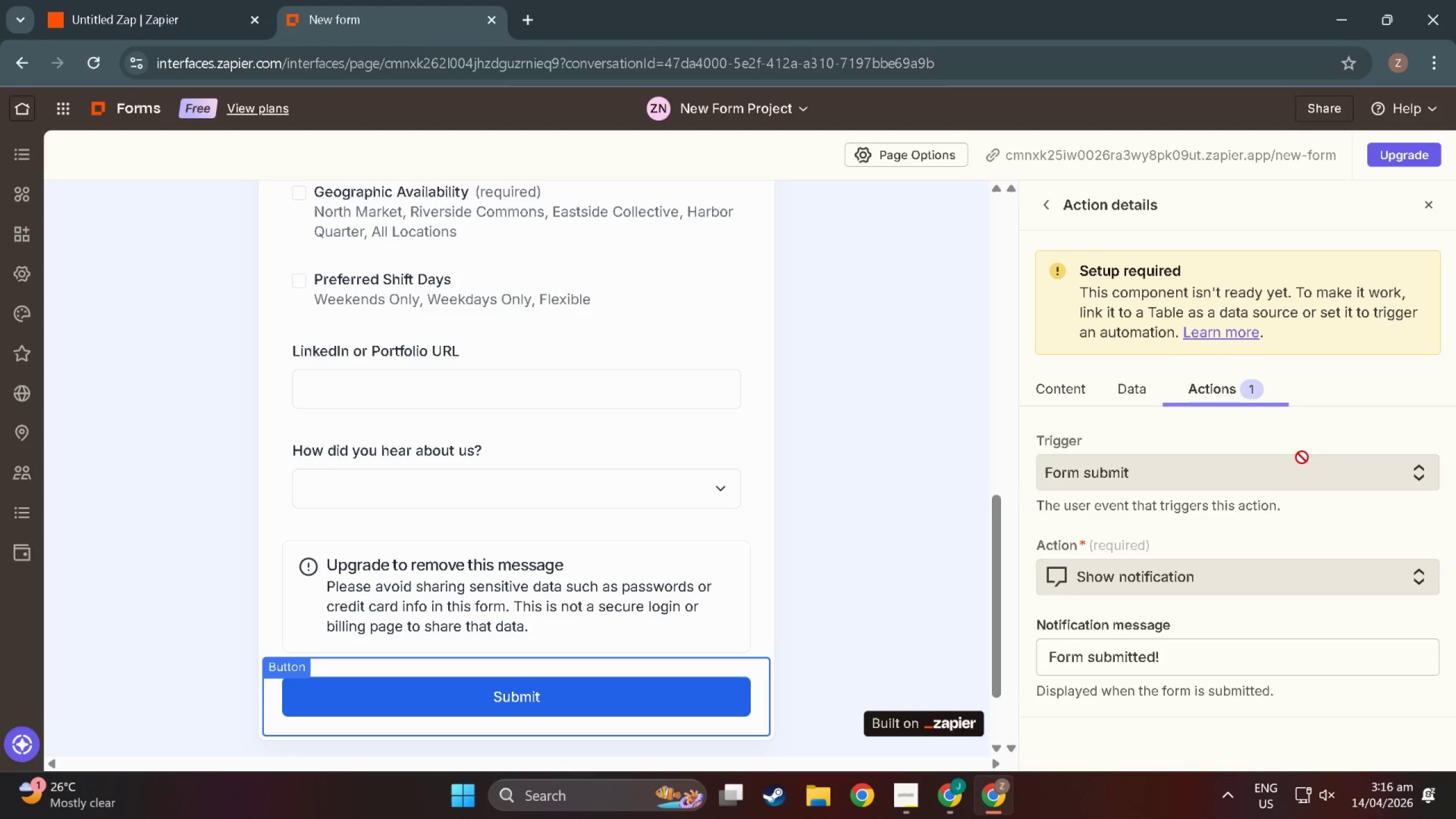 
left_click([1333, 469])
 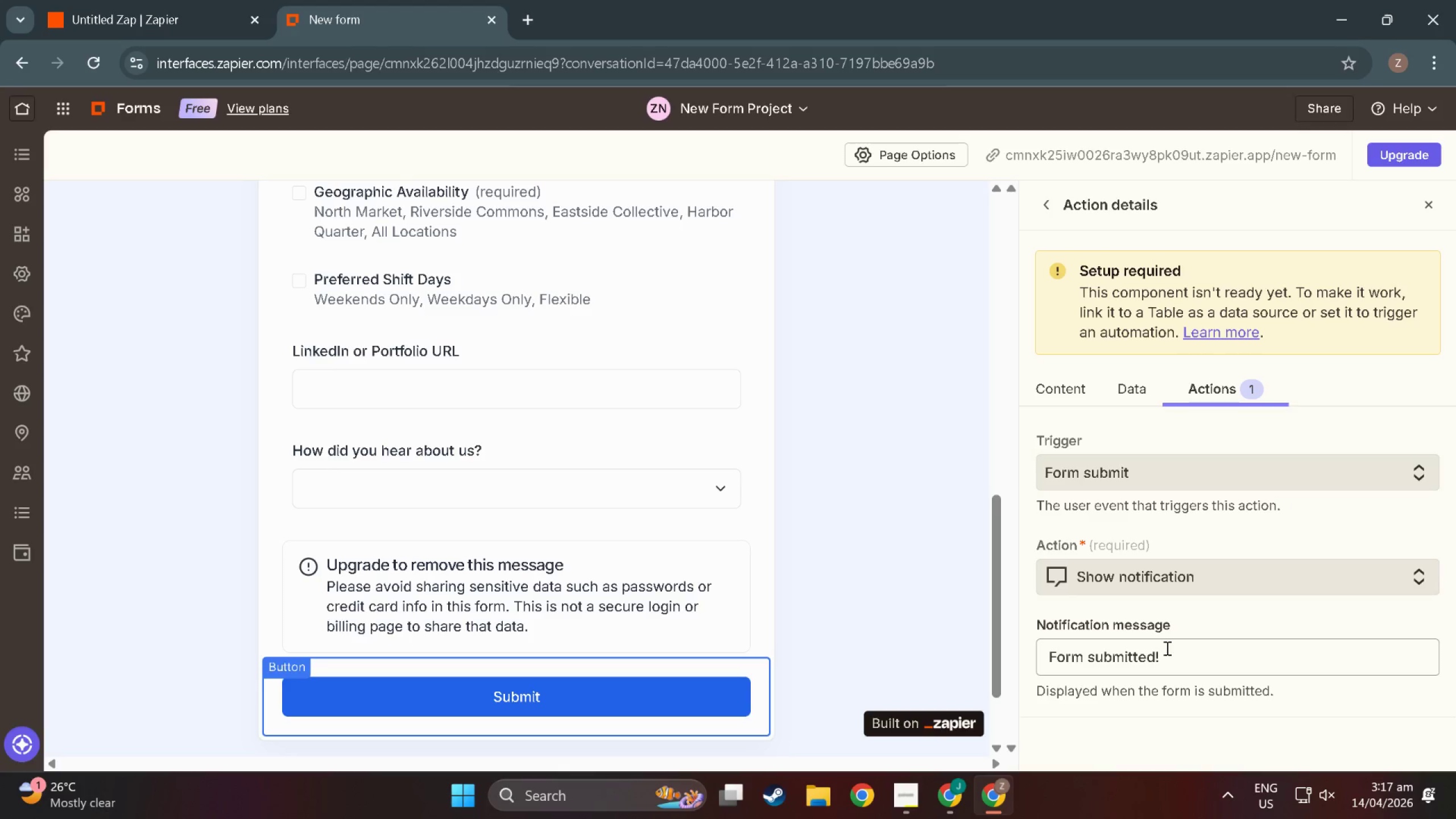 
left_click_drag(start_coordinate=[1171, 652], to_coordinate=[950, 639])
 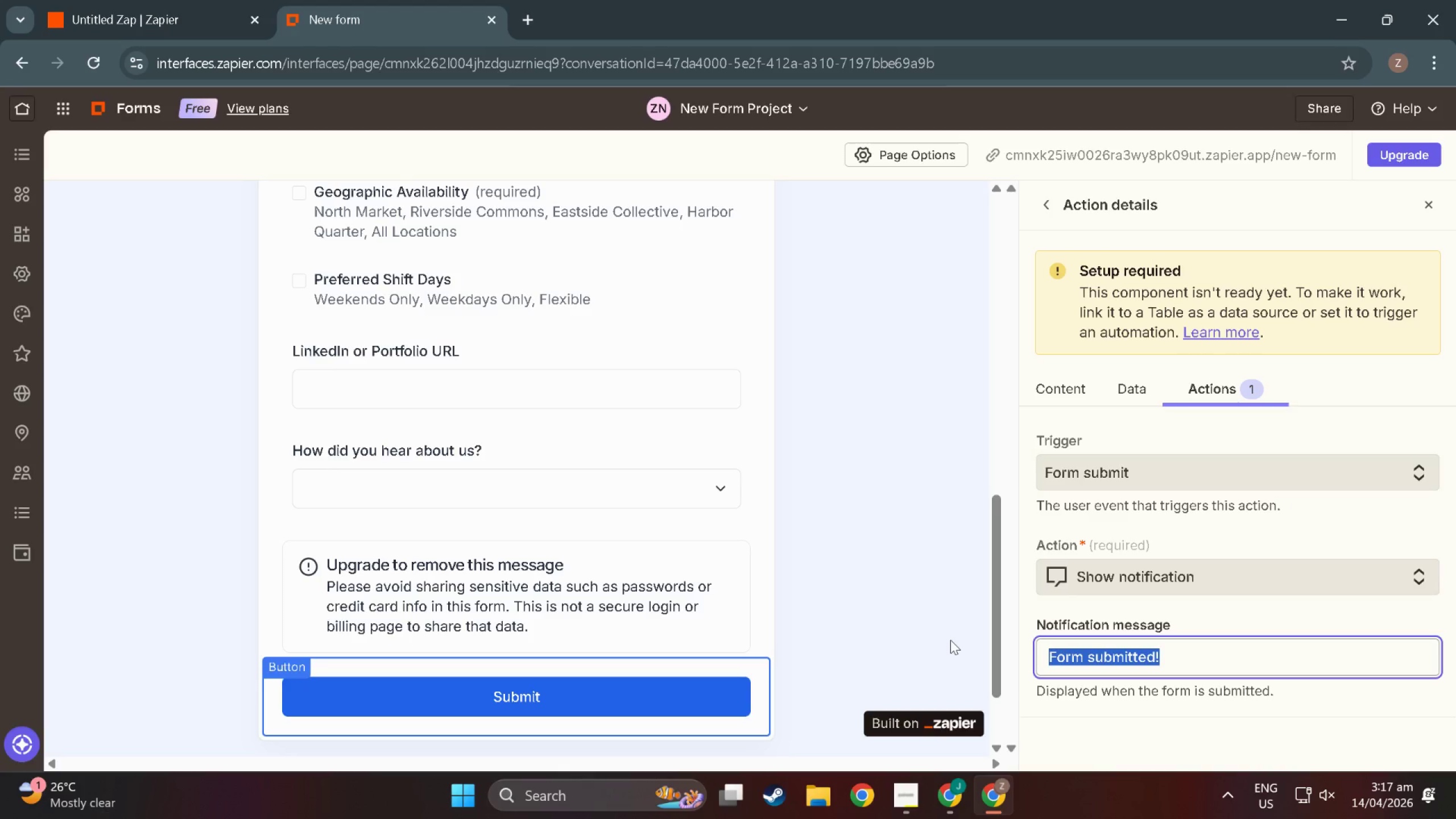 
wait(9.77)
 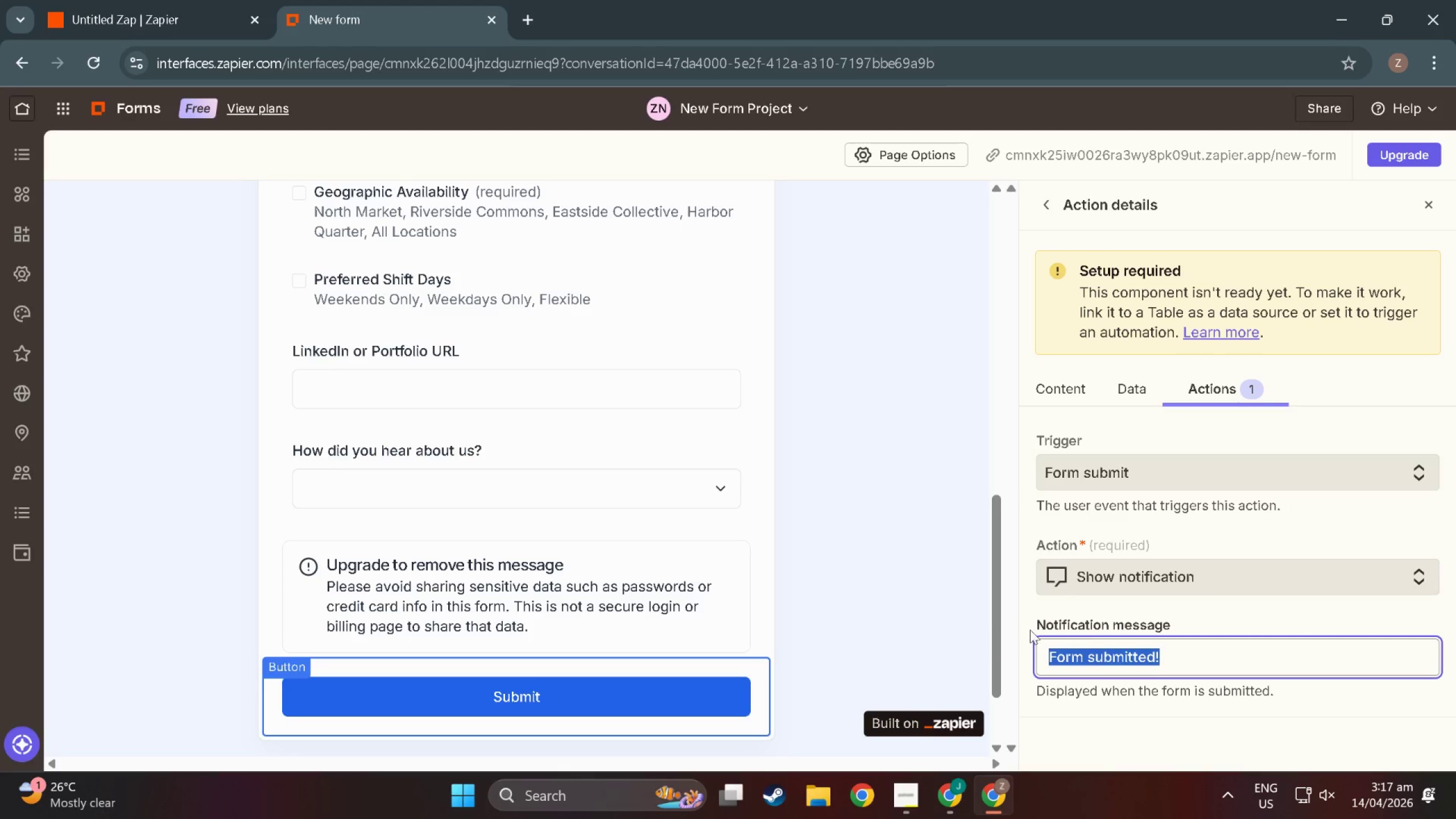 
type(Tahbn)
key(Backspace)
key(Backspace)
key(Backspace)
key(Backspace)
type(hank you for  applying to Earth & Ember a)
key(Backspace)
type(Artisanal Grocers. Our team personally reviews everyt)
key(Backspace)
type( application. Ypu)
key(Backspace)
key(Backspace)
key(Backspace)
type(o)
key(Backspace)
type(YT)
key(Backspace)
type(ou'll ge)
key(Backspace)
key(Backspace)
type(hear)
 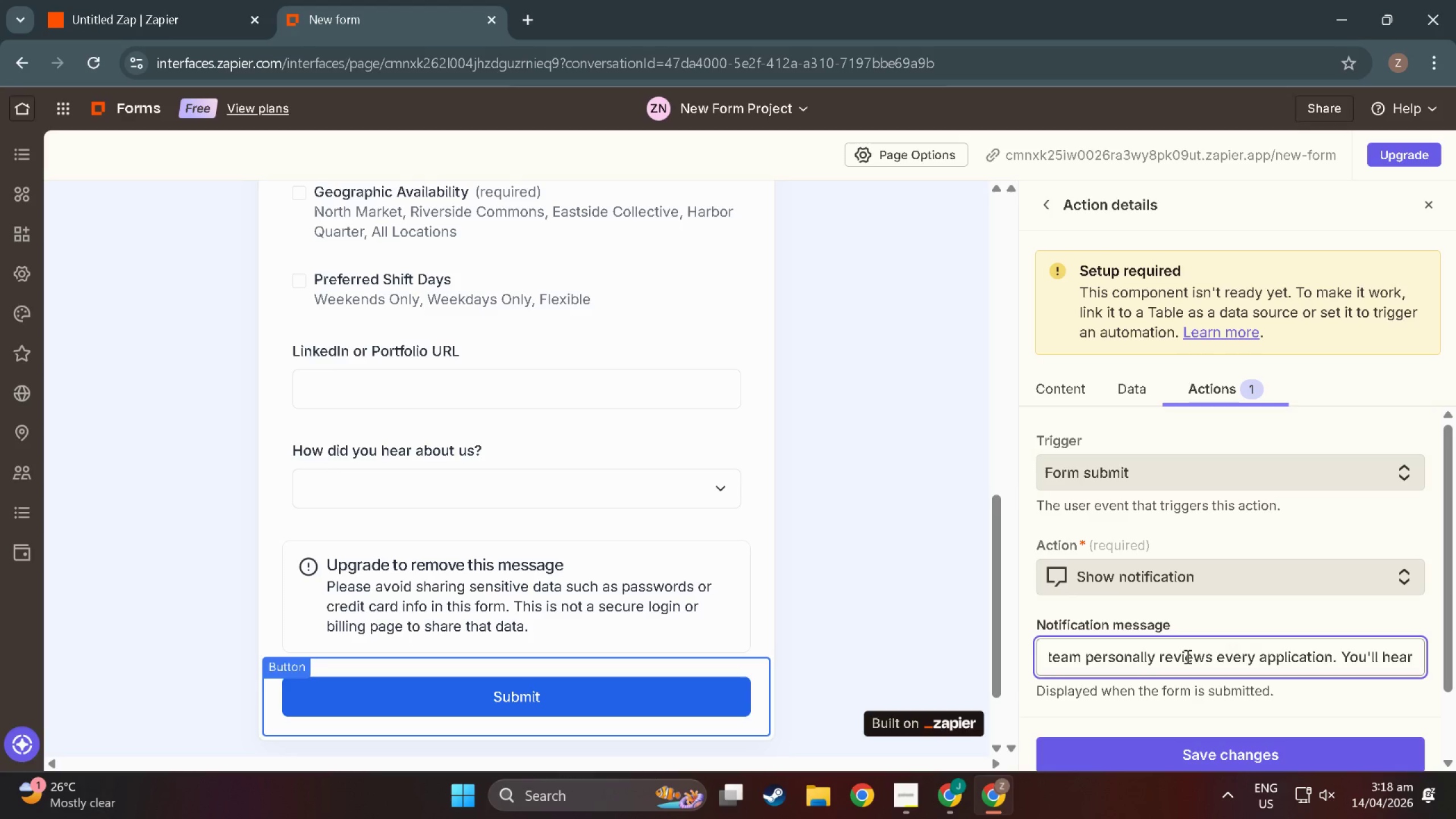 
type( from us within 2-3 business dayt)
key(Backspace)
type(s/.)
key(Backspace)
type( T)
key(Backspace)
type( )
key(Backspace)
 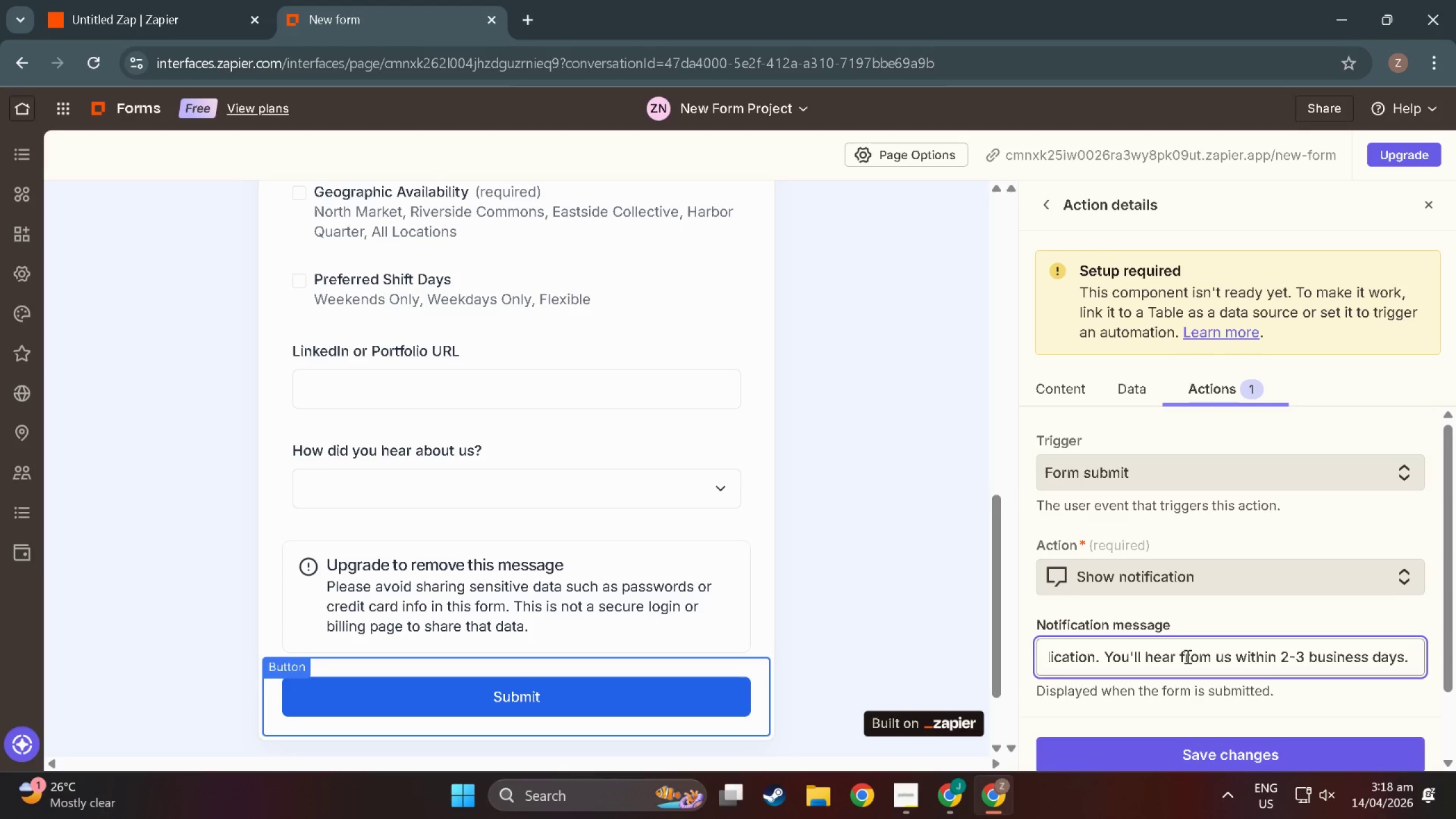 
key(Control+V)
 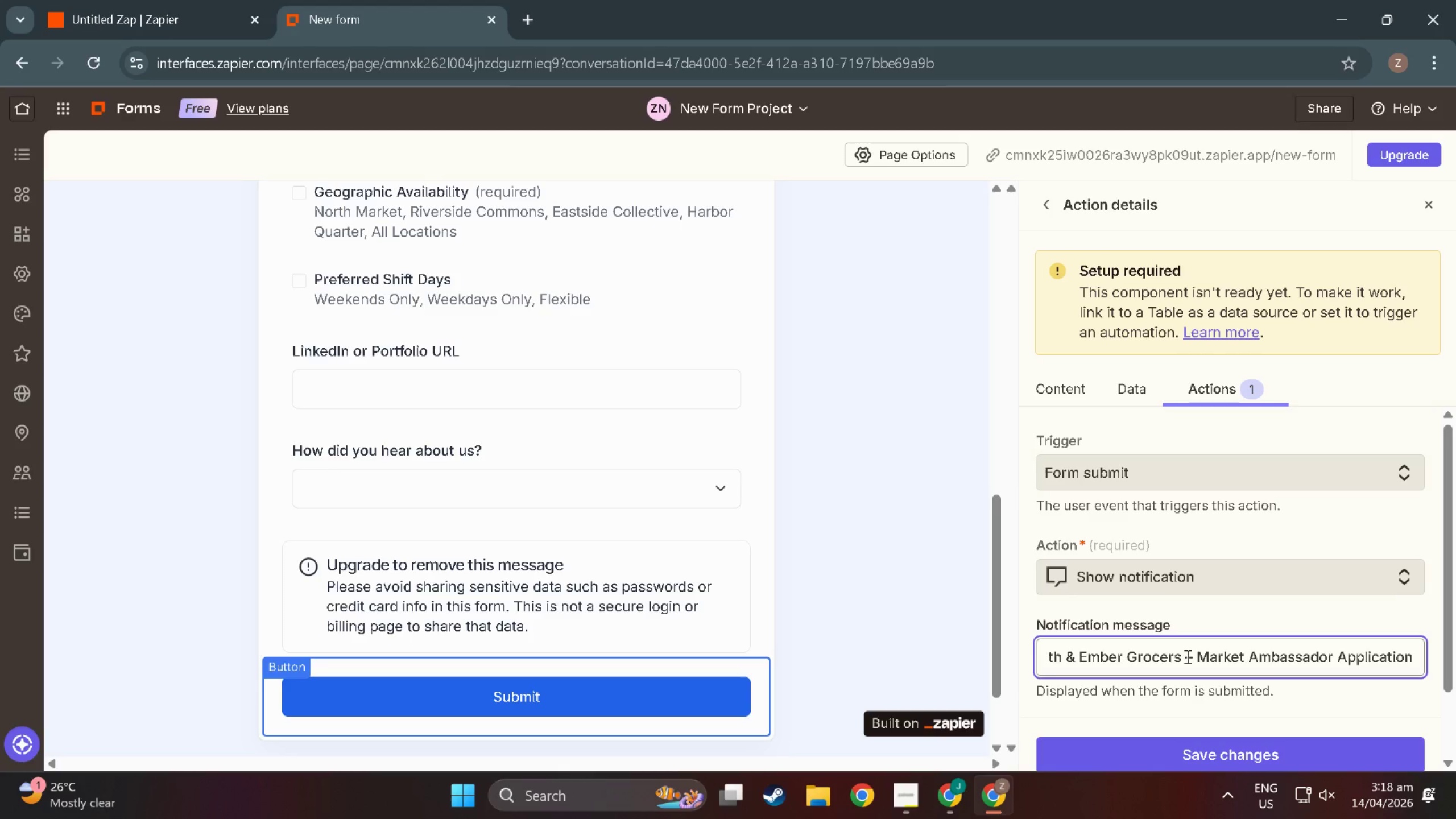 
key(Control+Z)
 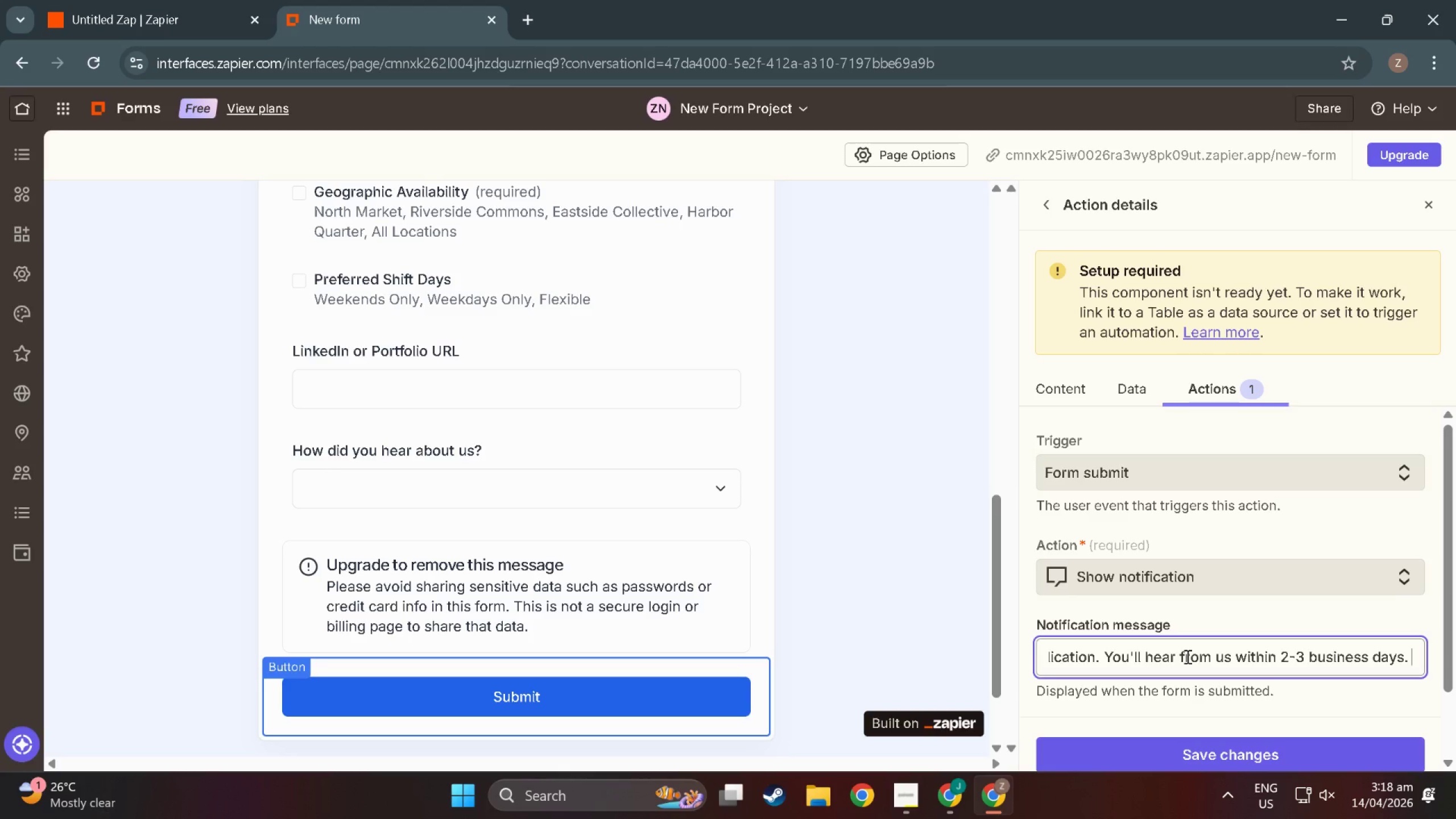 
key(Meta+Period)
 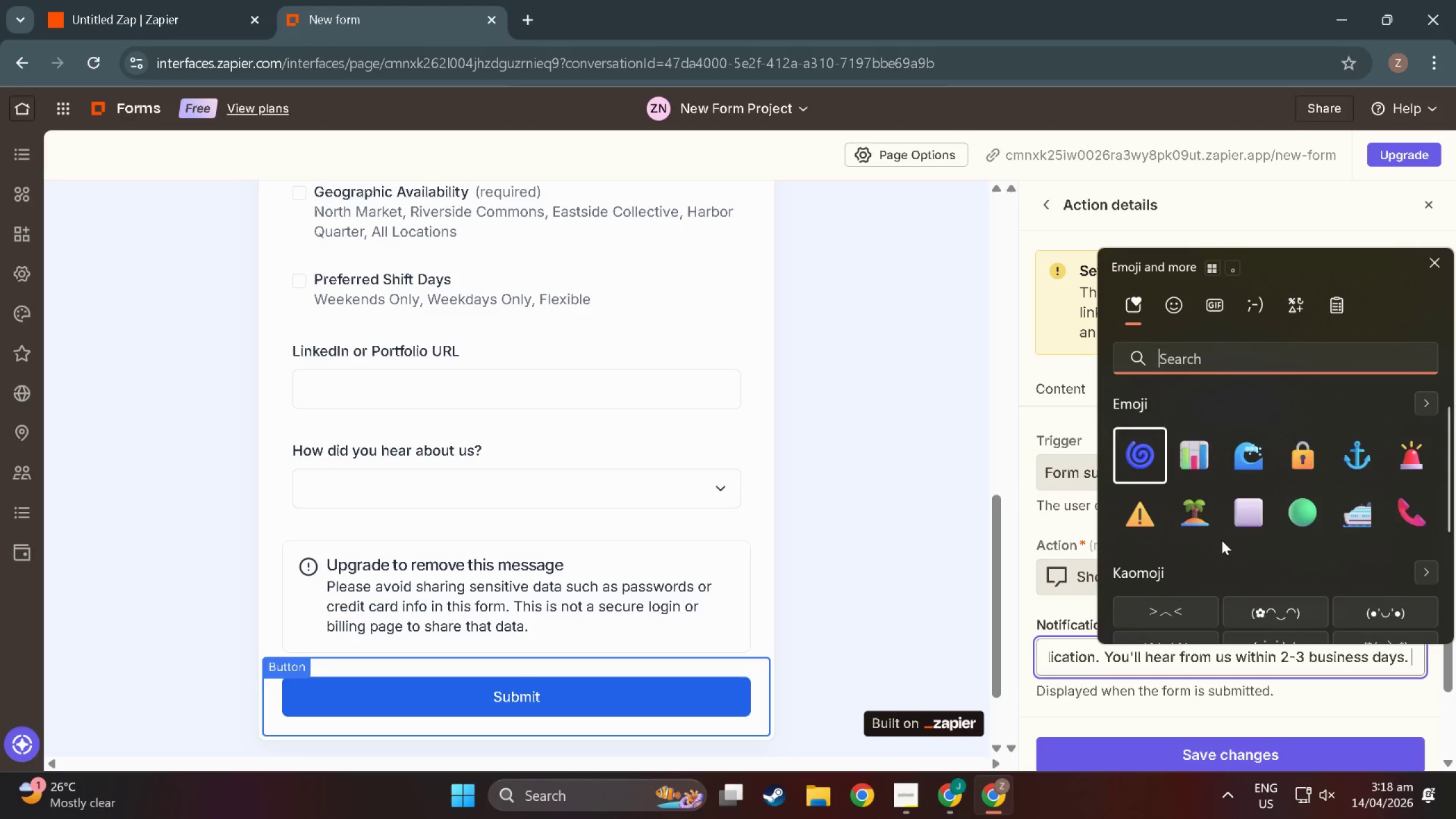 
scroll: coordinate [1215, 542], scroll_direction: down, amount: 14.0
 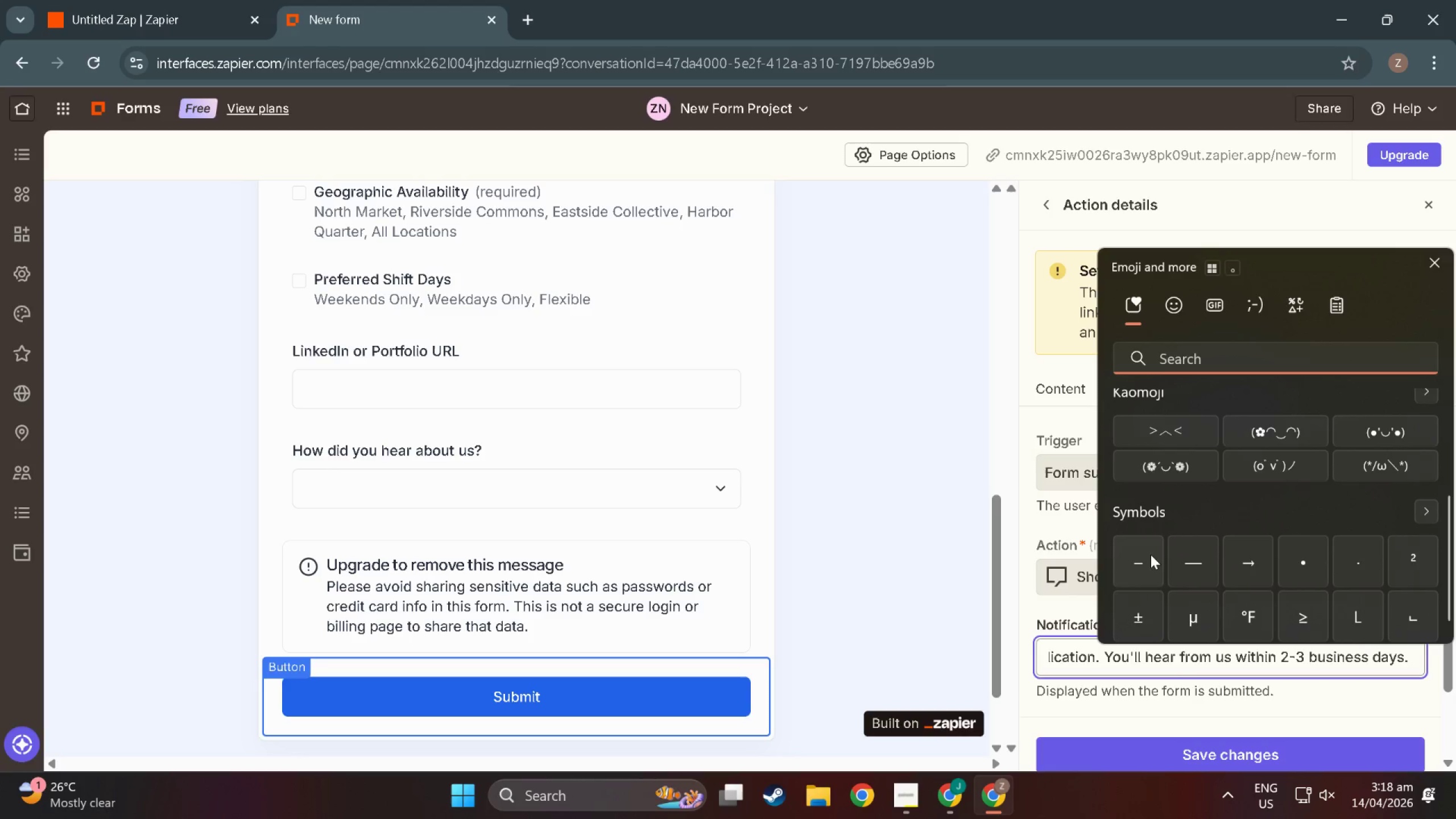 
left_click([1150, 555])
 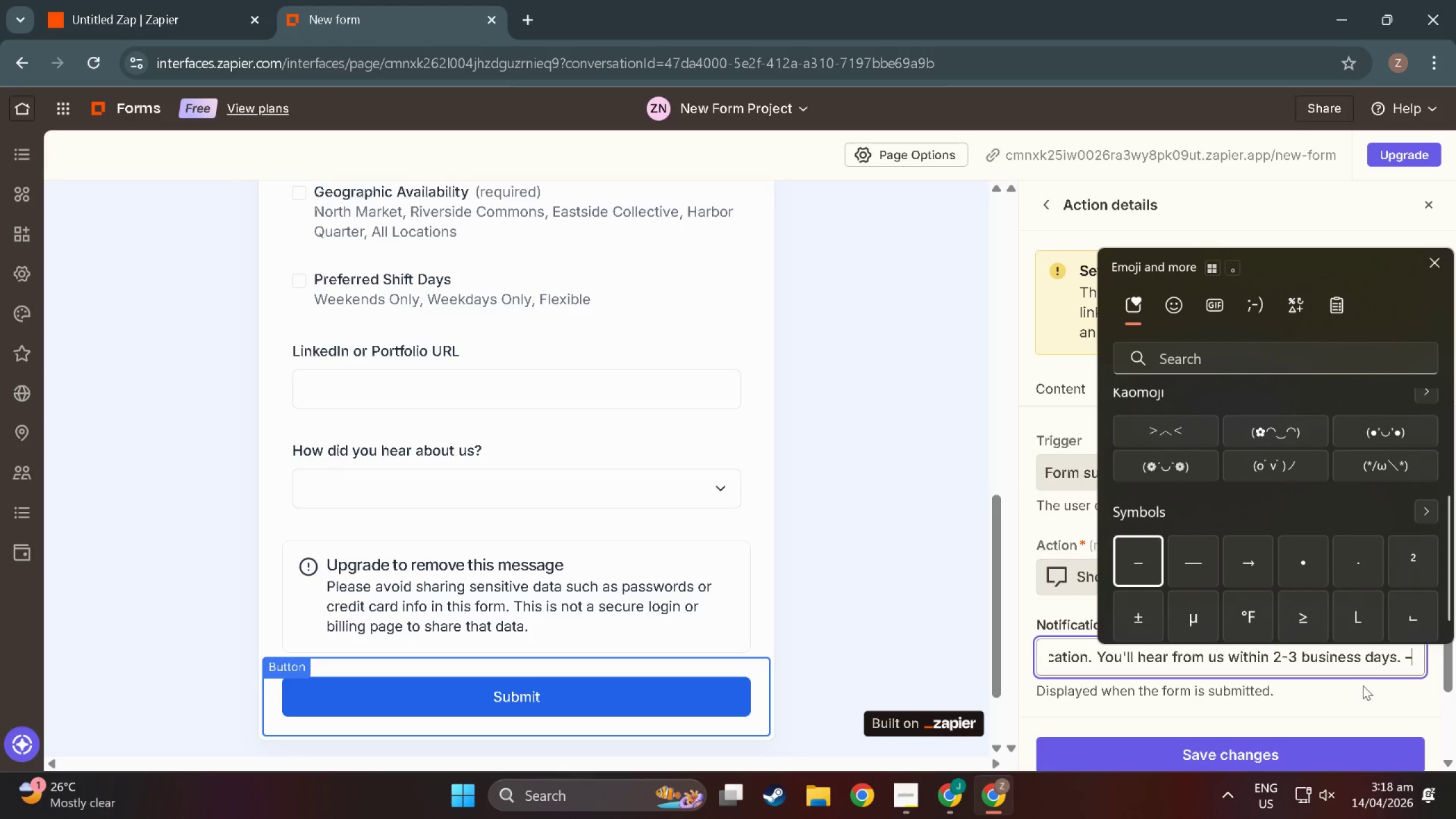 
left_click([1365, 679])
 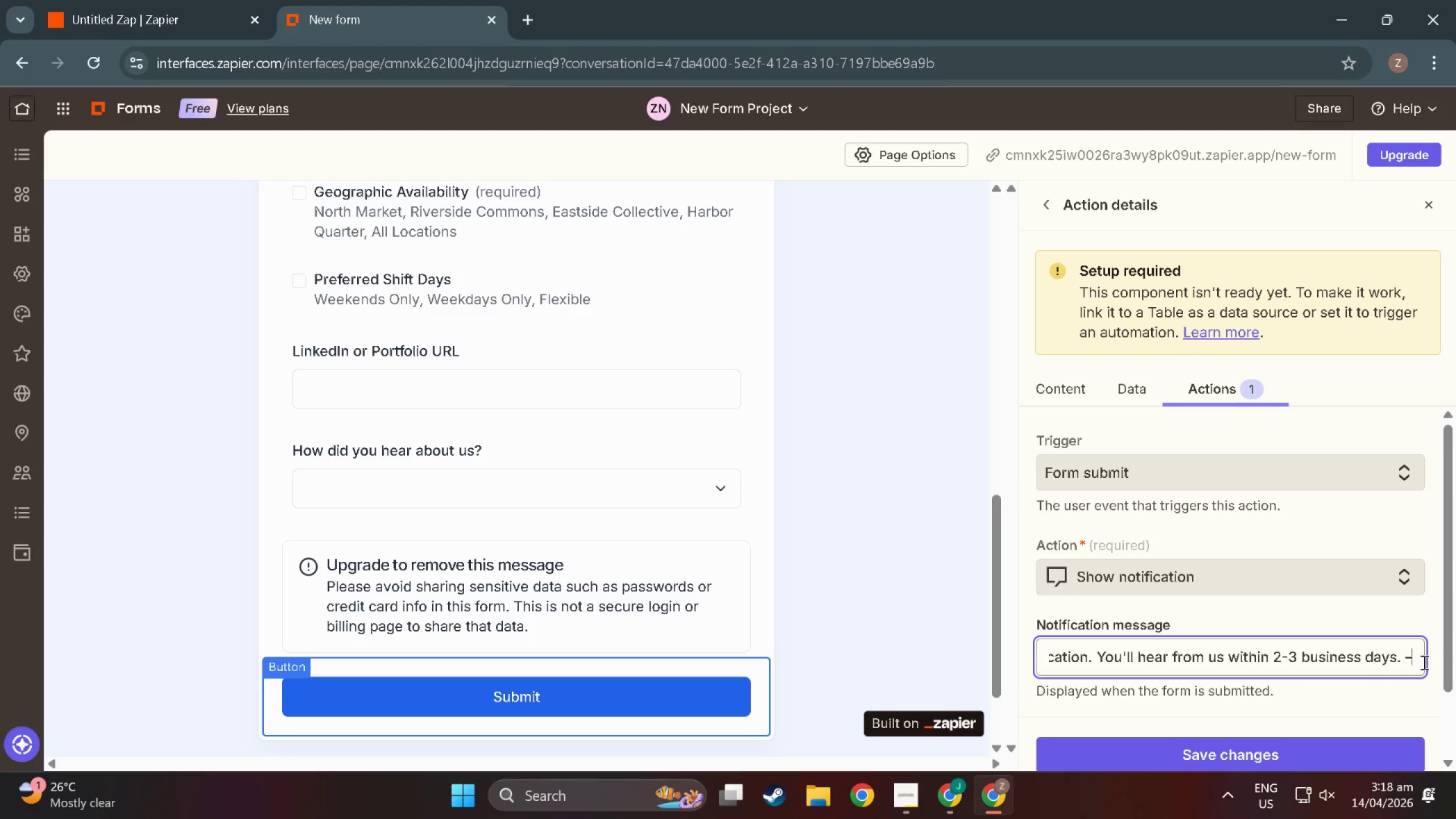 
left_click([1420, 661])
 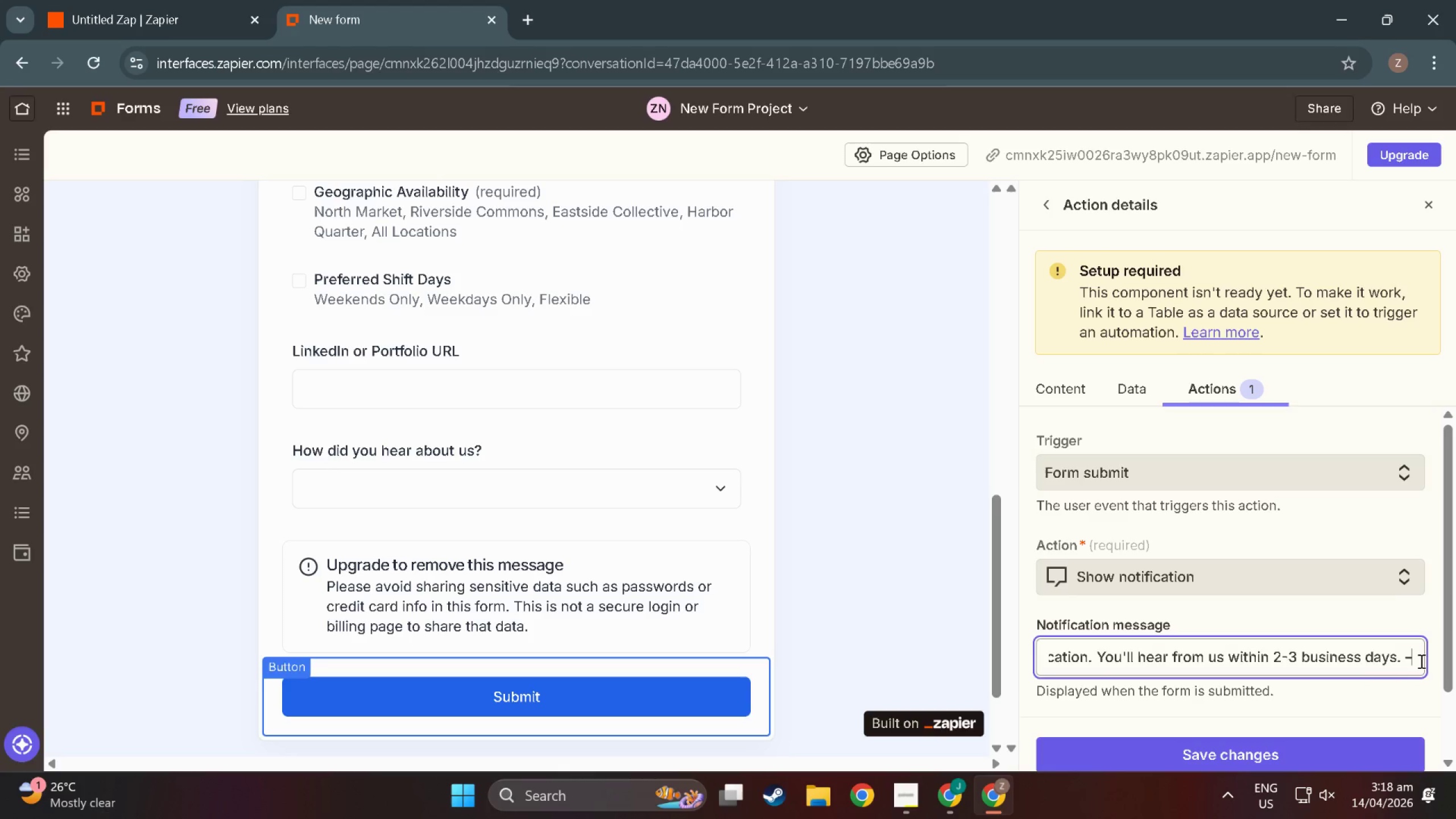 
type( The Eae)
key(Backspace)
type(rth & Ember HR TTT)
key(Backspace)
key(Backspace)
type(eam)
 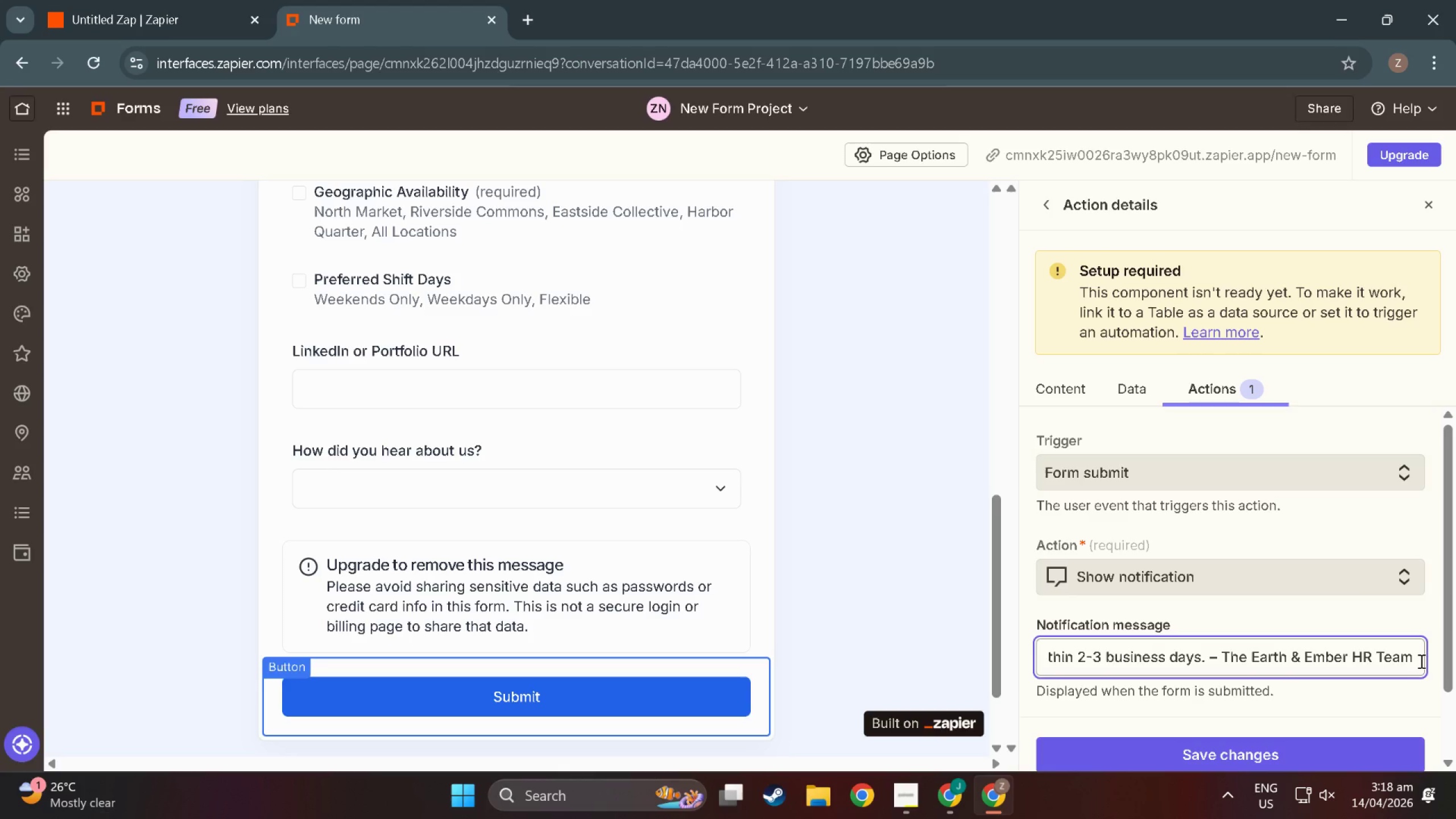 
hold_key(key=ShiftLeft, duration=1.53)
 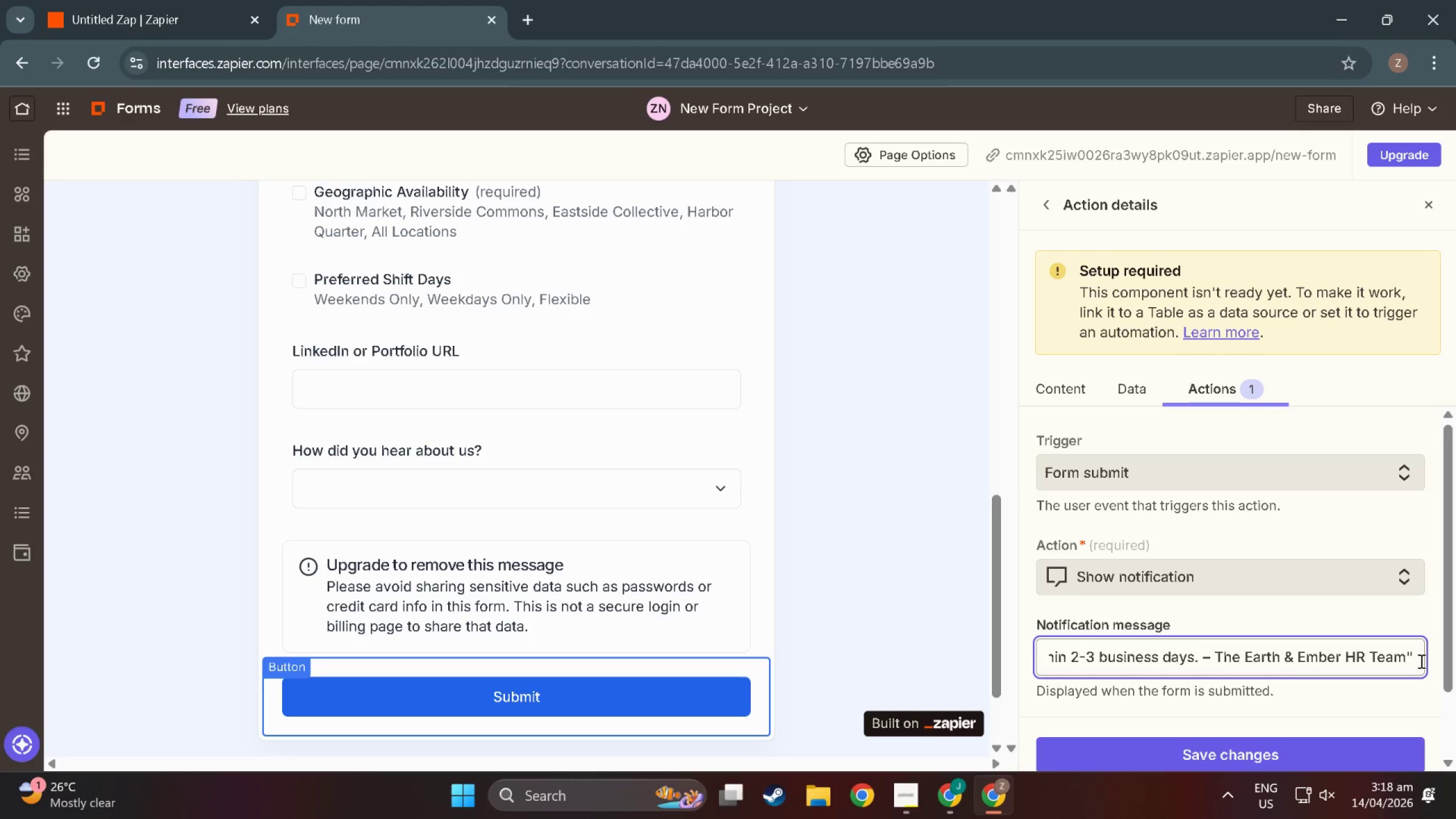 
key(Shift+Quote)
 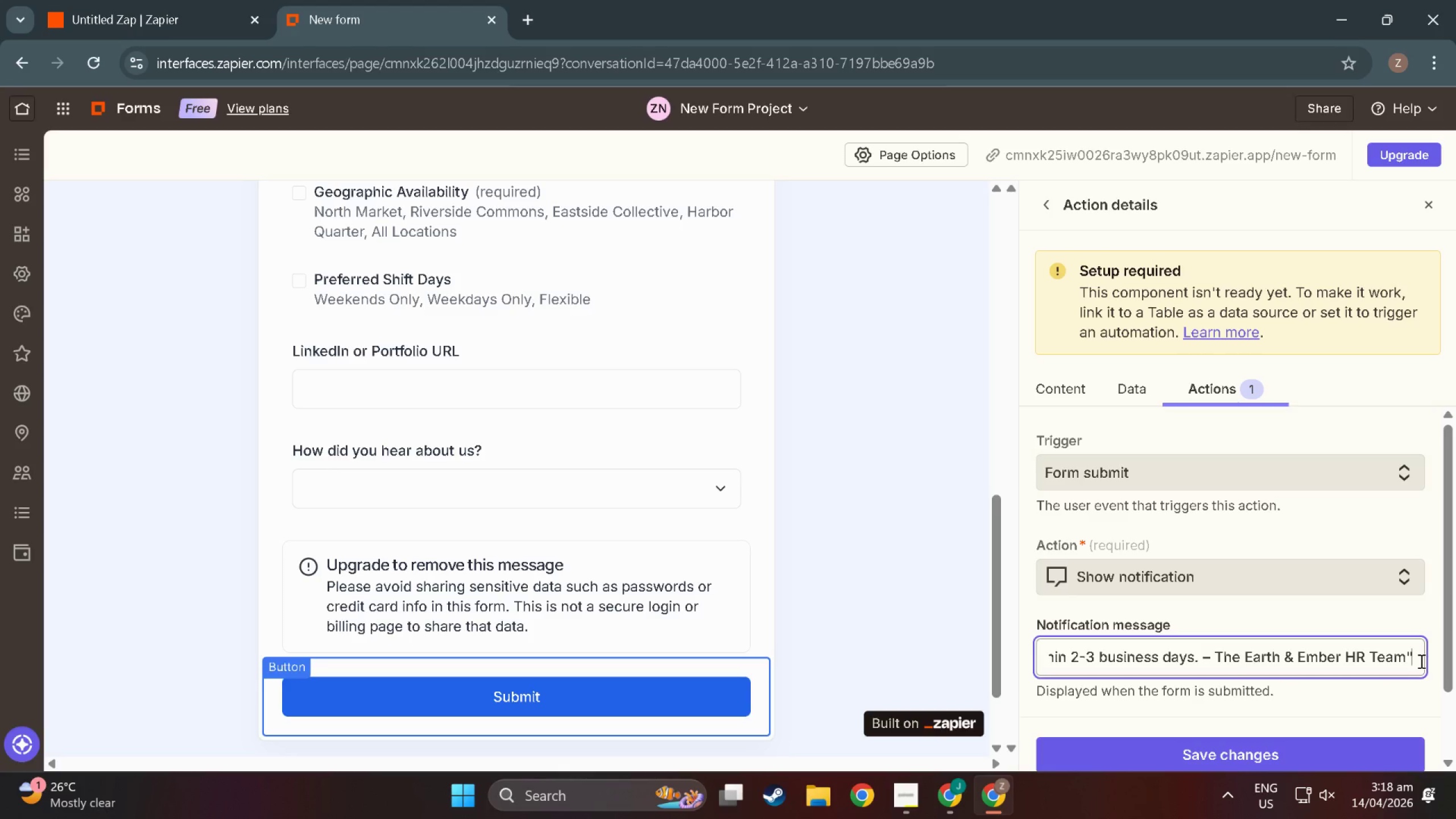 
key(Backspace)
 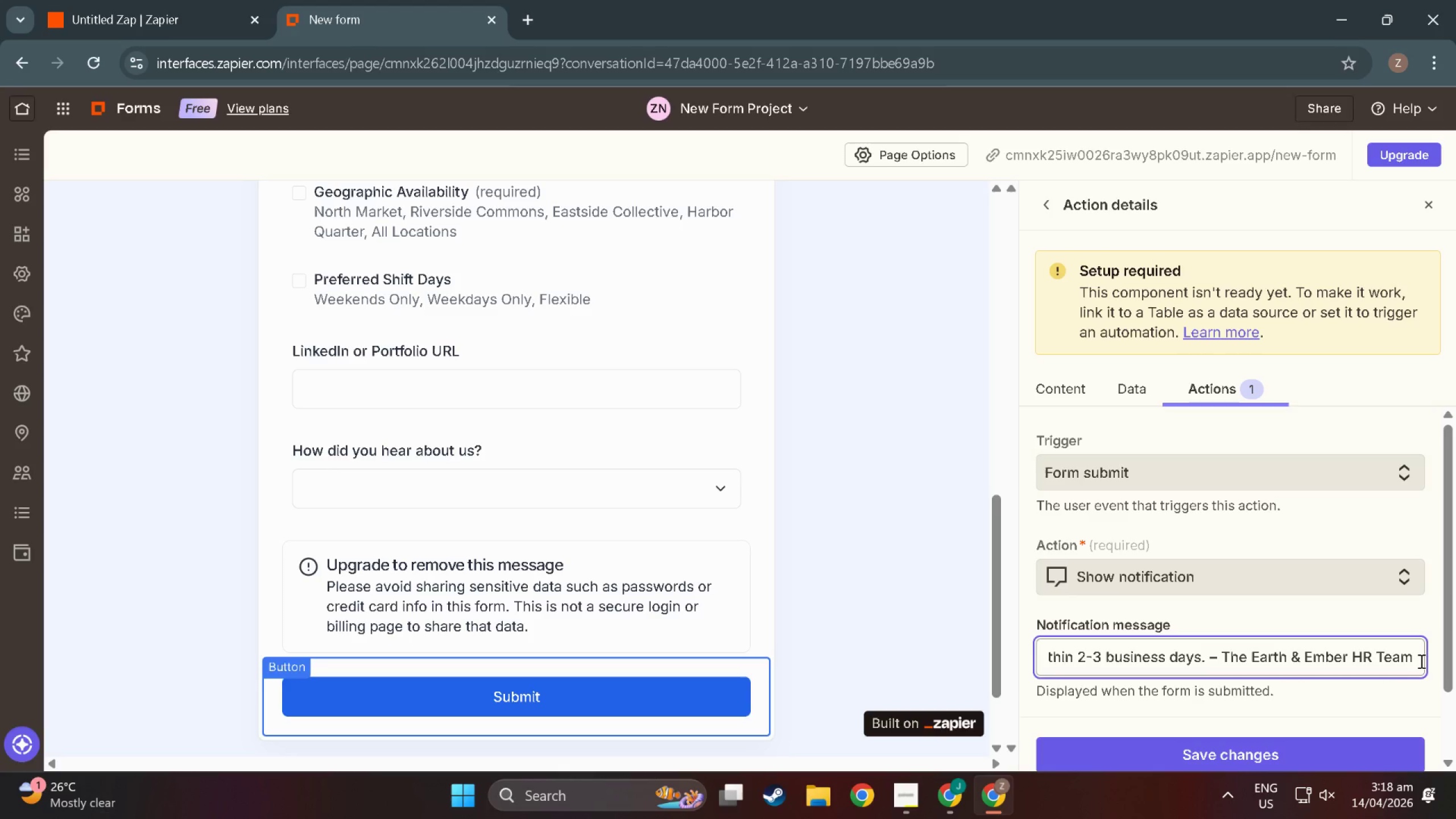 
left_click_drag(start_coordinate=[1420, 661], to_coordinate=[402, 698])
 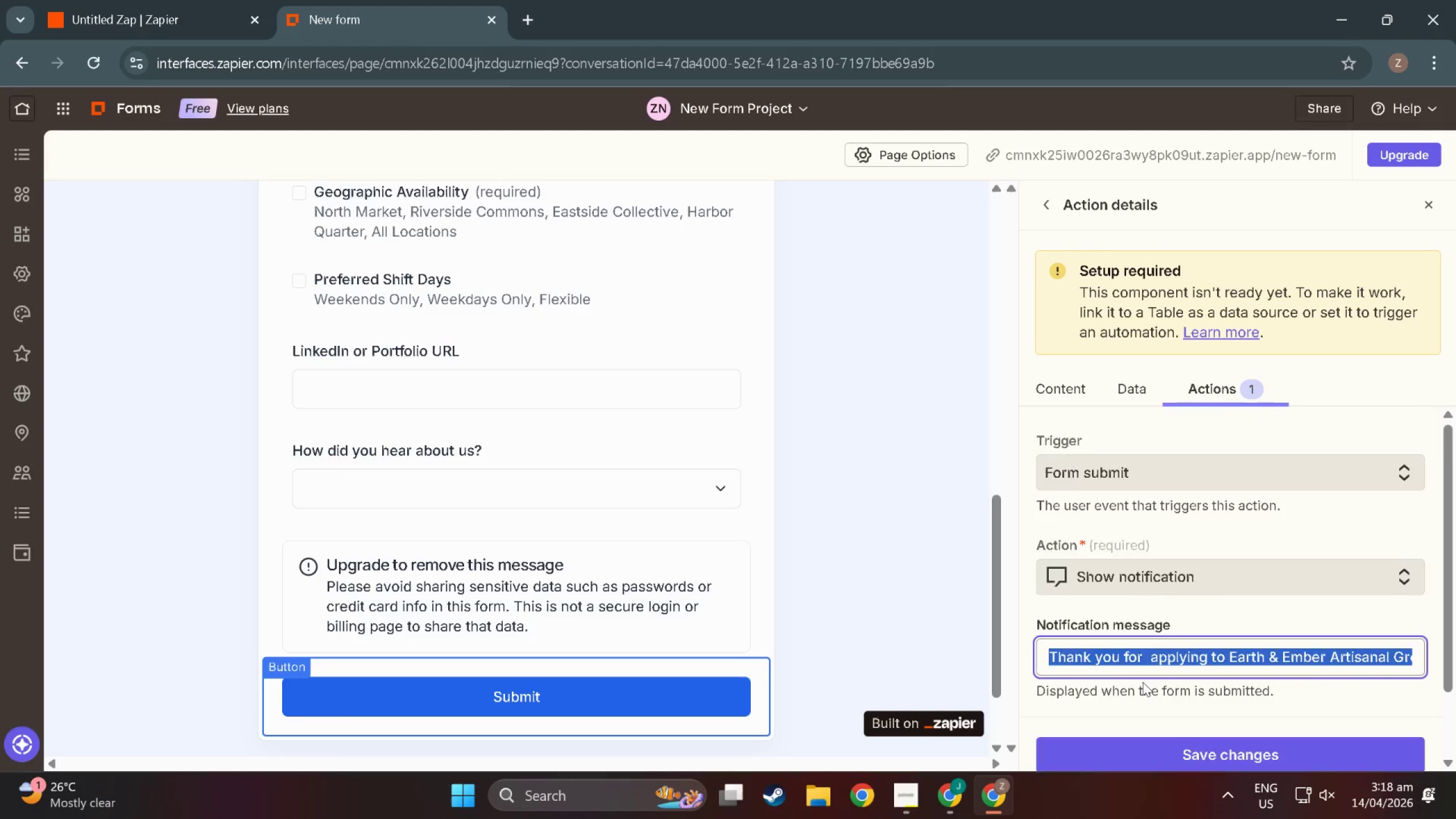 
scroll: coordinate [1143, 682], scroll_direction: down, amount: 3.0
 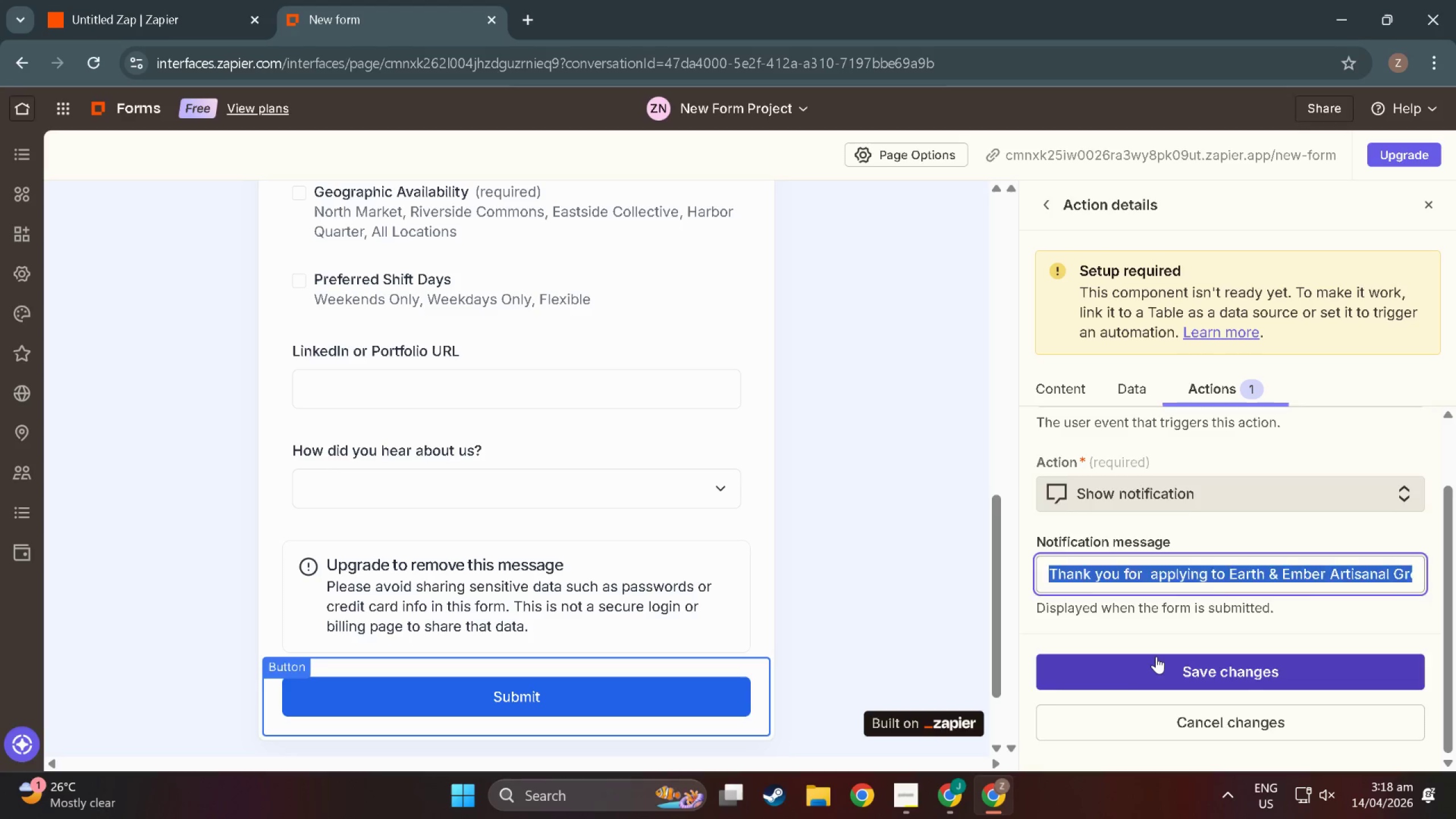 
left_click([1156, 656])
 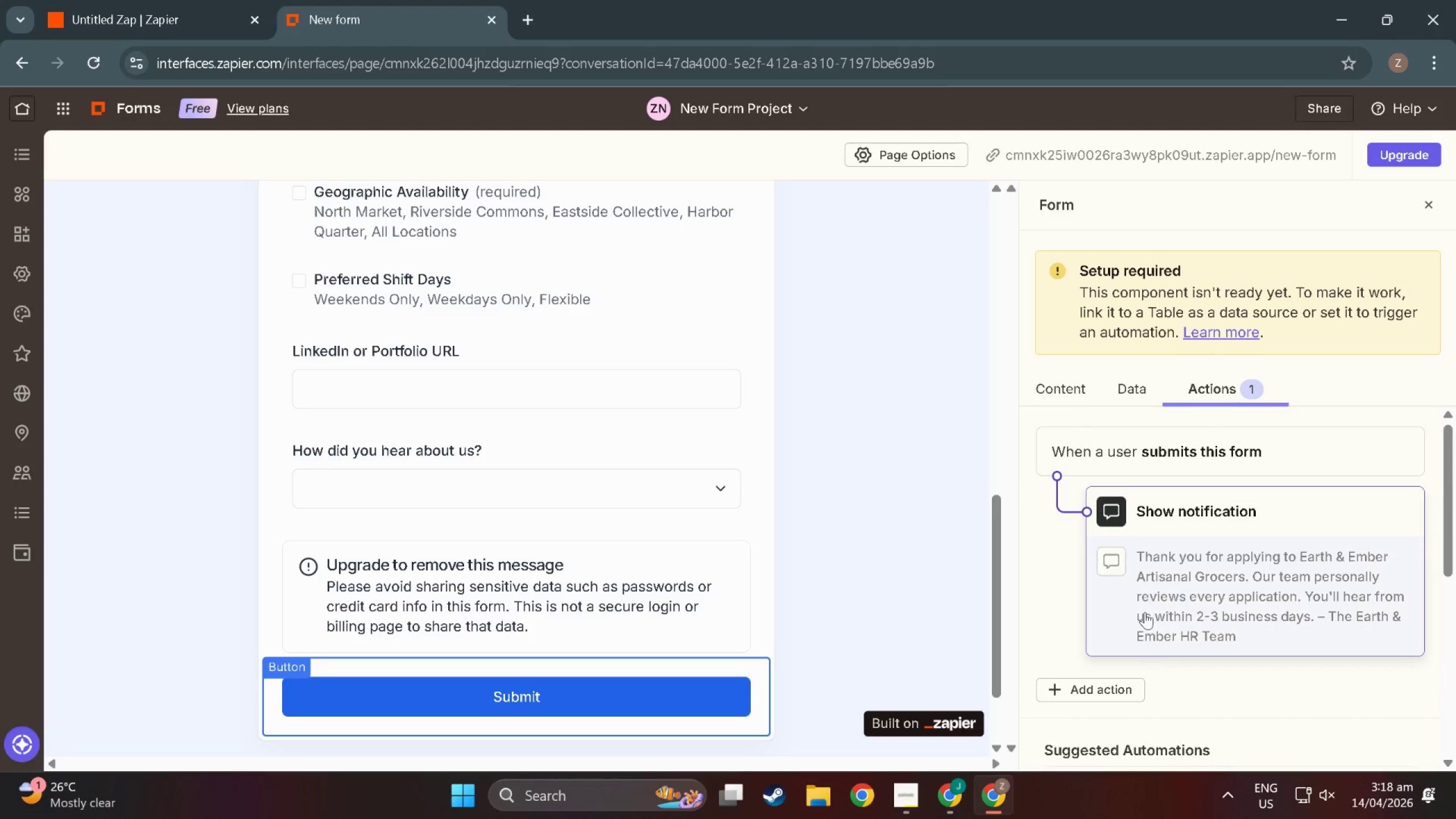 
scroll: coordinate [1144, 577], scroll_direction: down, amount: 4.0
 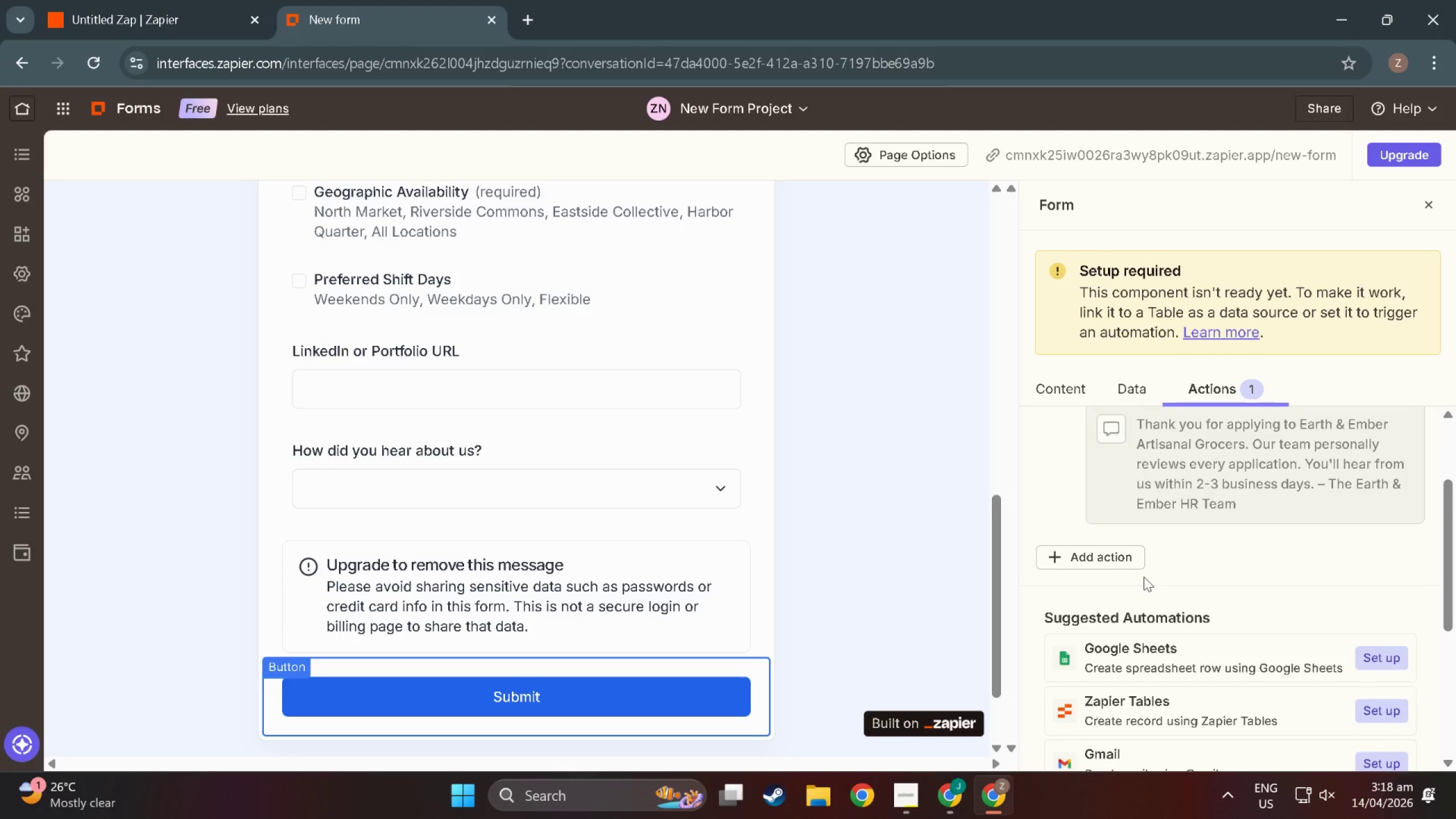 
scroll: coordinate [1147, 537], scroll_direction: up, amount: 4.0
 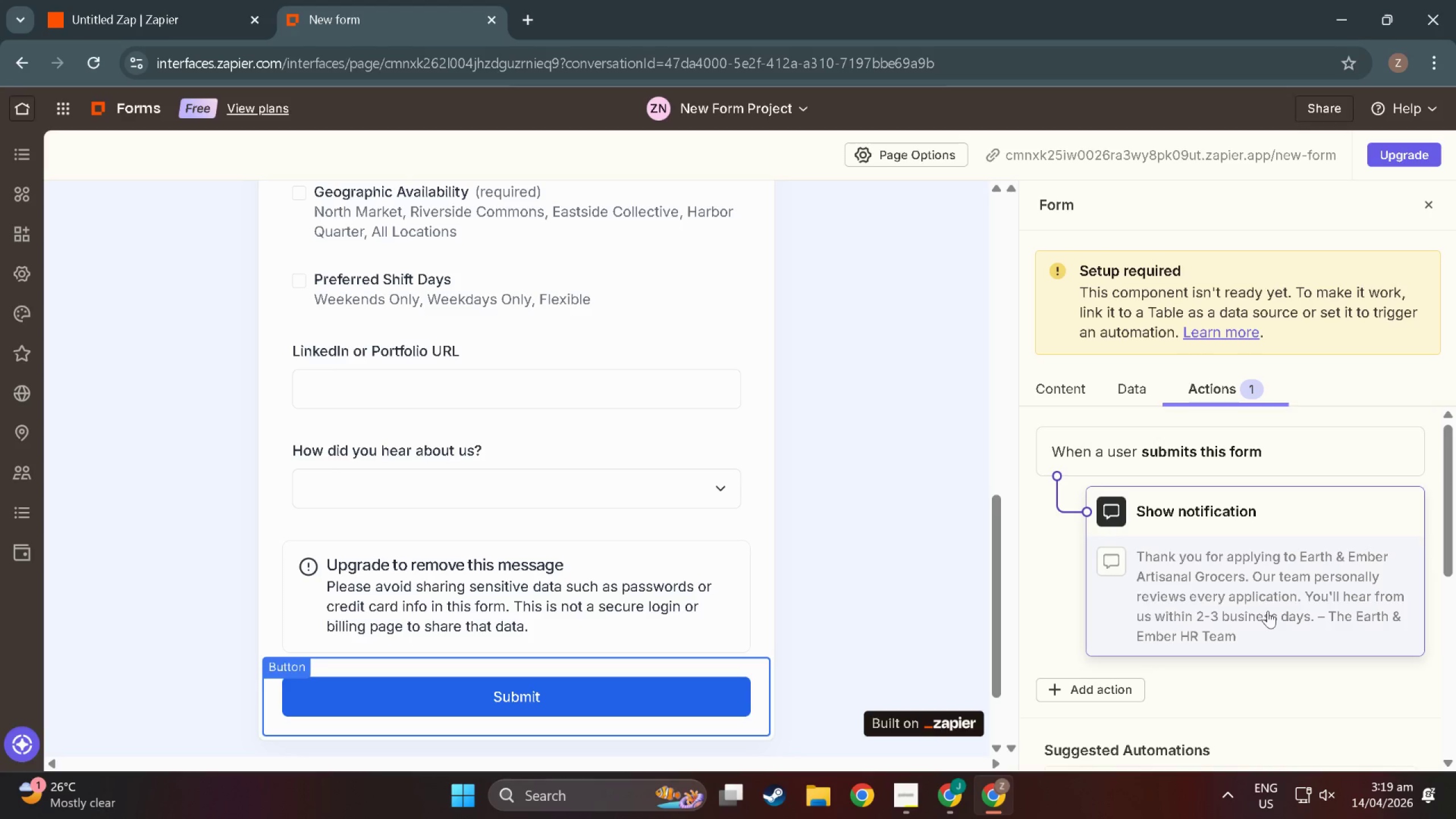 
wait(10.62)
 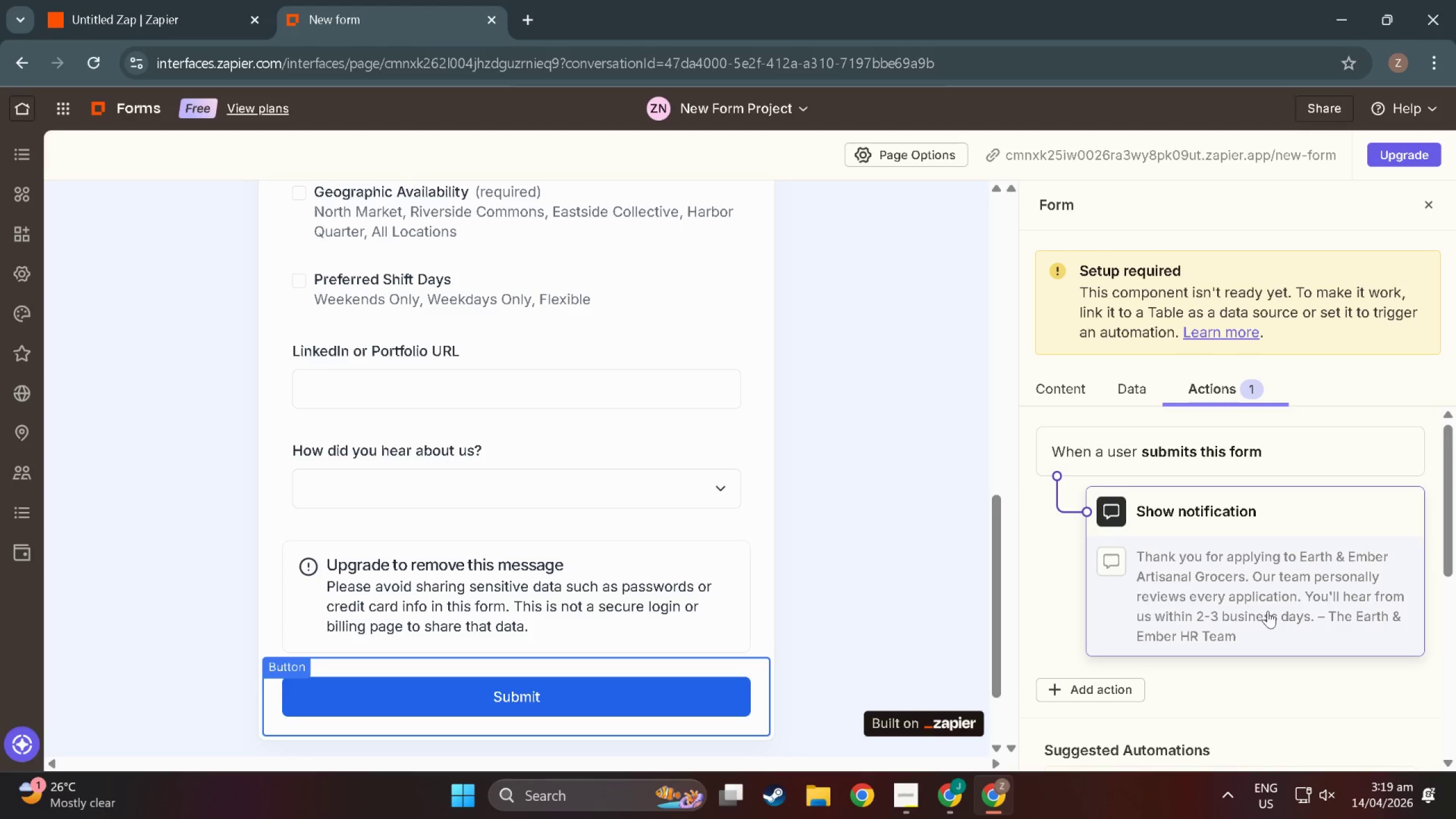 
scroll: coordinate [1161, 543], scroll_direction: down, amount: 10.0
 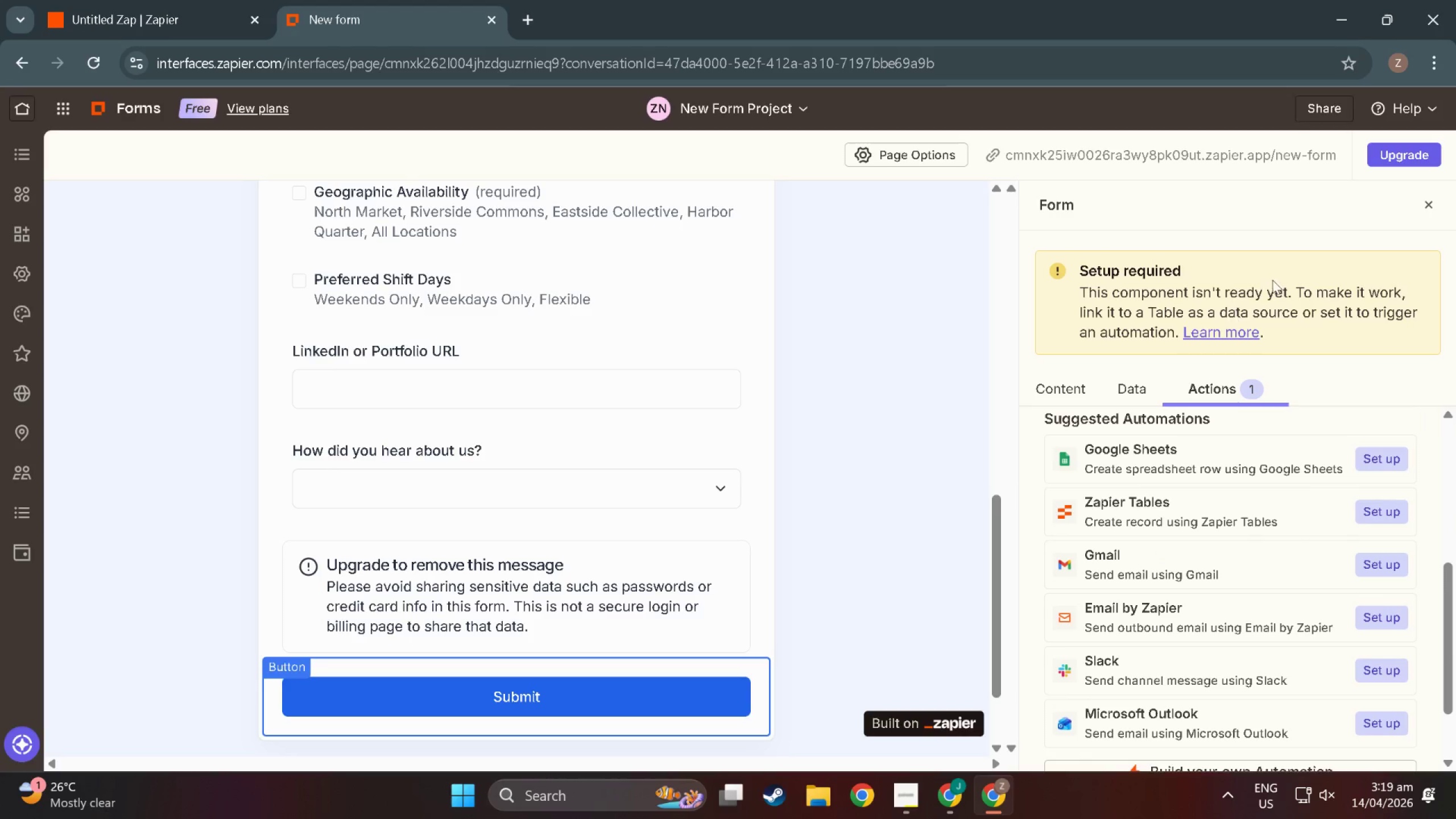 
left_click([1272, 298])
 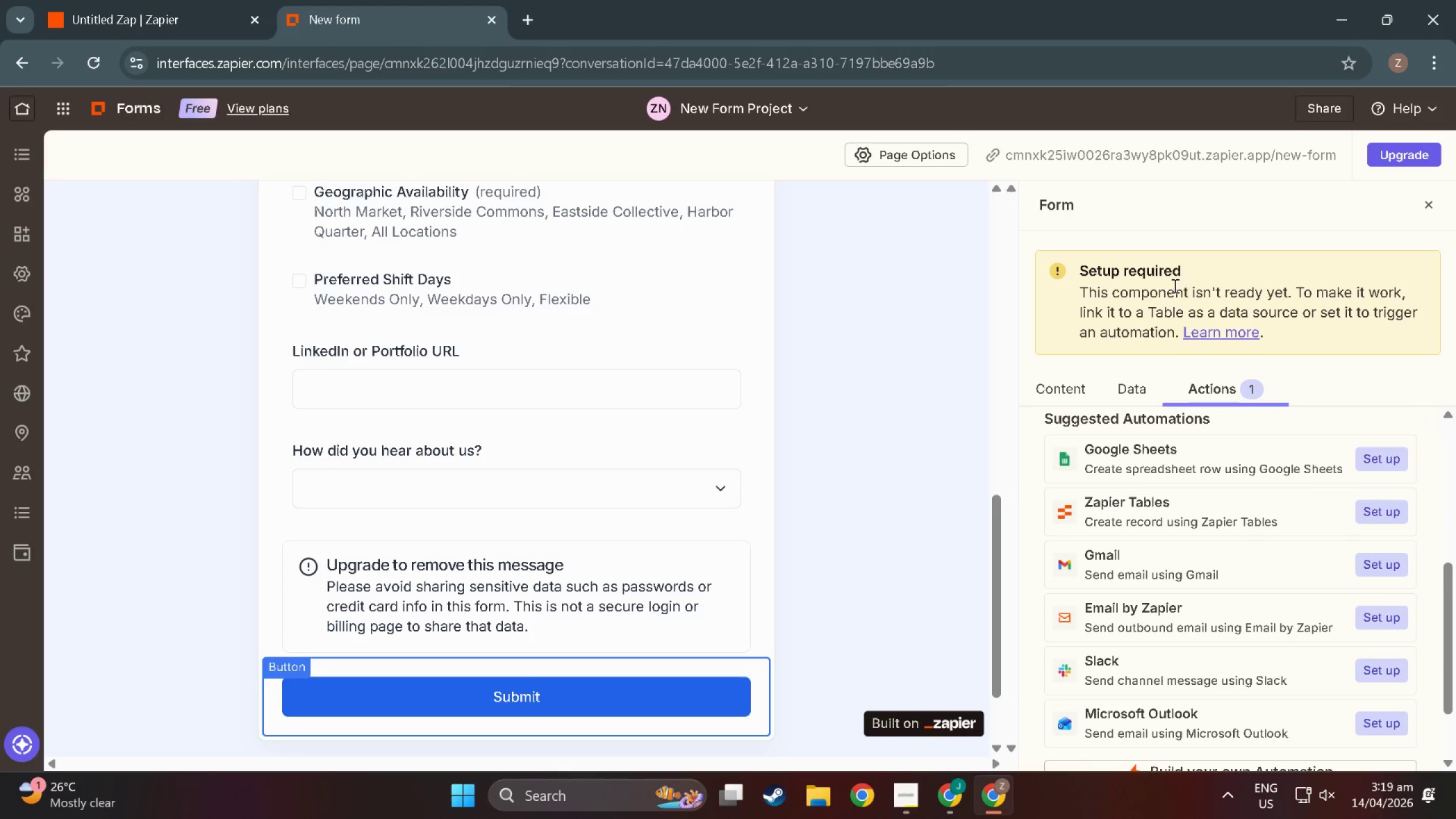 
left_click([1064, 197])
 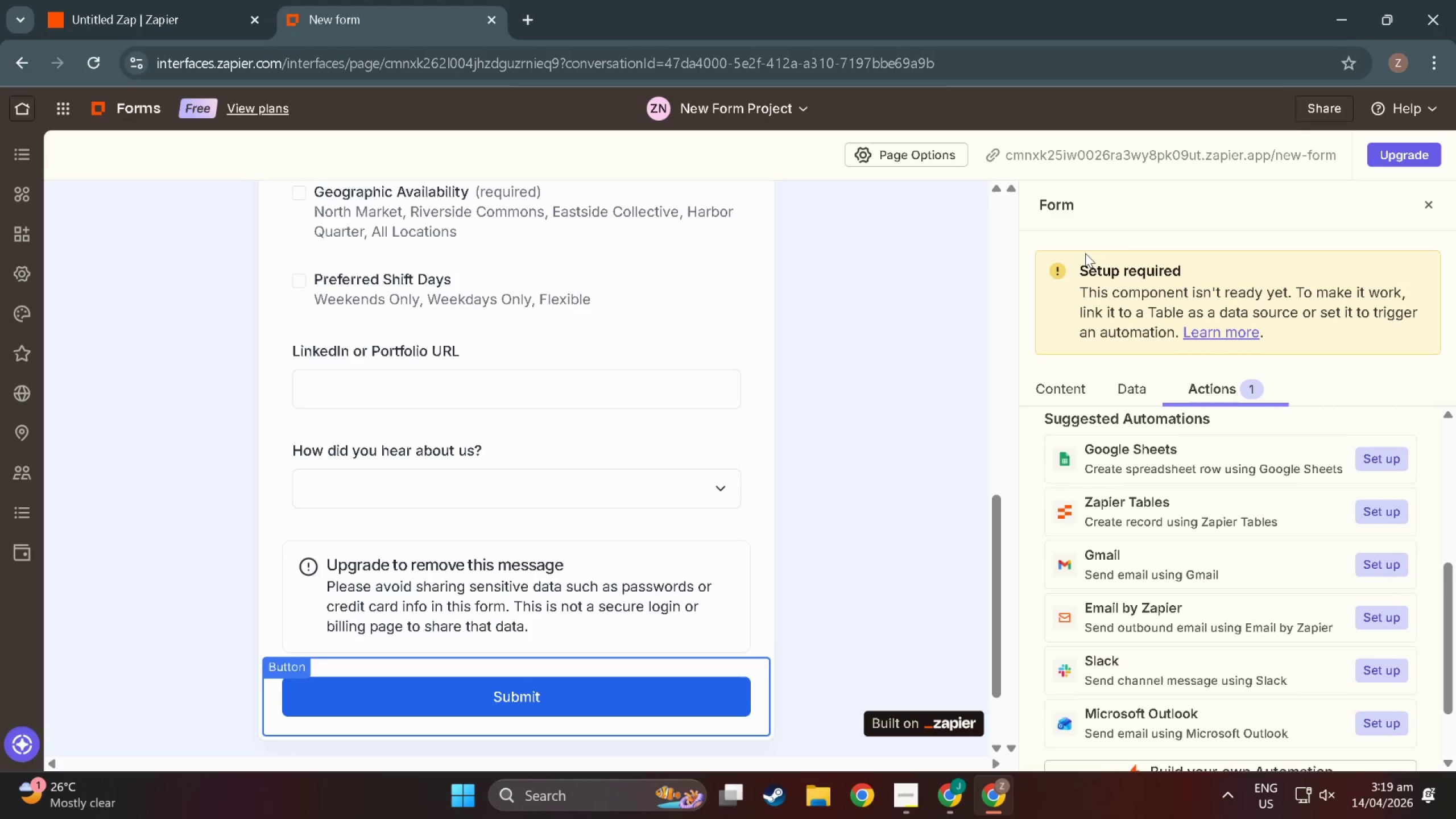 
scroll: coordinate [628, 639], scroll_direction: up, amount: 43.0
 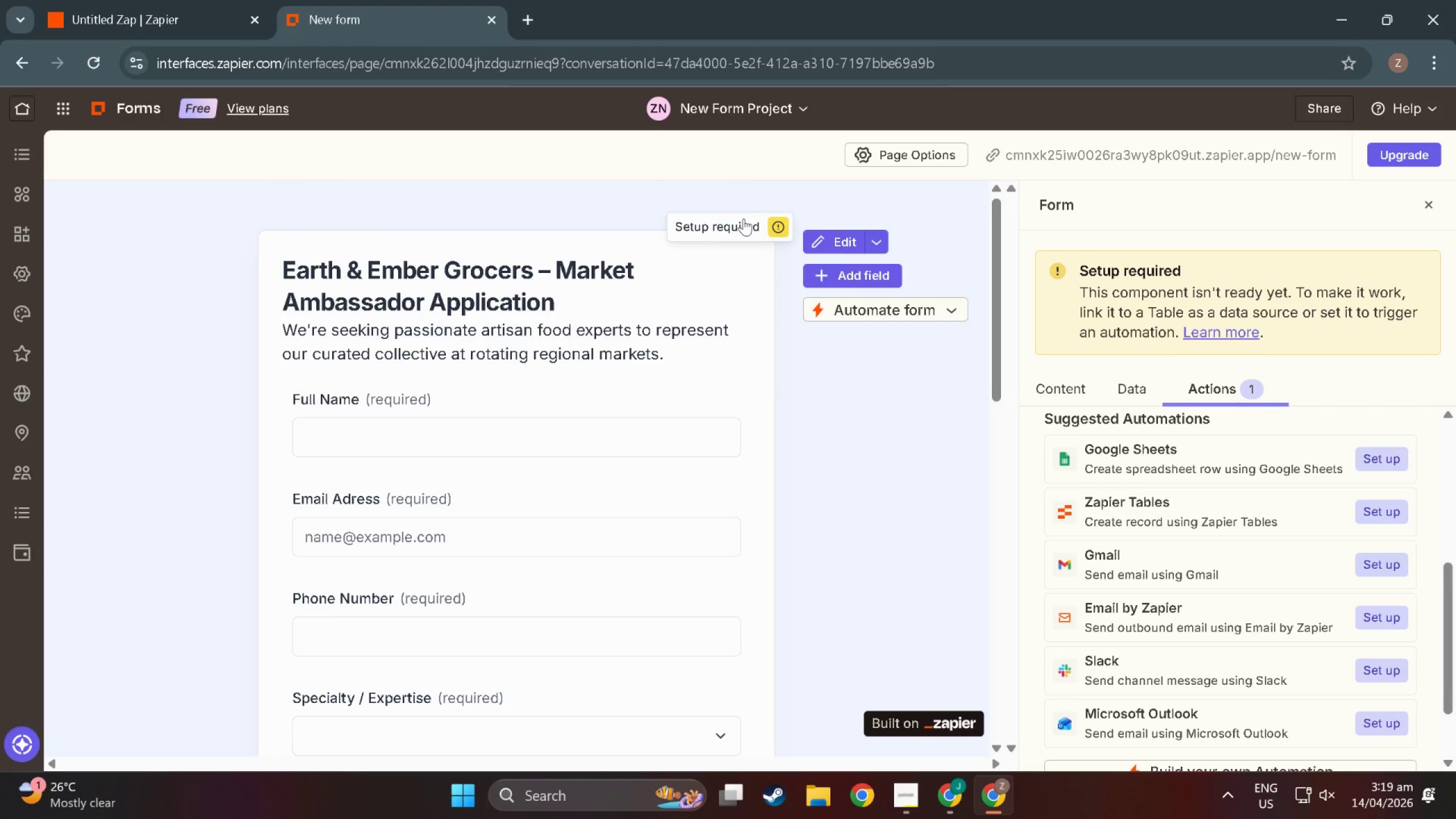 
left_click([768, 225])
 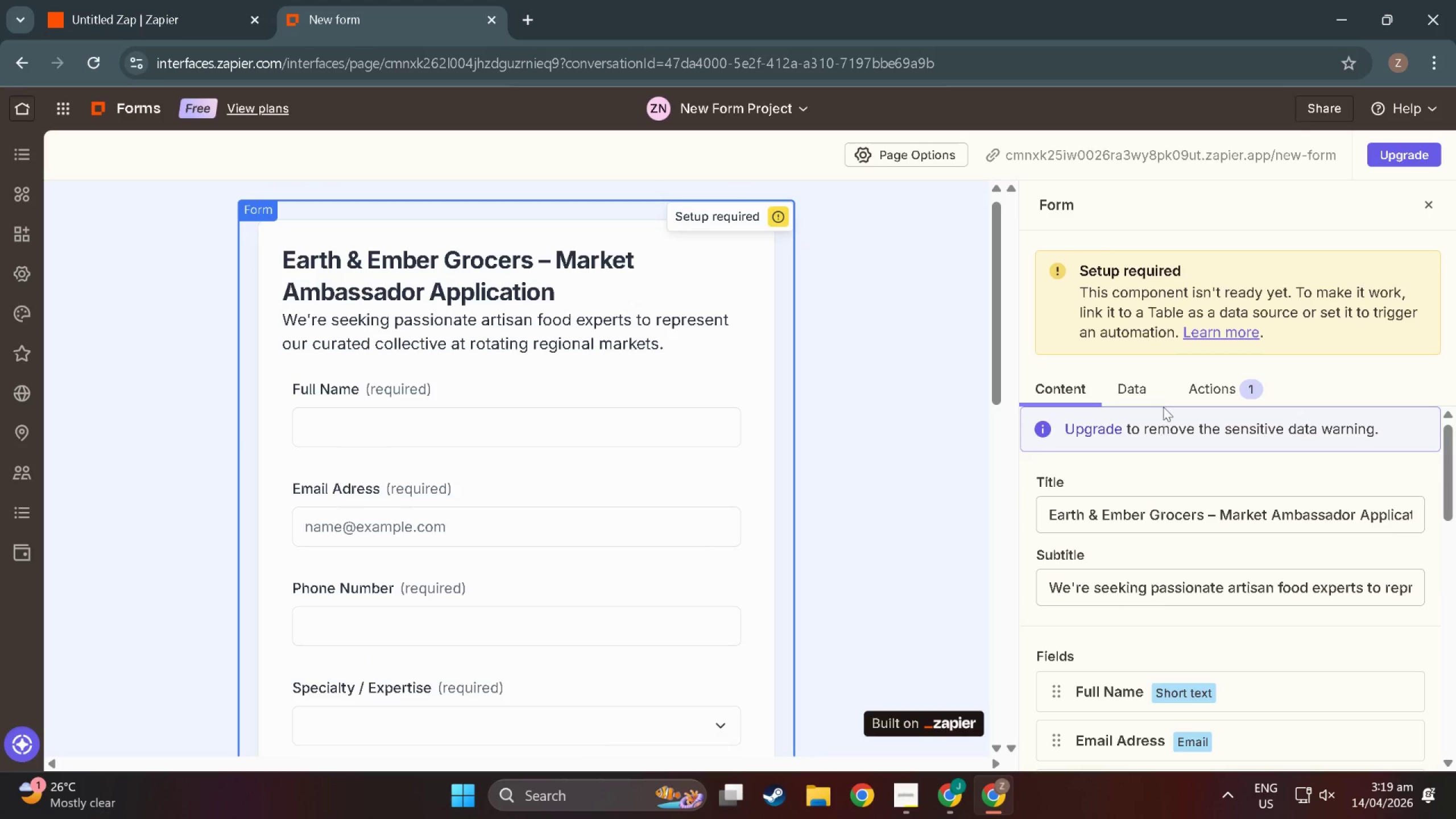 
left_click([1130, 395])
 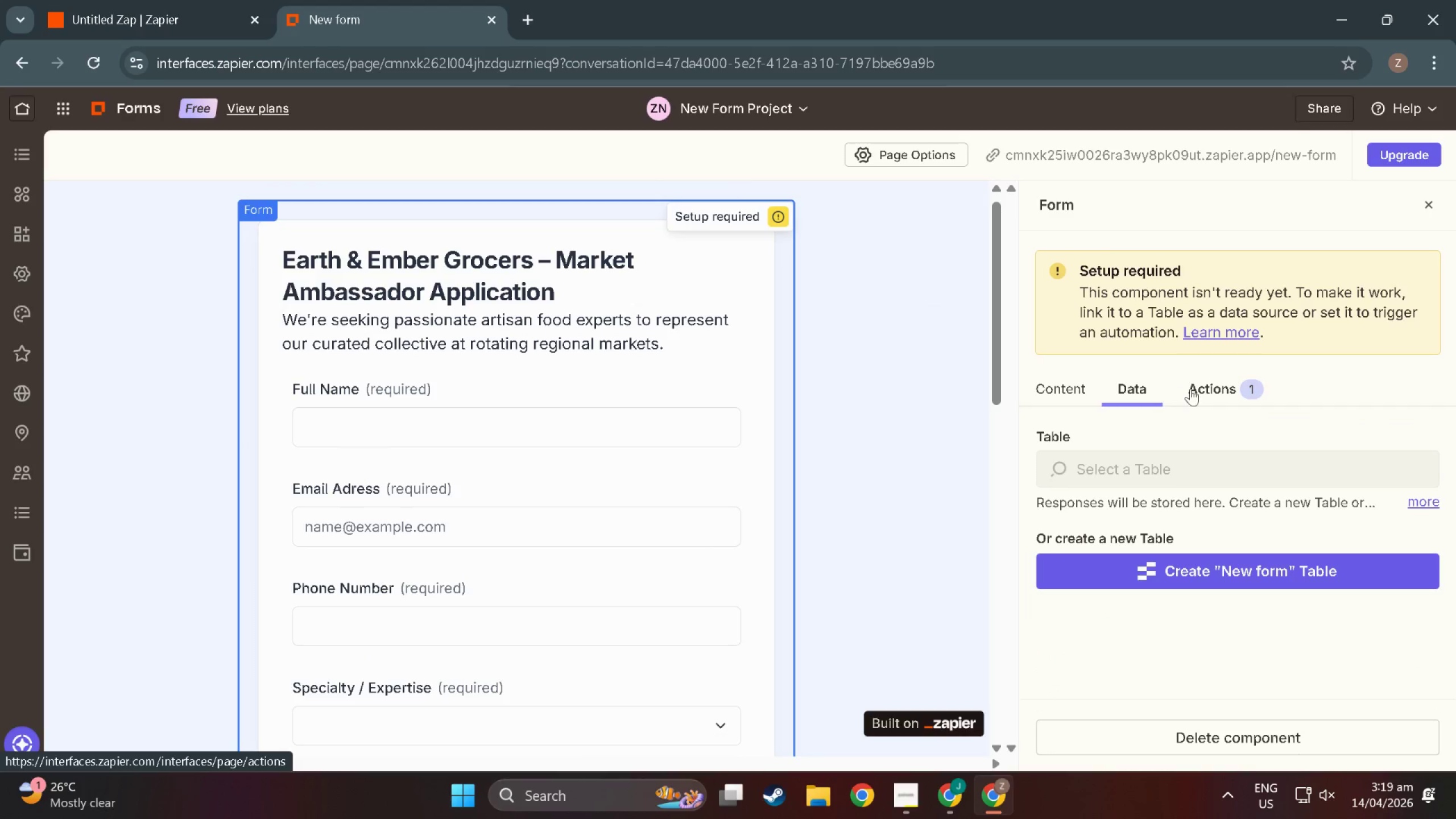 
left_click([1201, 389])
 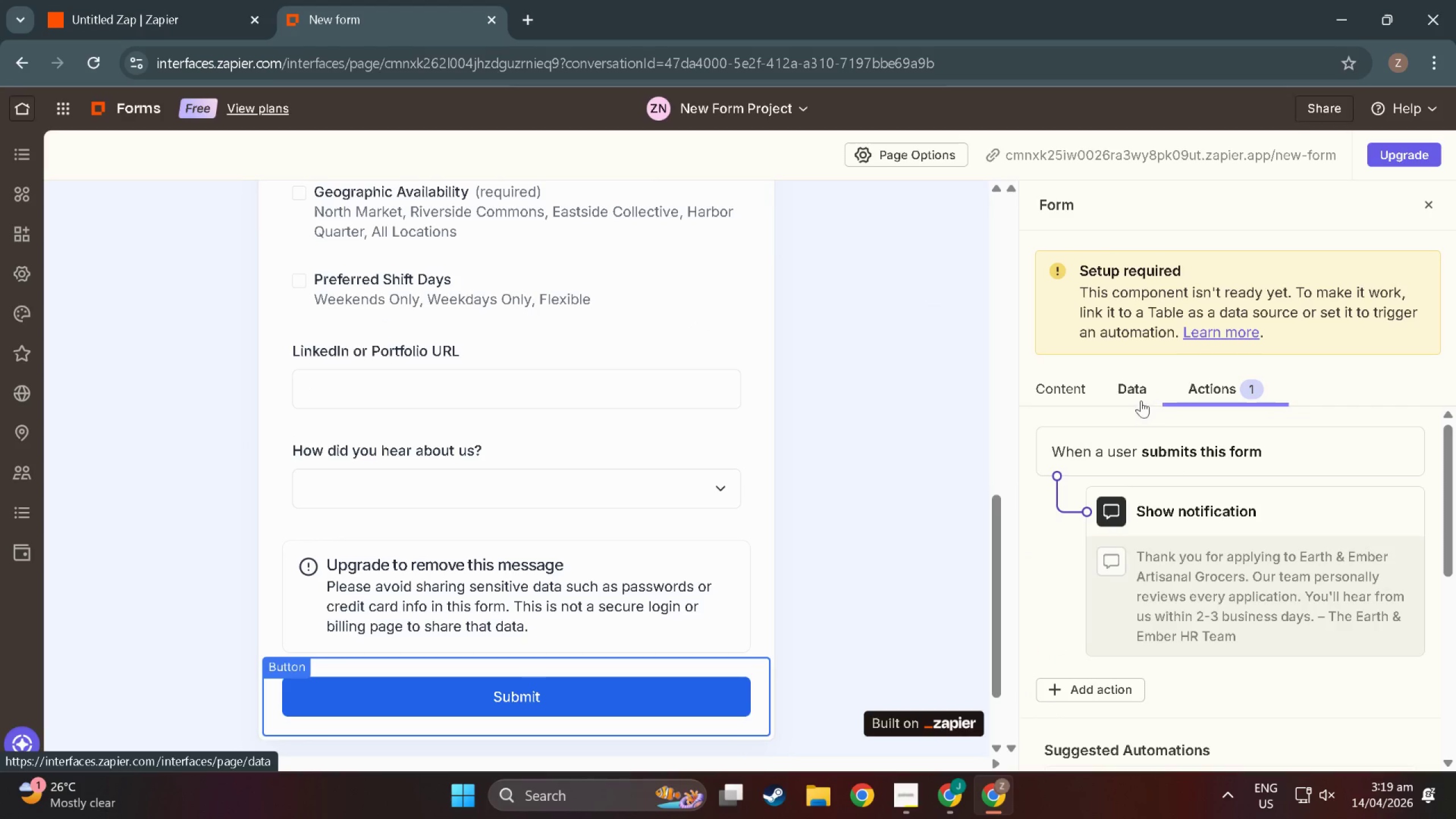 
scroll: coordinate [1141, 574], scroll_direction: down, amount: 12.0
 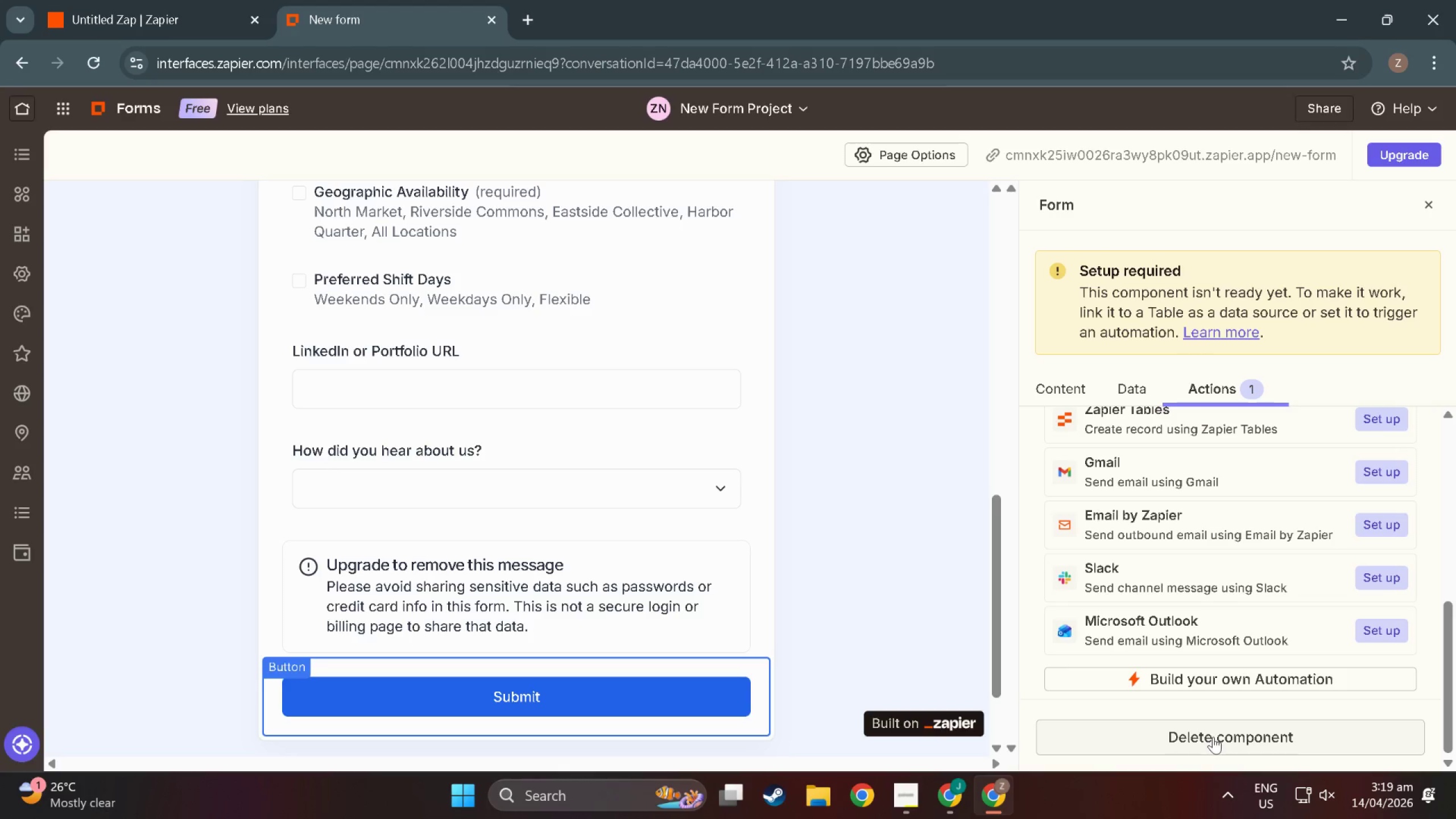 
left_click([419, 572])
 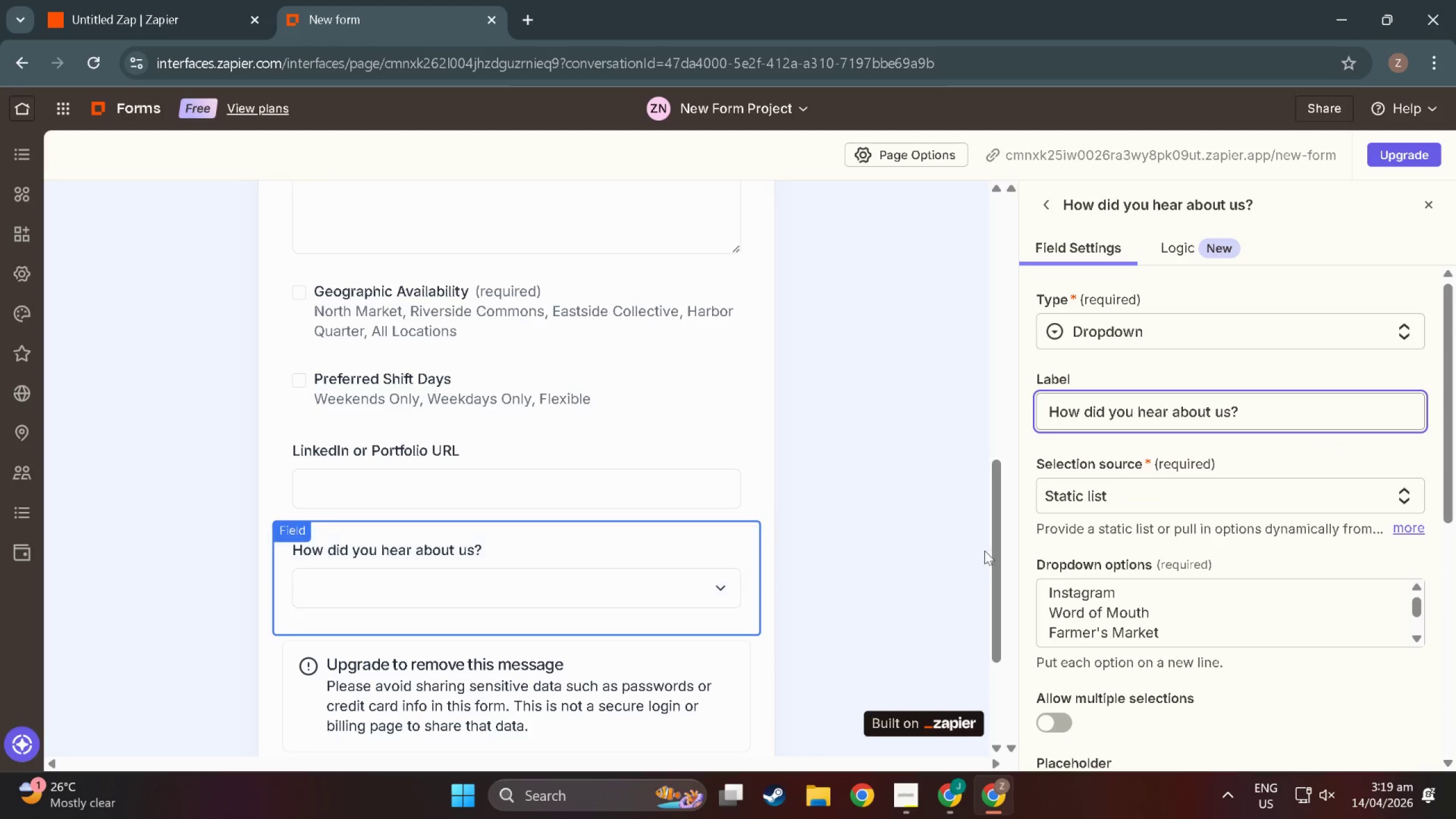 
scroll: coordinate [991, 544], scroll_direction: up, amount: 7.0
 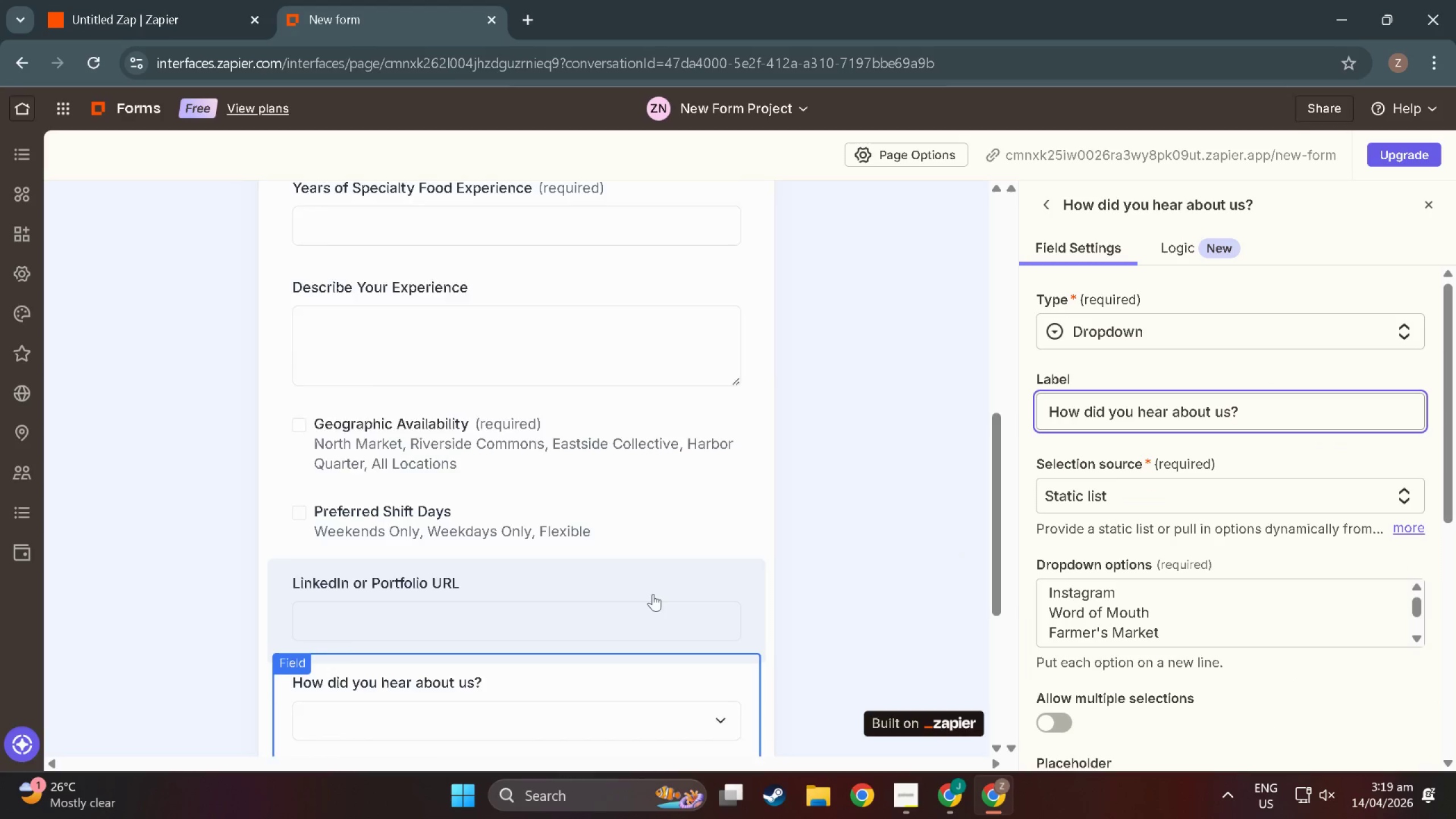 
left_click([597, 536])
 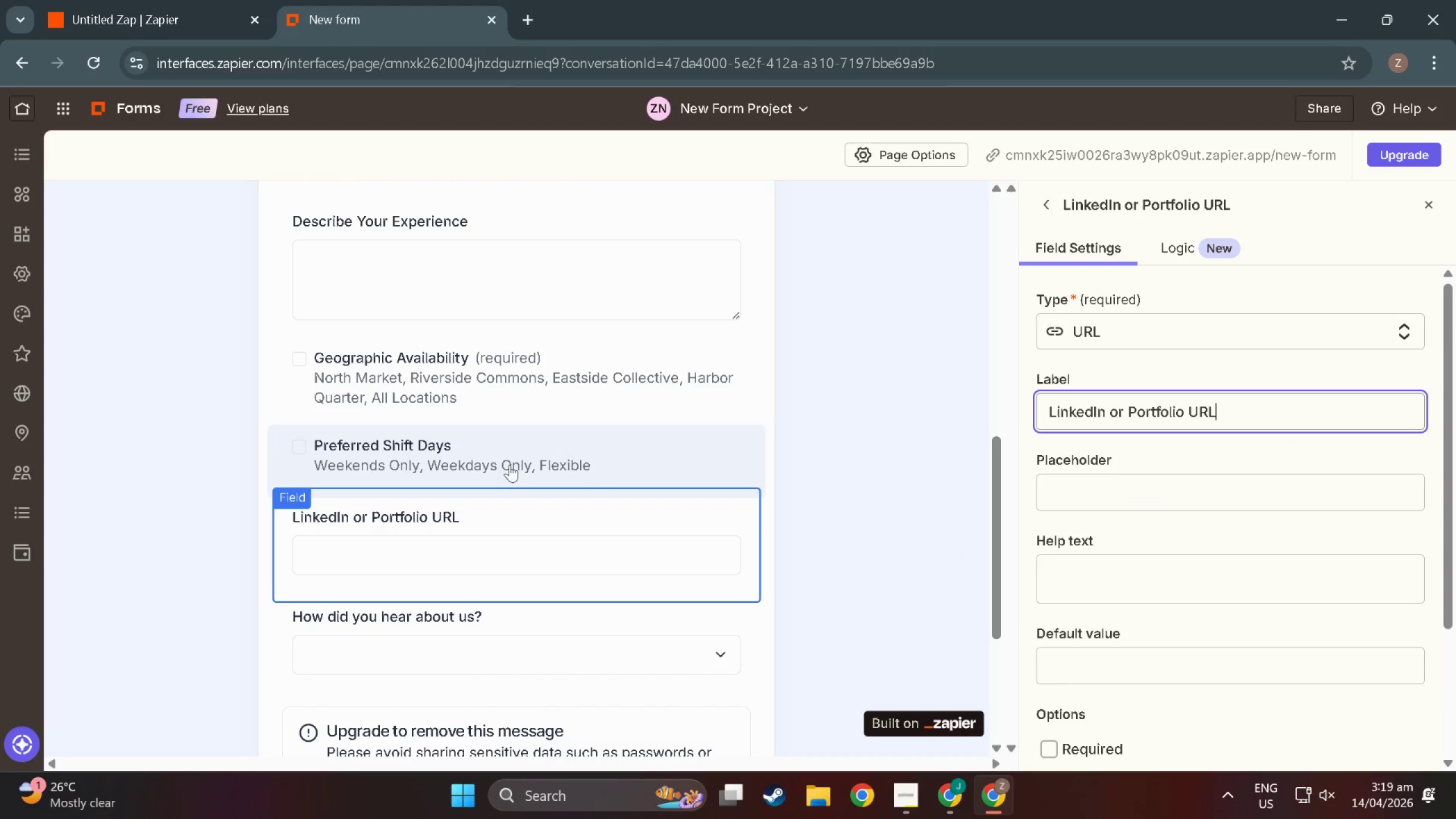 
scroll: coordinate [652, 594], scroll_direction: down, amount: 2.0
 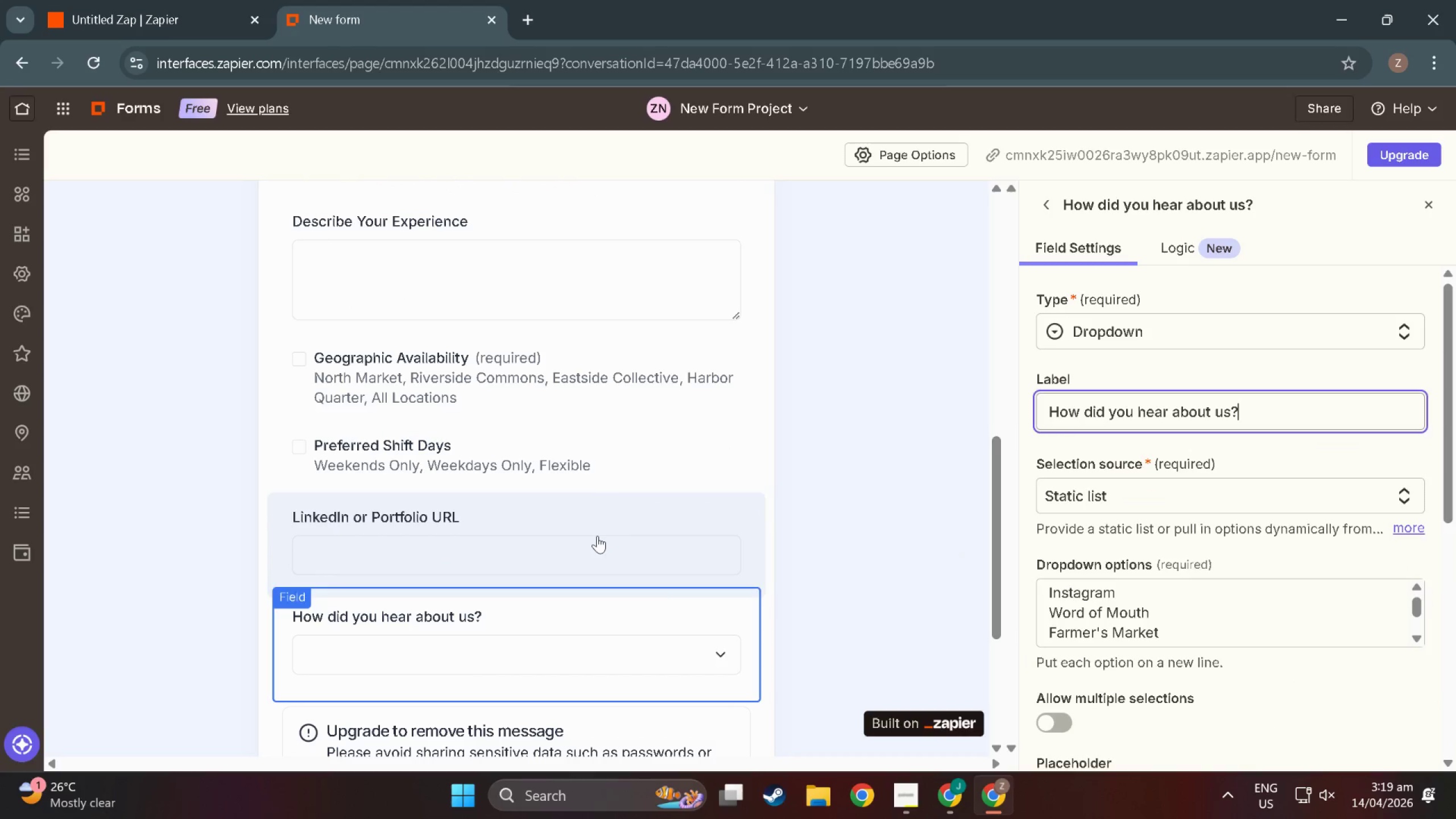 
left_click([512, 463])
 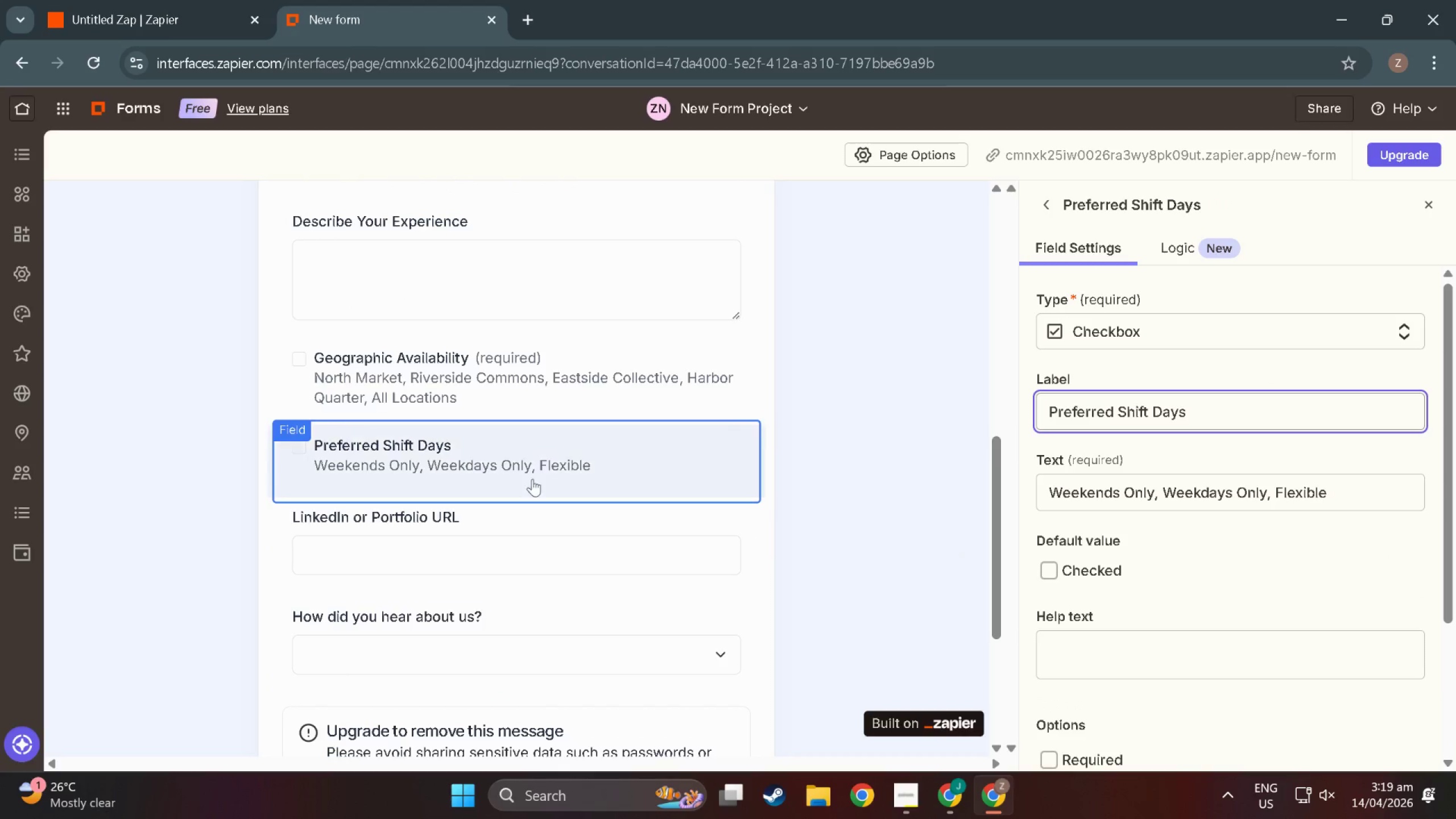 
left_click([524, 535])
 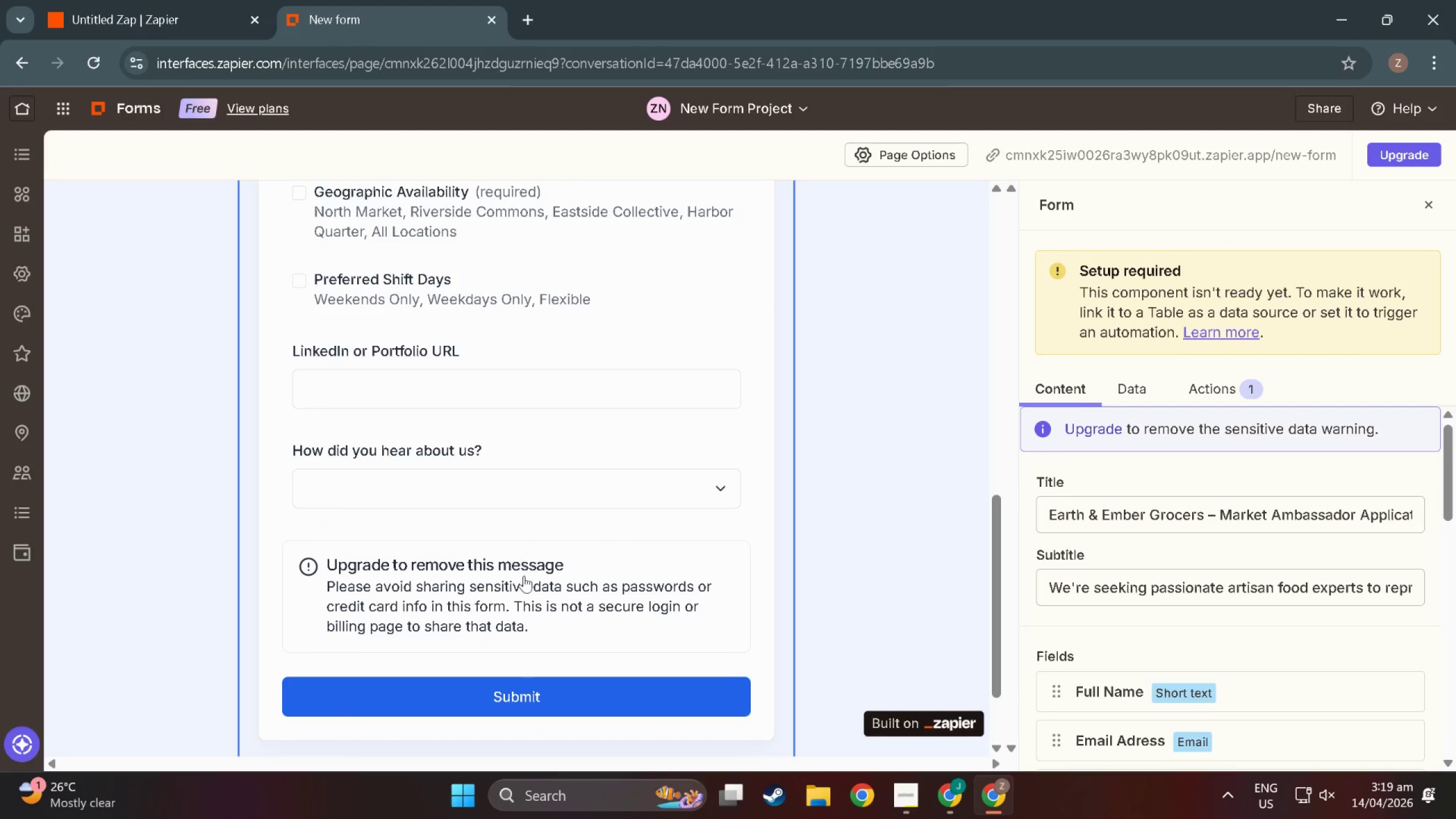 
scroll: coordinate [532, 530], scroll_direction: down, amount: 5.0
 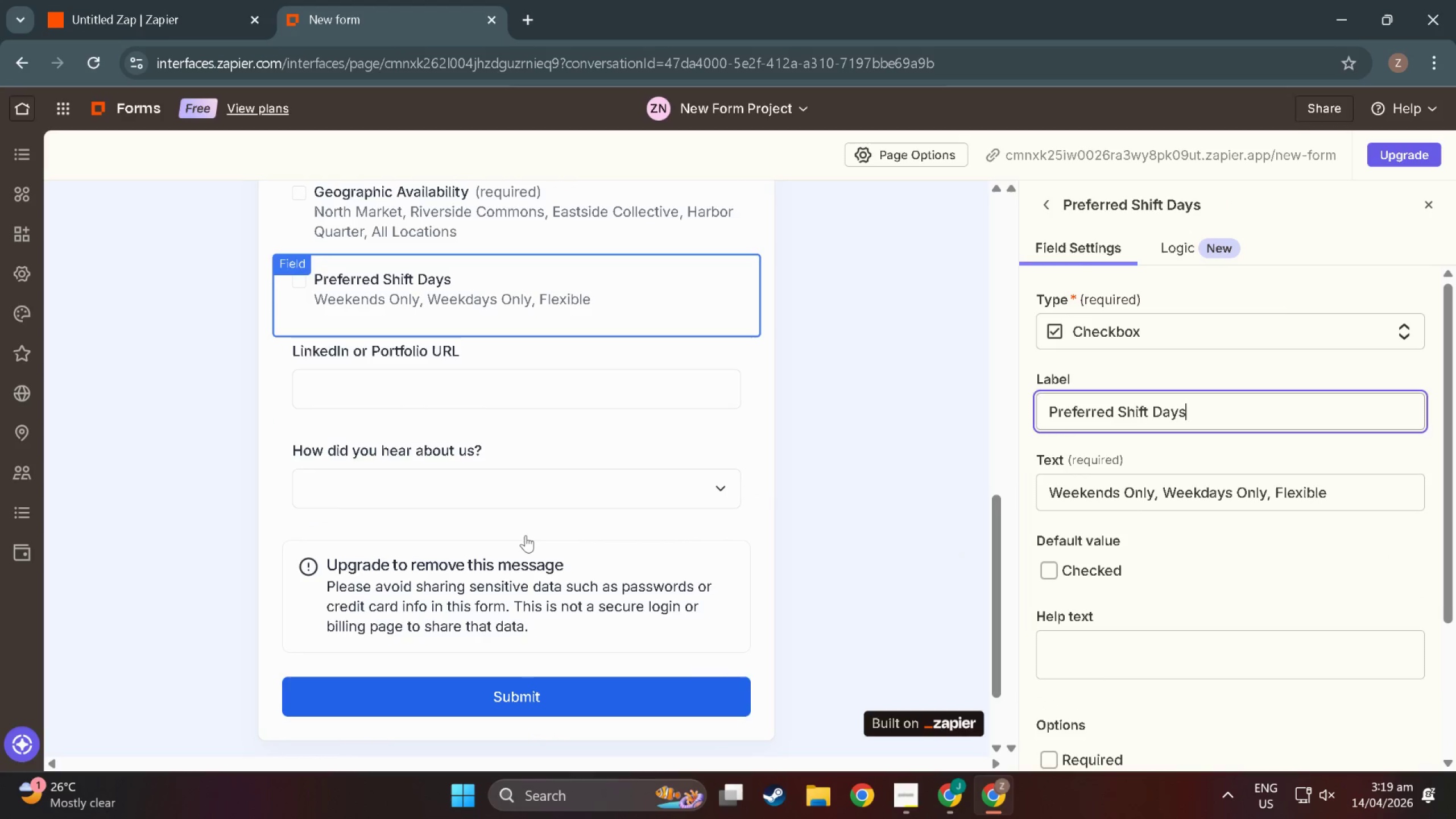 
double_click([524, 582])
 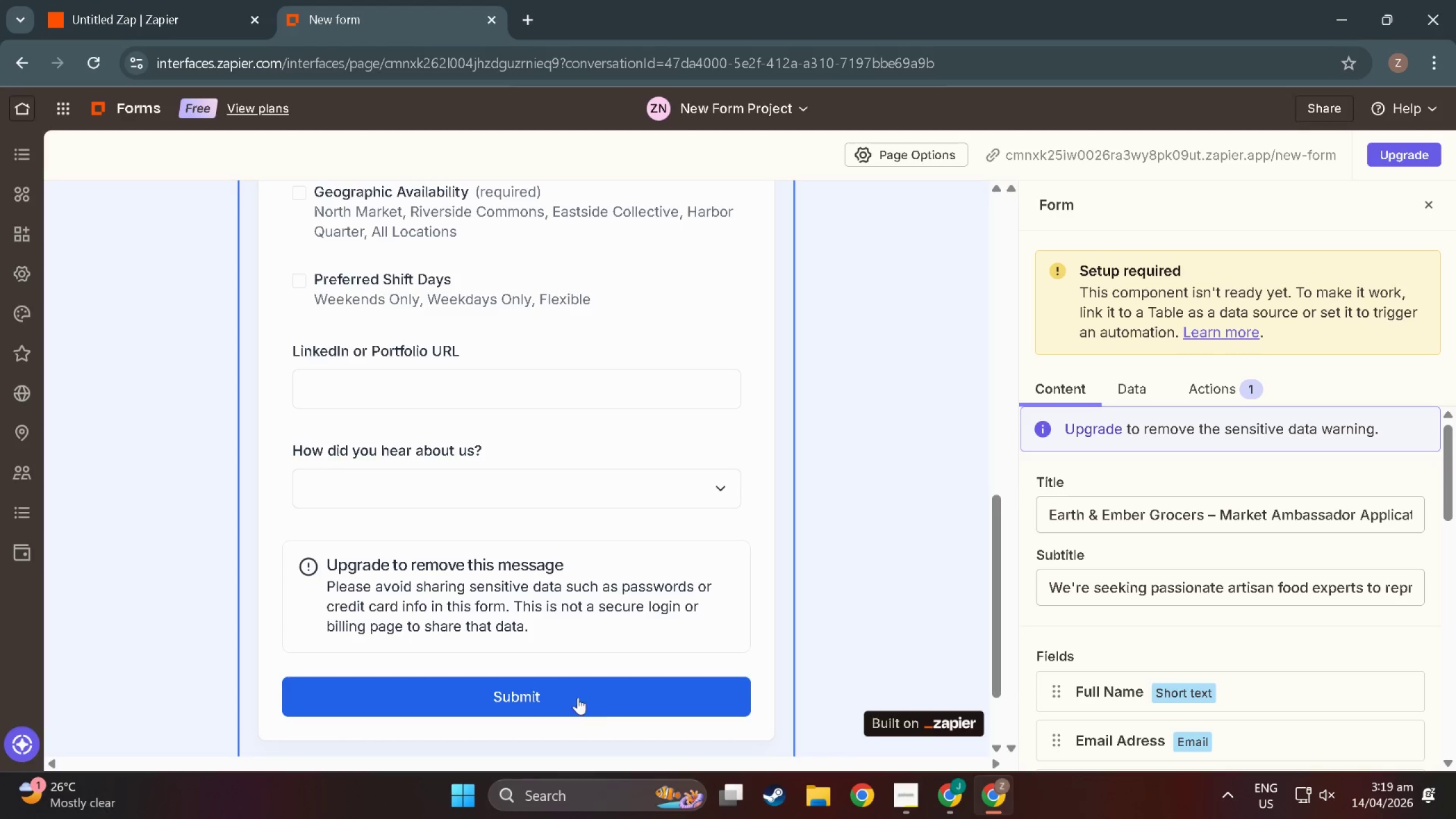 
left_click([564, 680])
 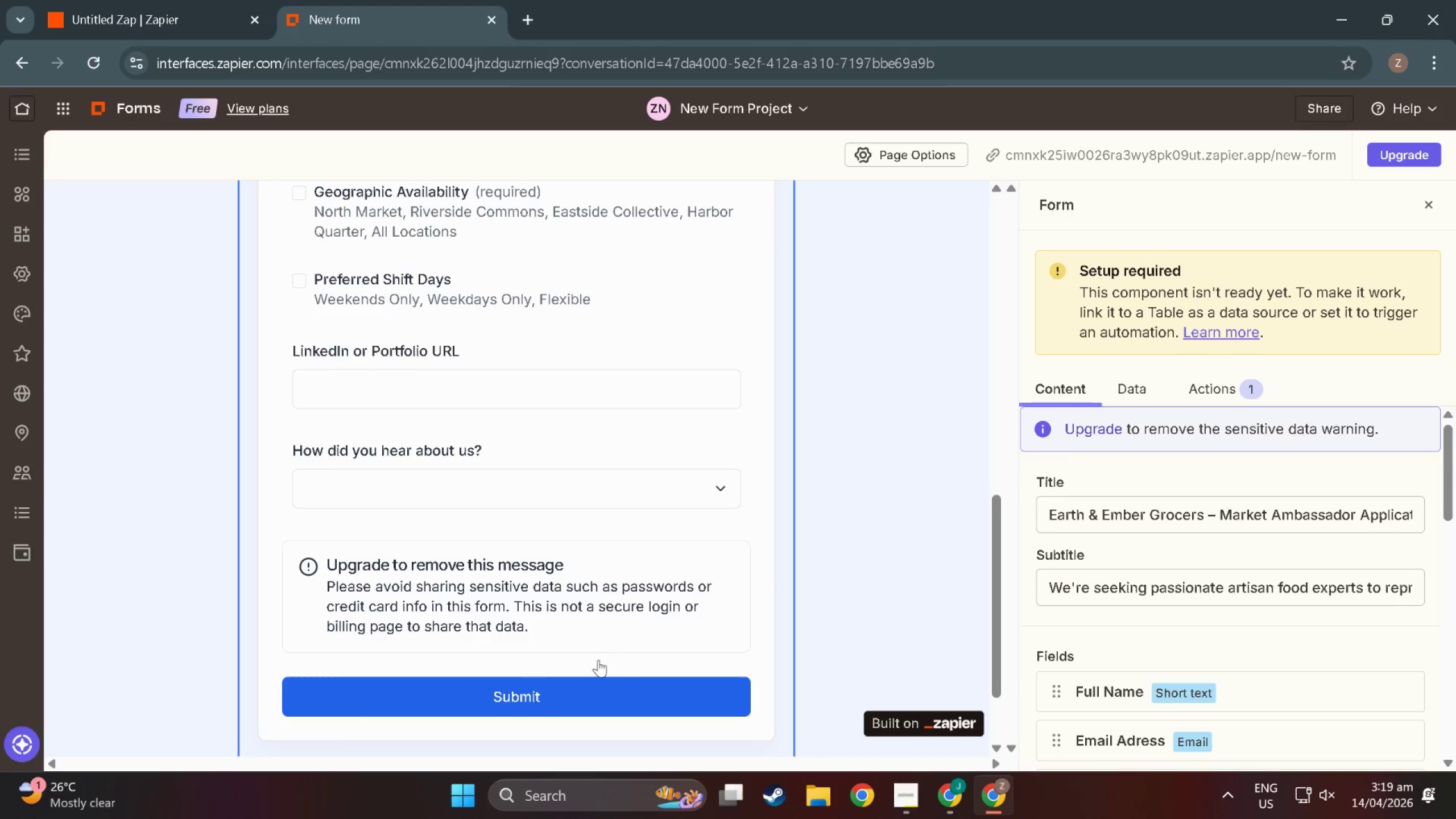 
scroll: coordinate [617, 646], scroll_direction: up, amount: 28.0
 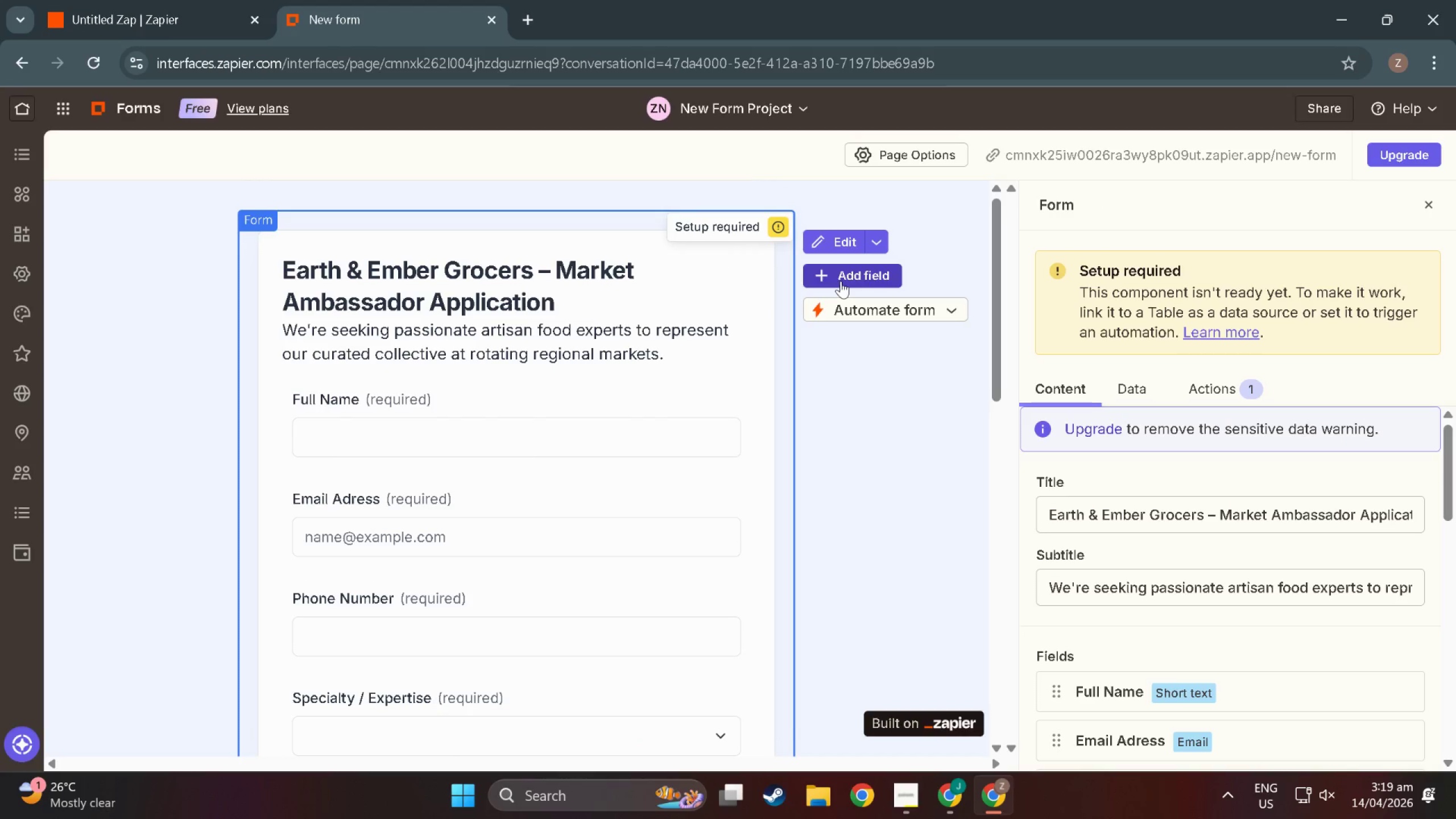 
left_click([832, 276])
 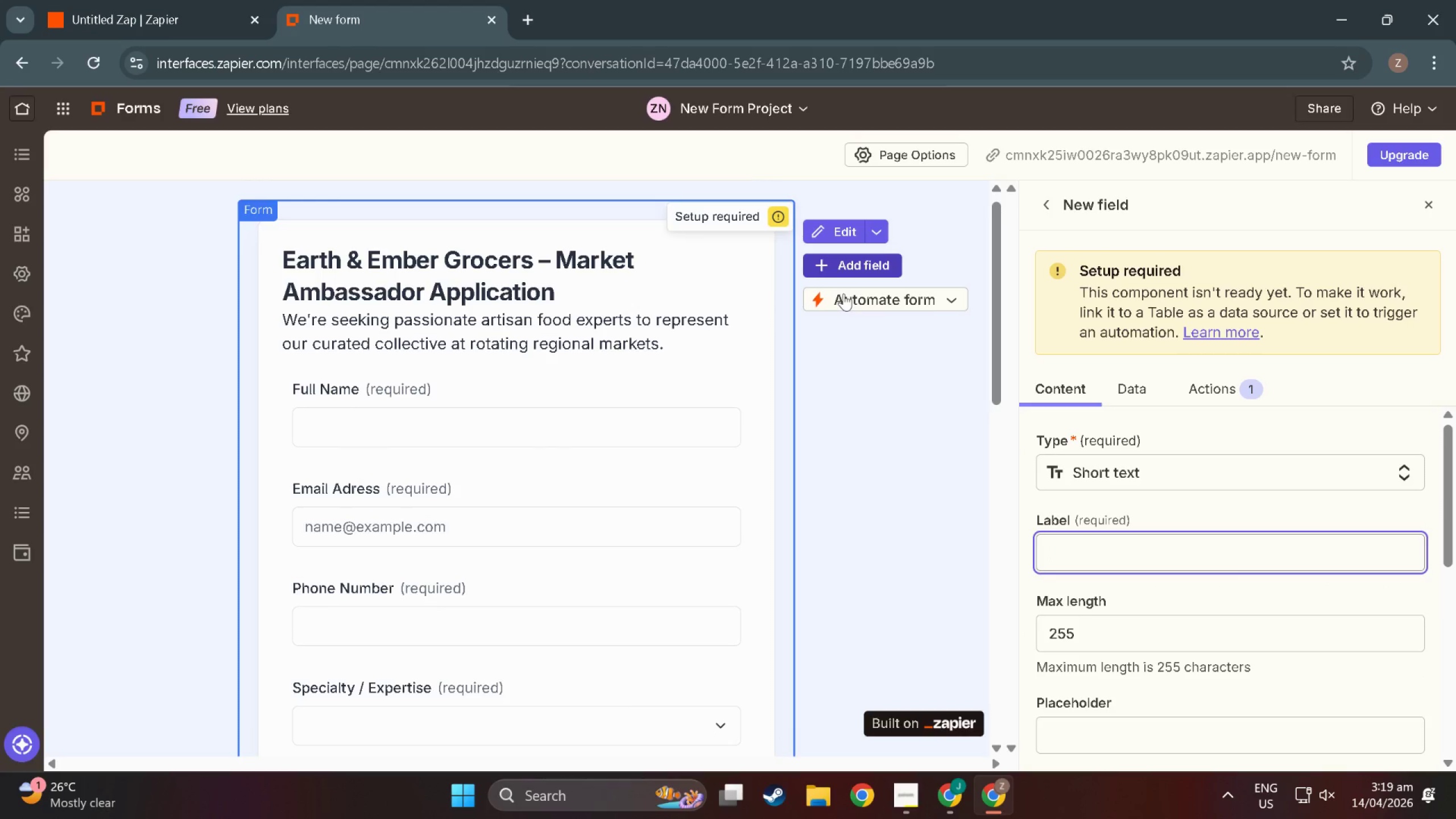 
scroll: coordinate [913, 510], scroll_direction: down, amount: 4.0
 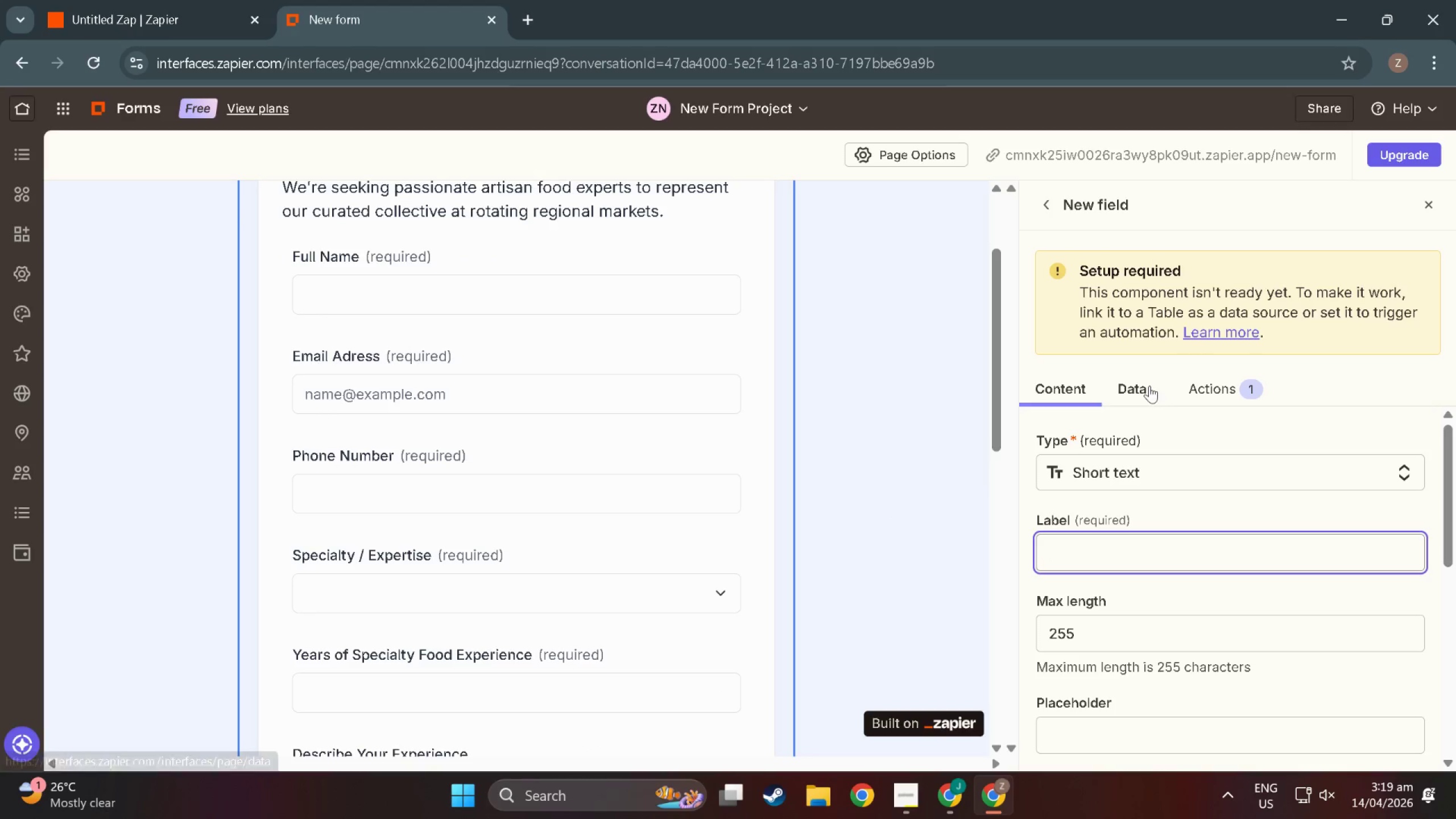 
left_click([1119, 386])
 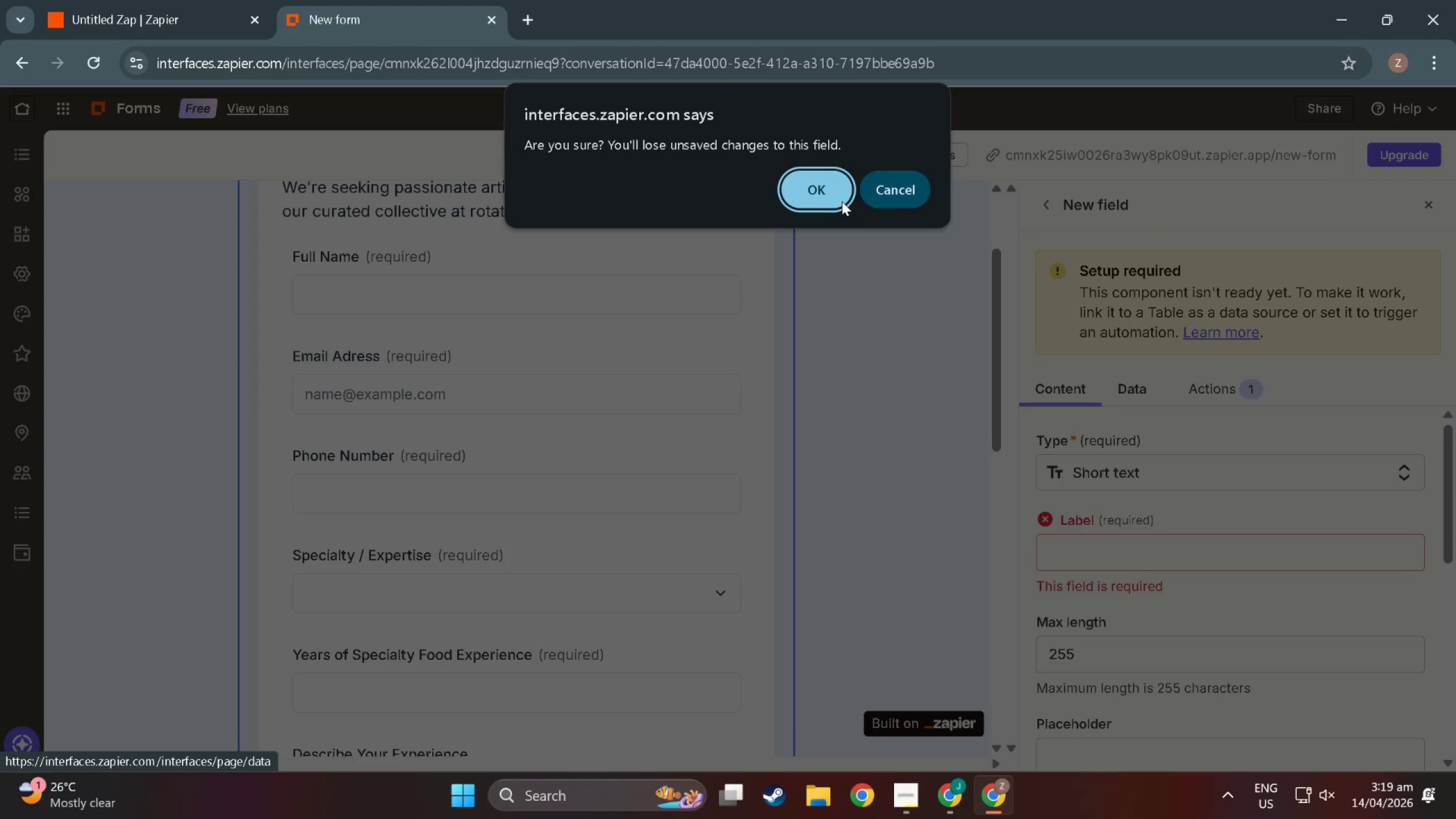 
left_click([905, 188])
 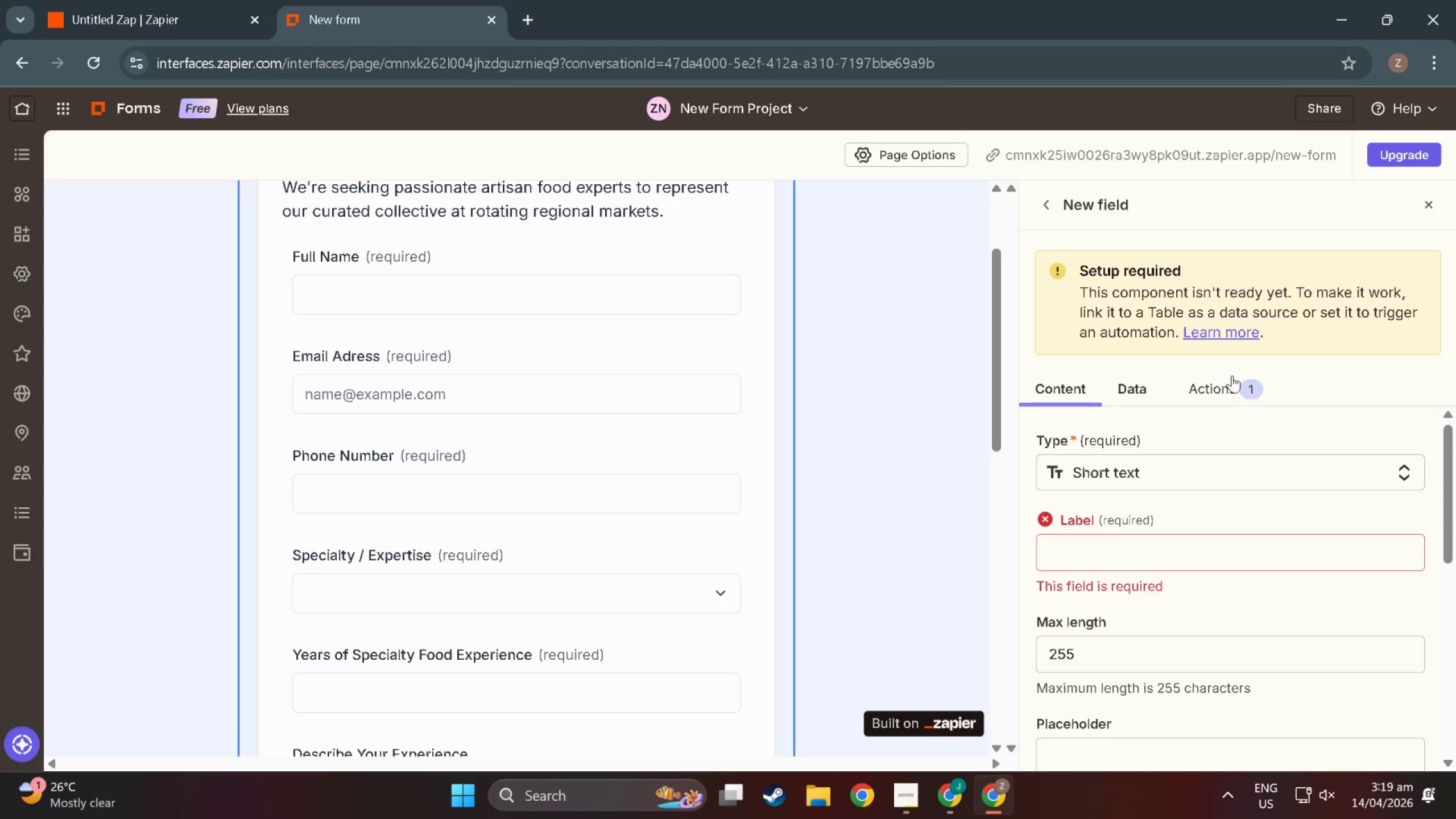 
left_click([1219, 384])
 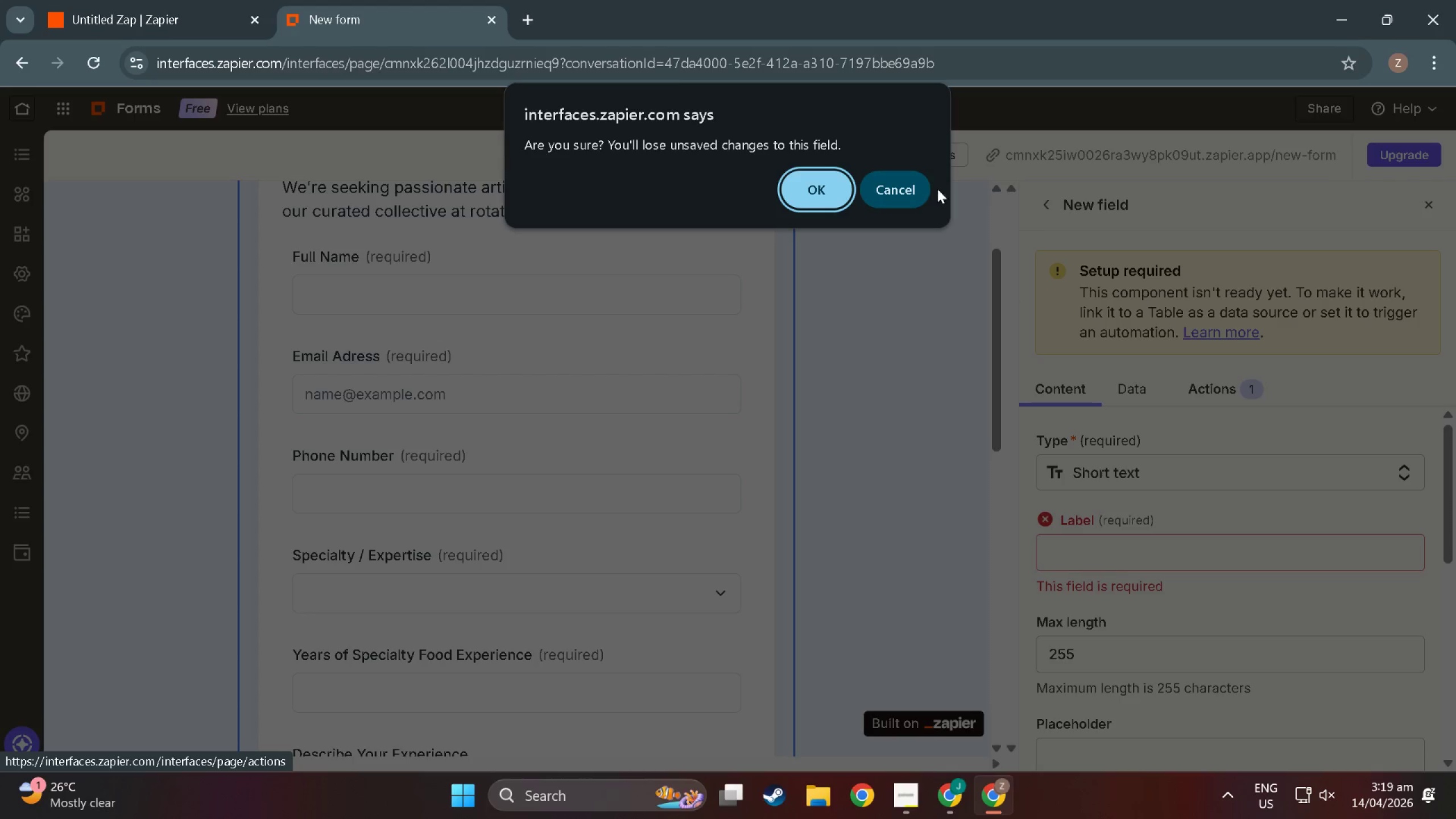 
left_click([929, 186])
 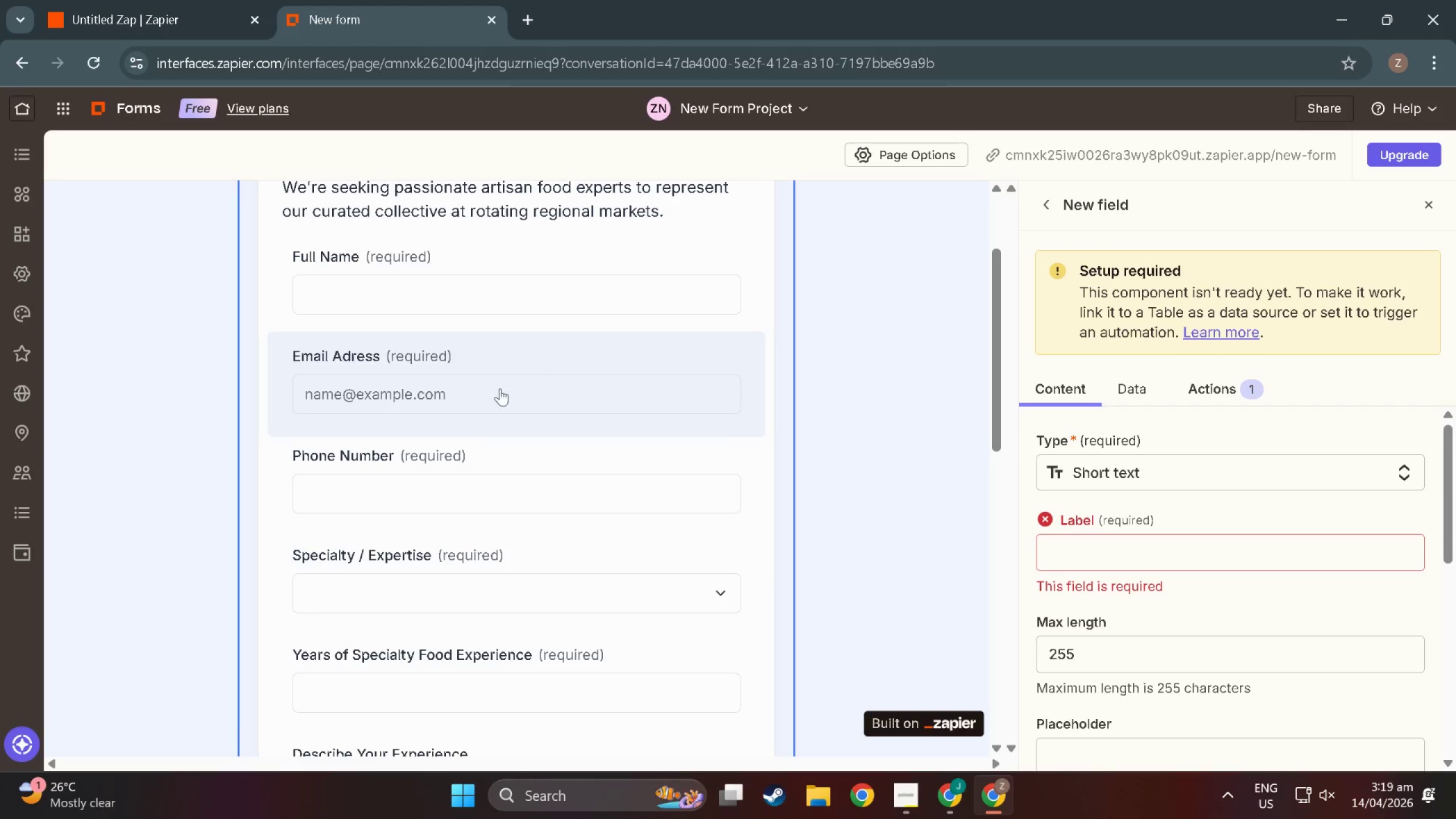 
left_click([377, 426])
 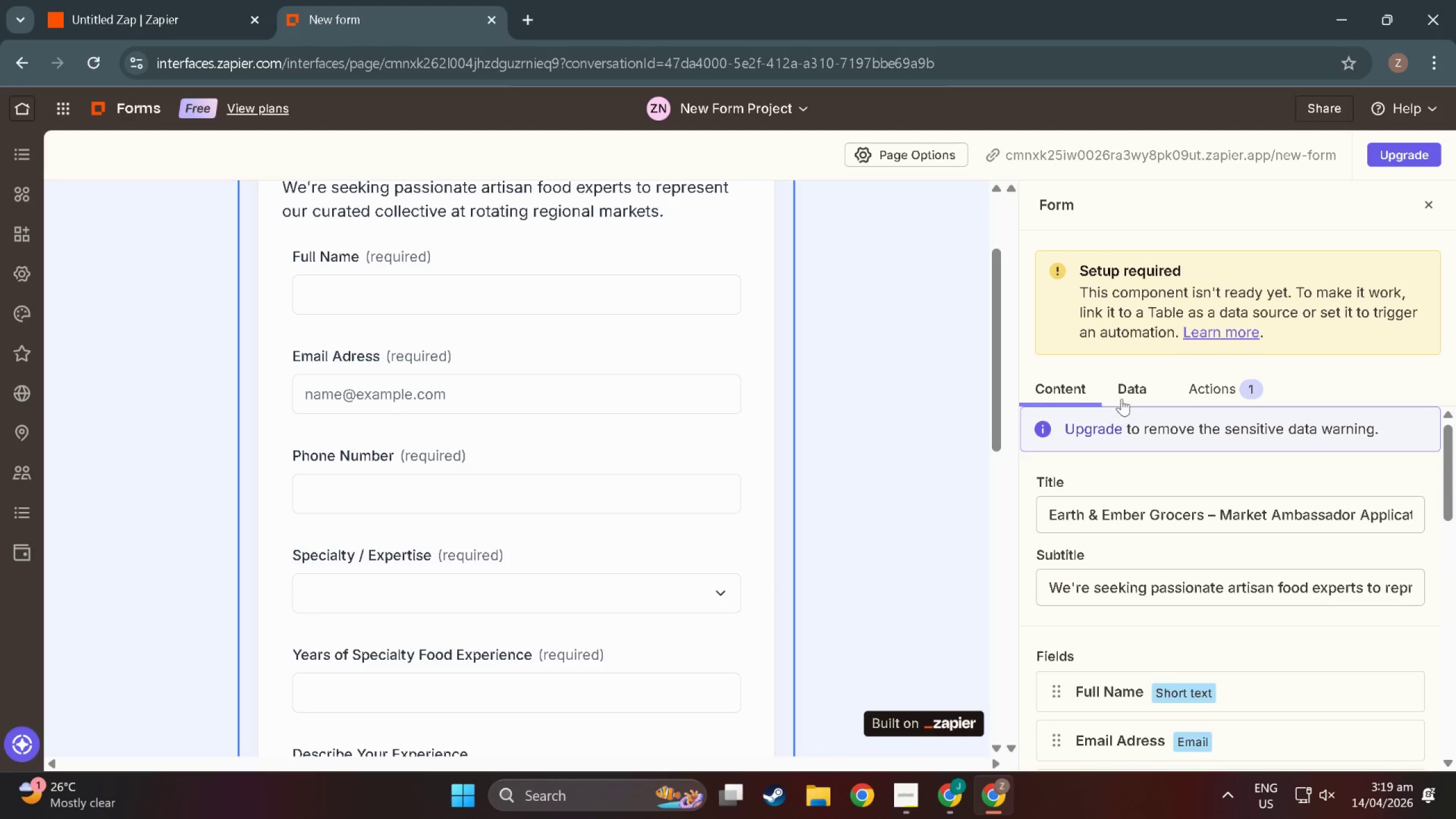 
left_click([1228, 397])
 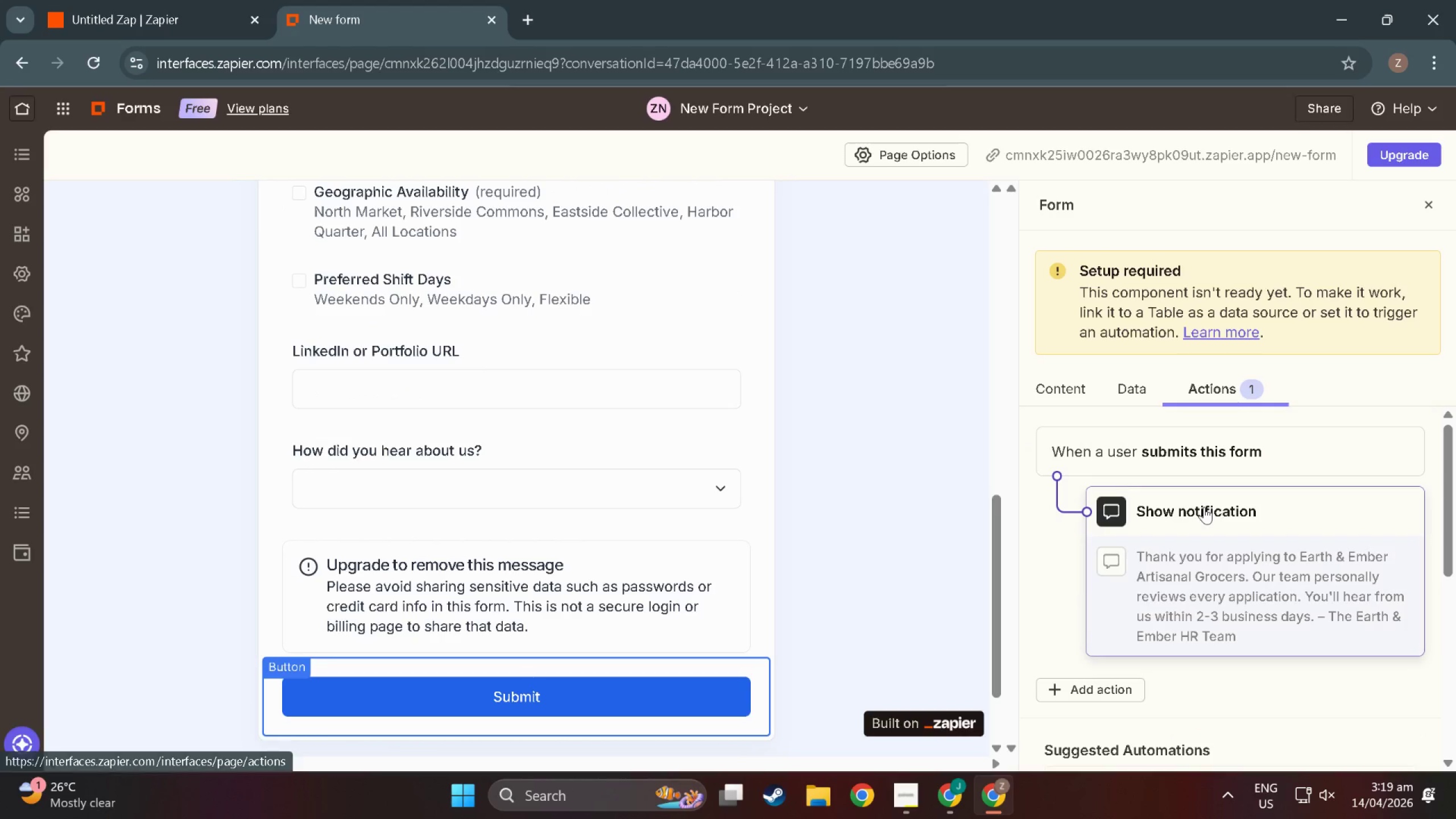 
scroll: coordinate [1191, 535], scroll_direction: down, amount: 1.0
 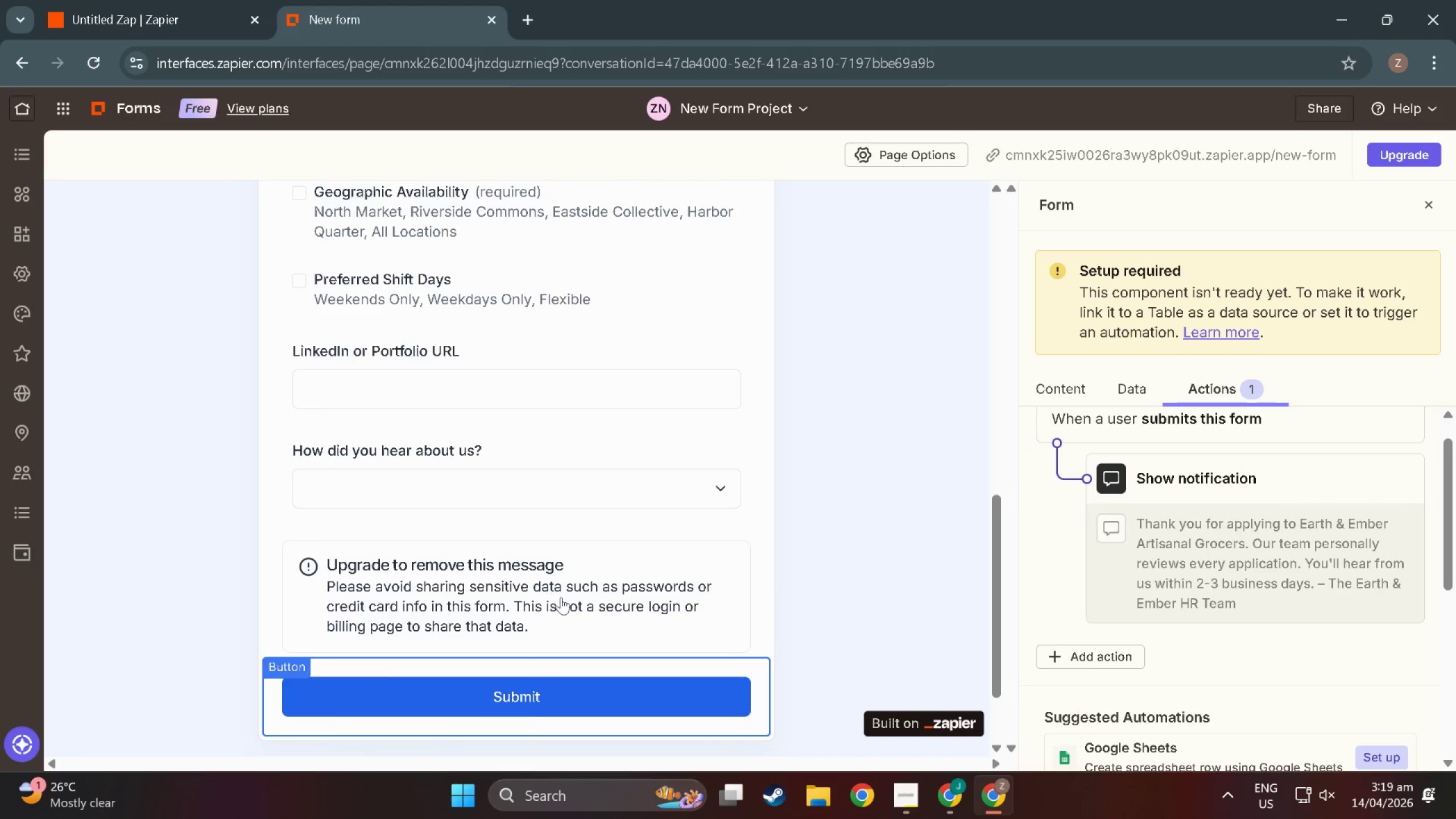 
scroll: coordinate [654, 555], scroll_direction: up, amount: 8.0
 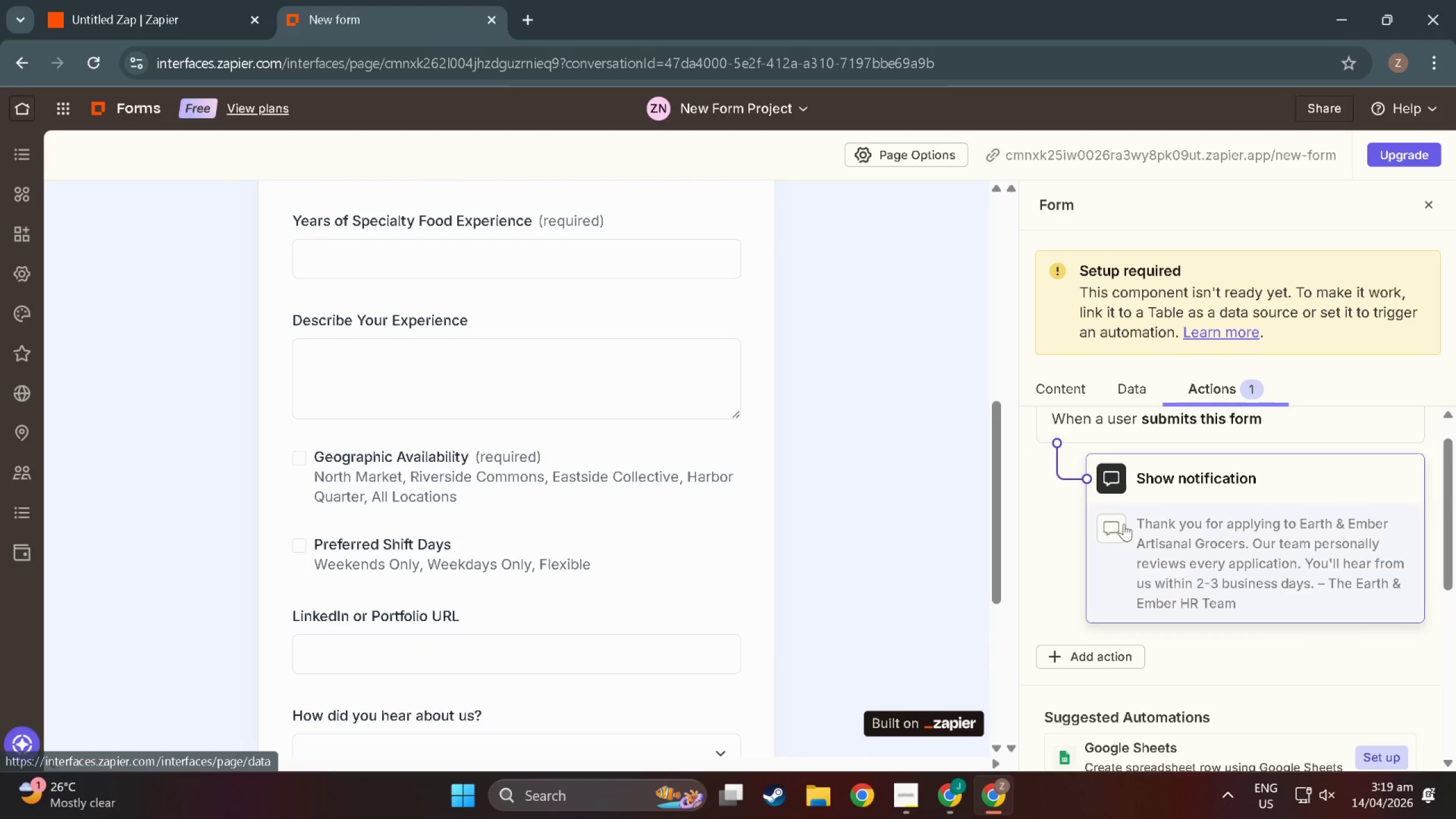 
left_click([1124, 535])
 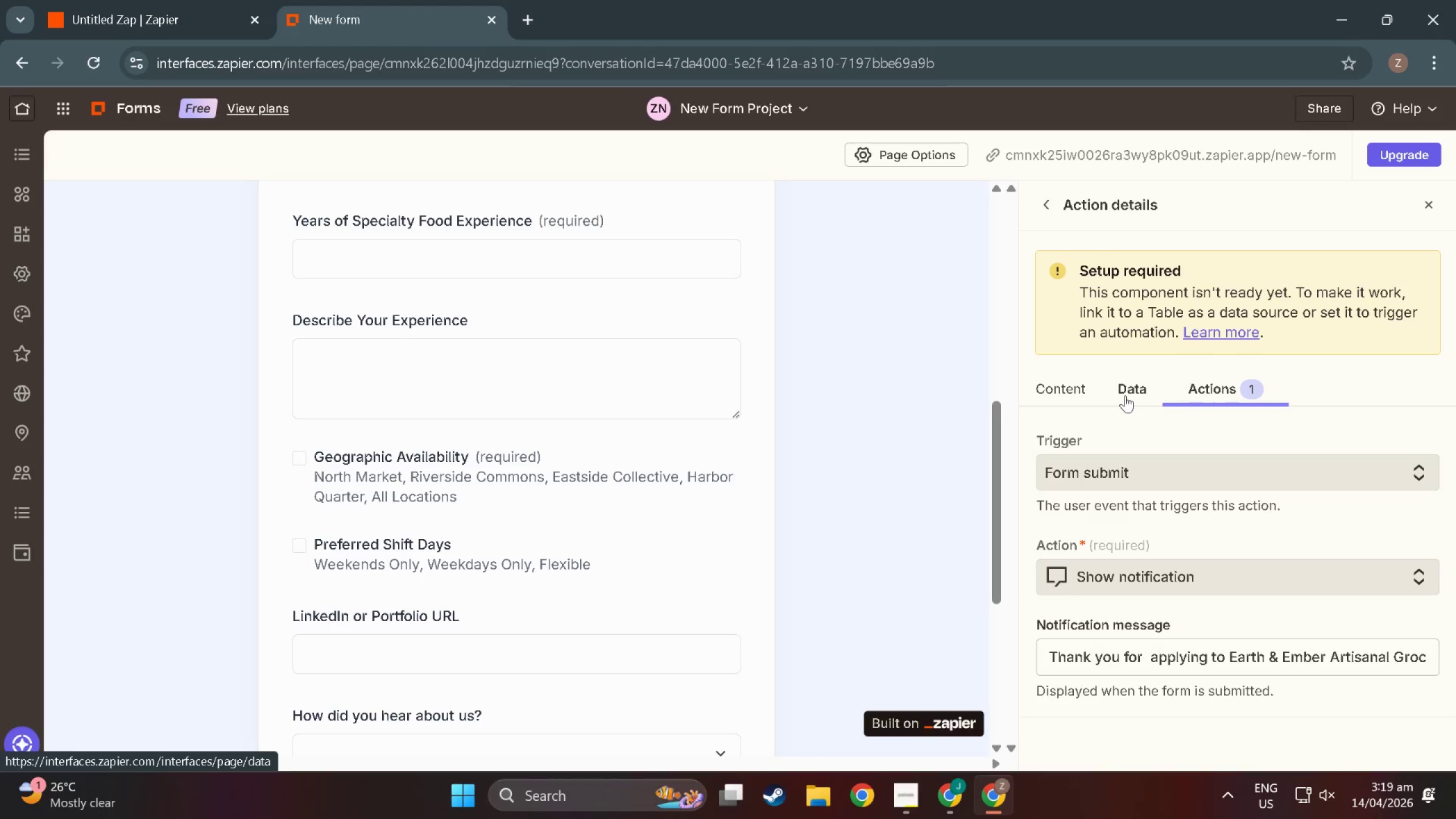 
left_click([1190, 388])
 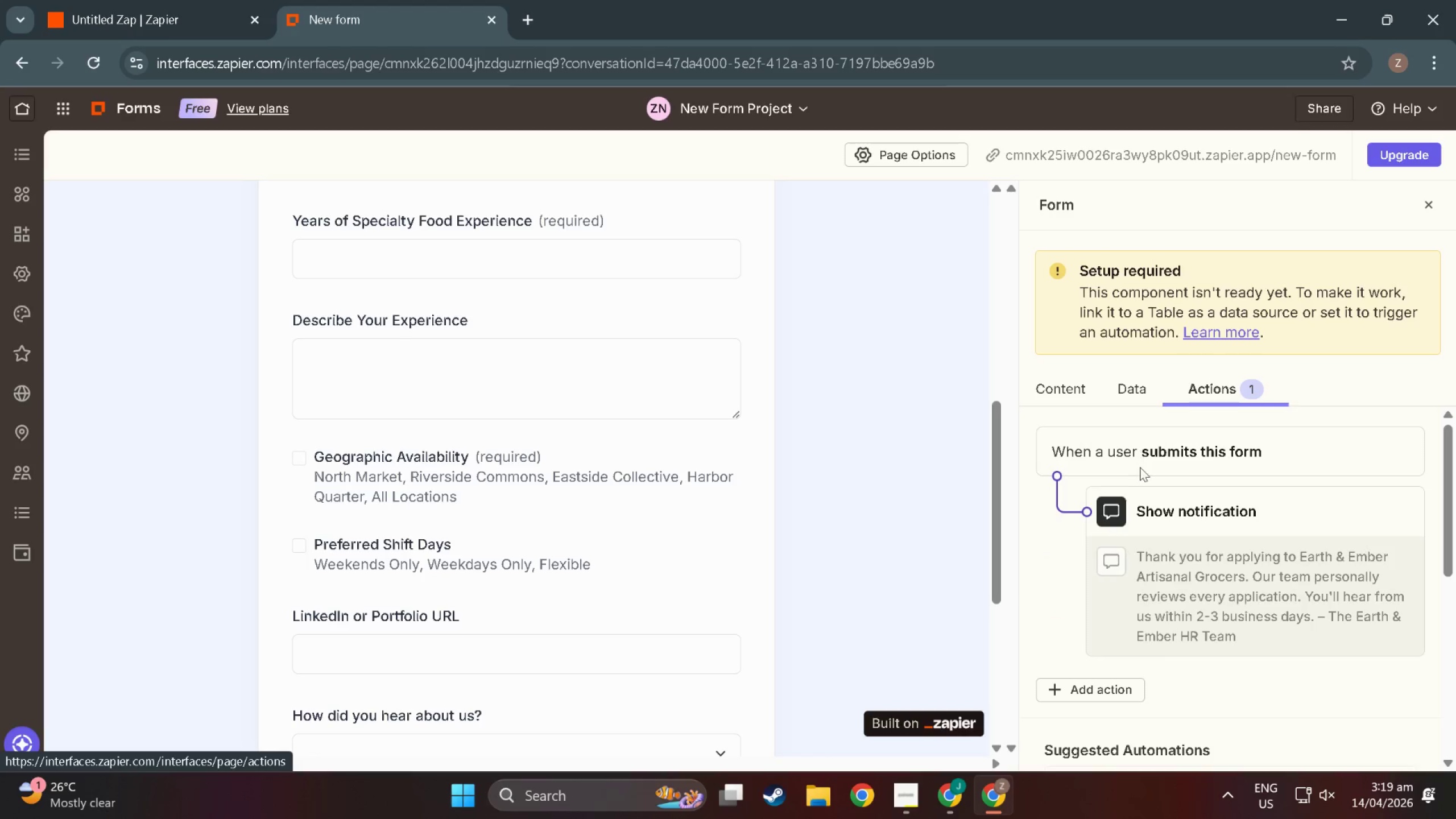 
scroll: coordinate [1140, 469], scroll_direction: up, amount: 3.0
 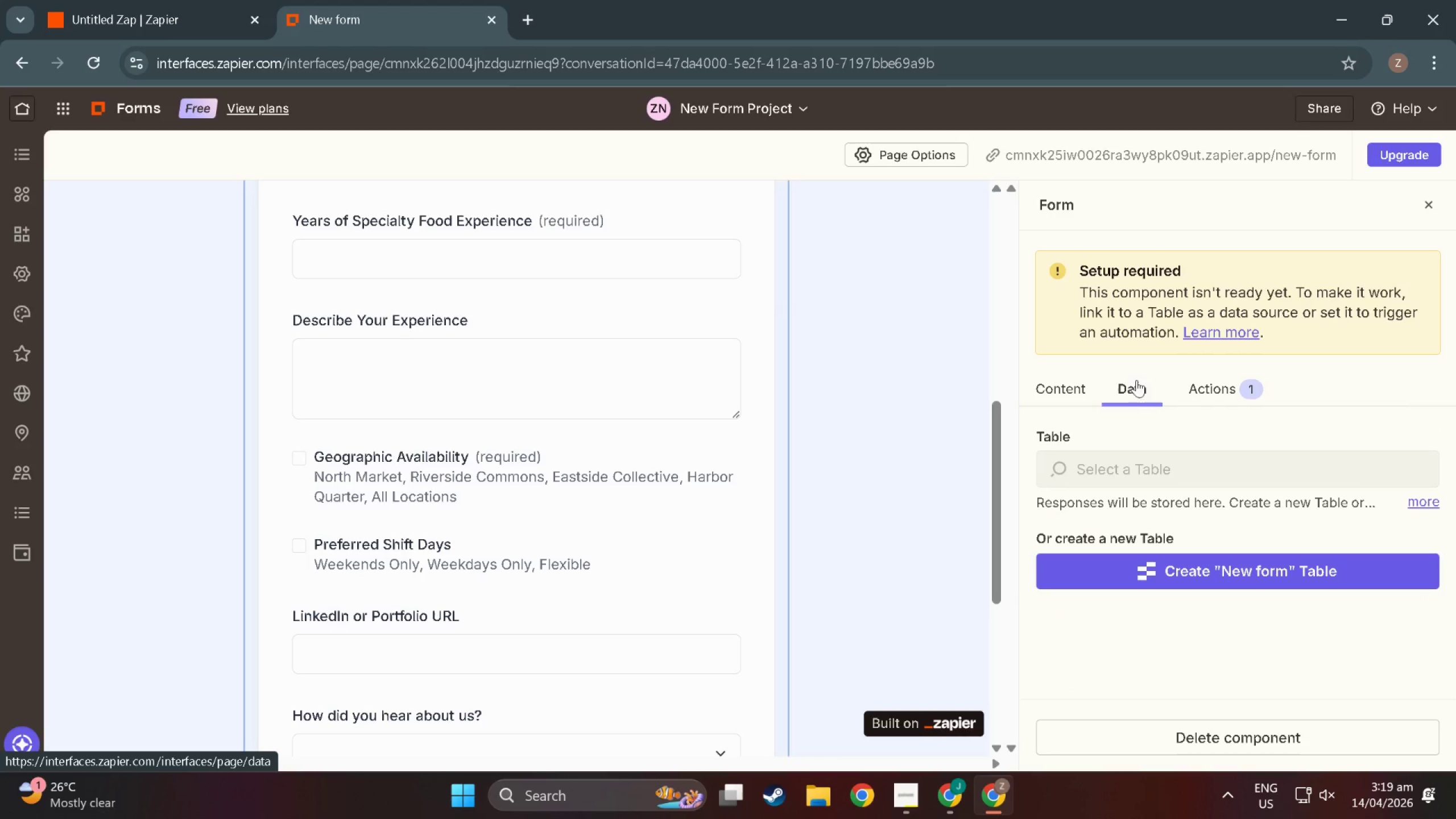 
double_click([1138, 384])
 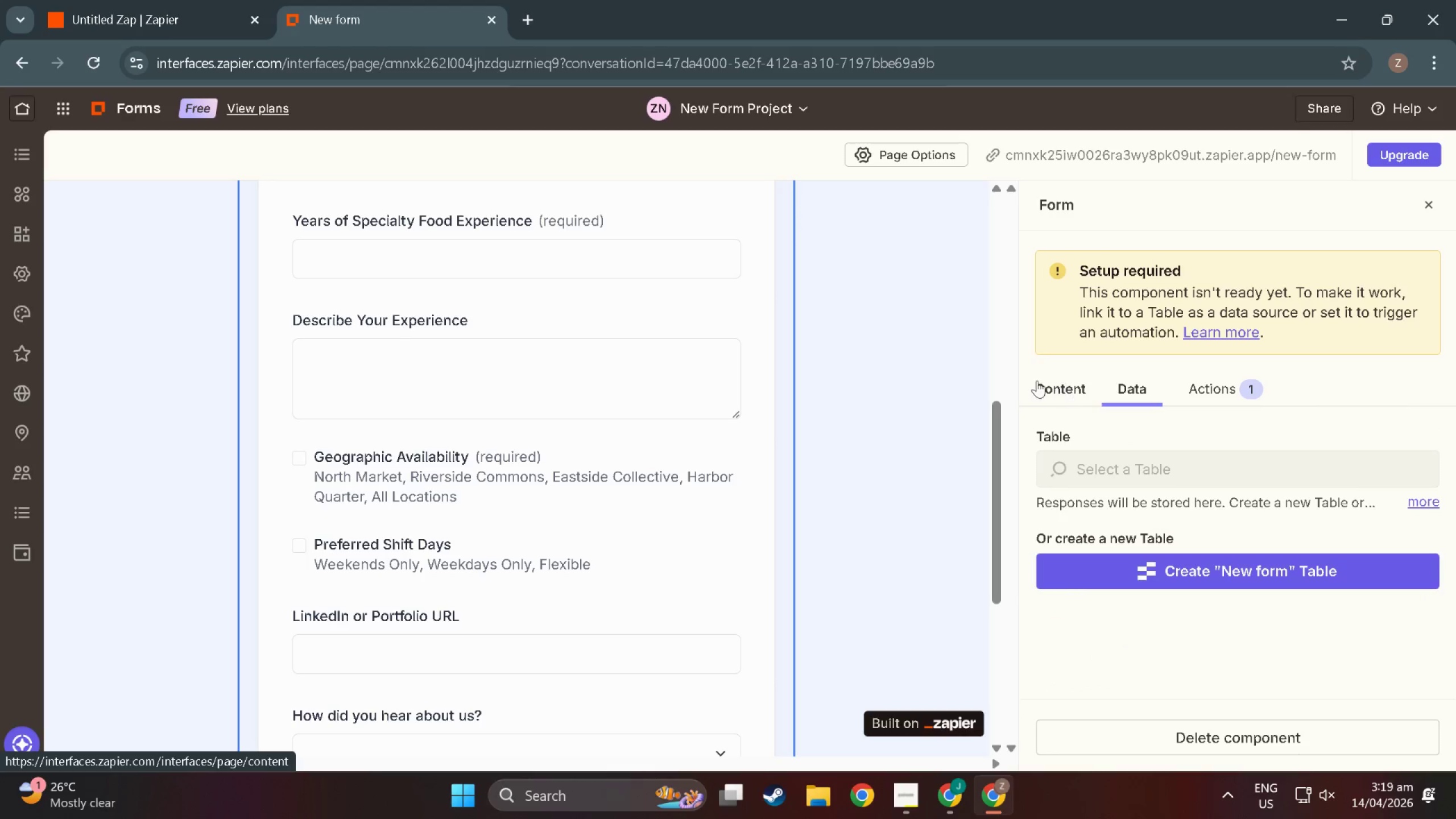 
left_click([1037, 380])
 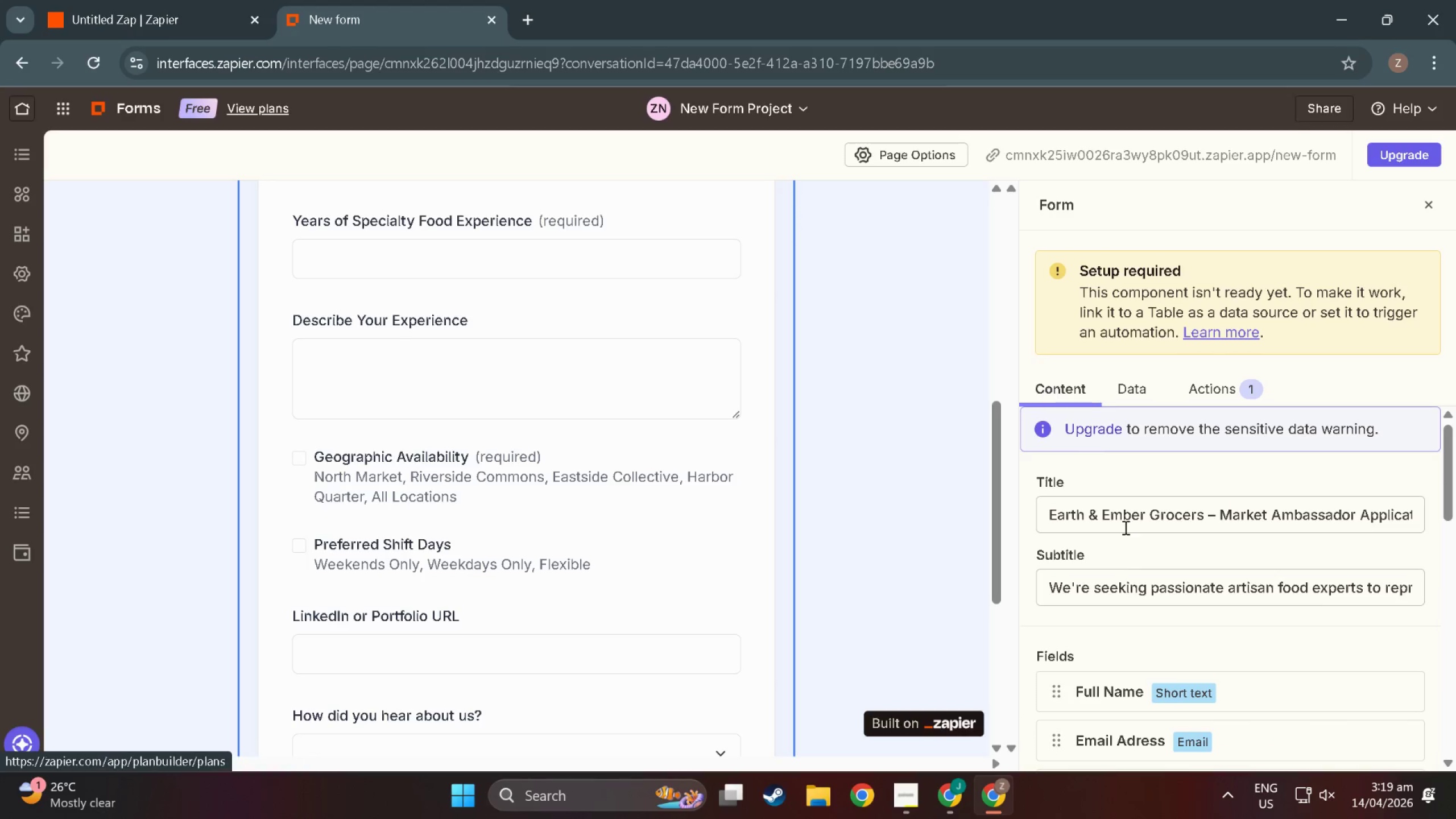 
scroll: coordinate [1134, 651], scroll_direction: down, amount: 6.0
 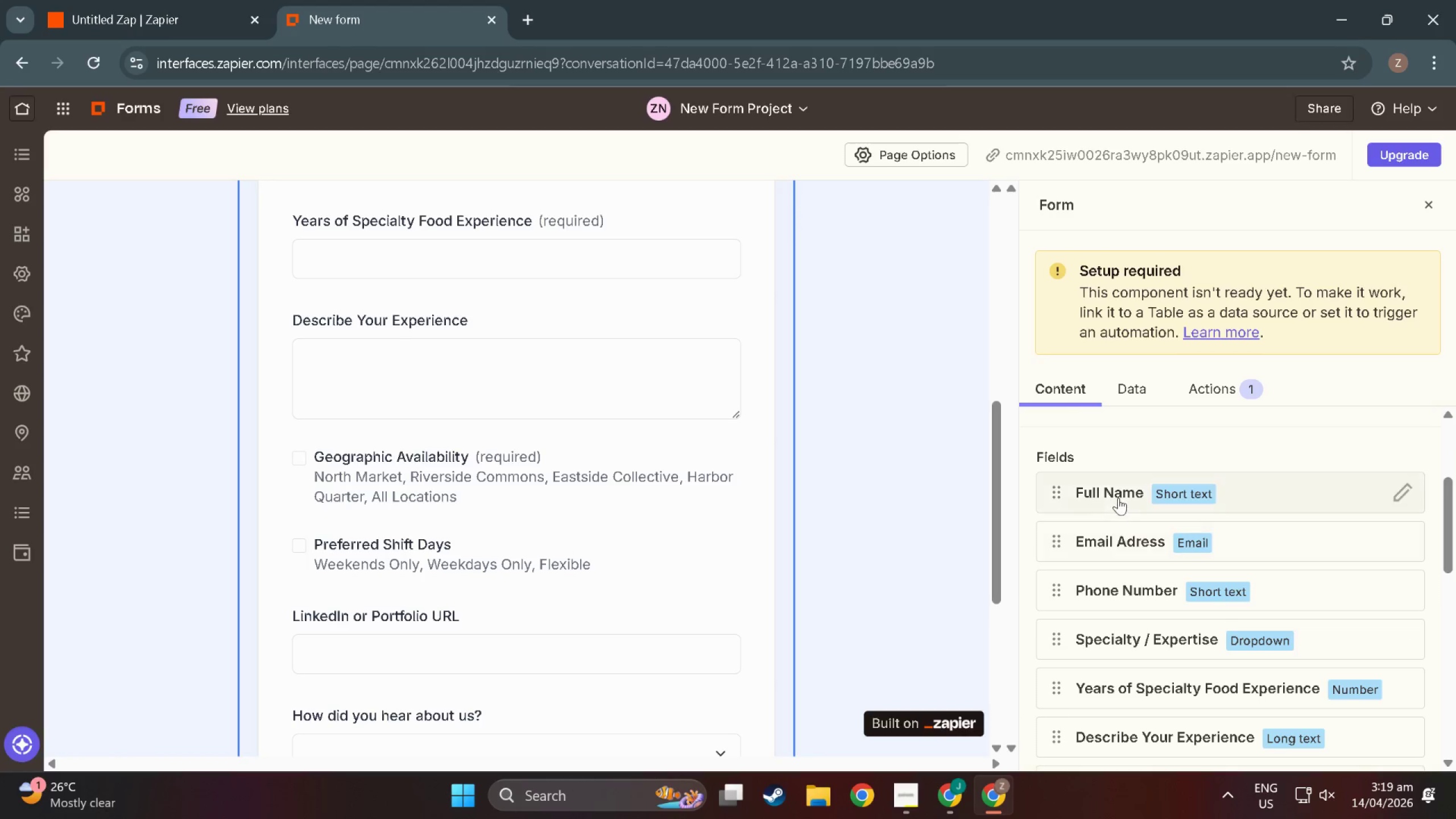 
left_click([1118, 495])
 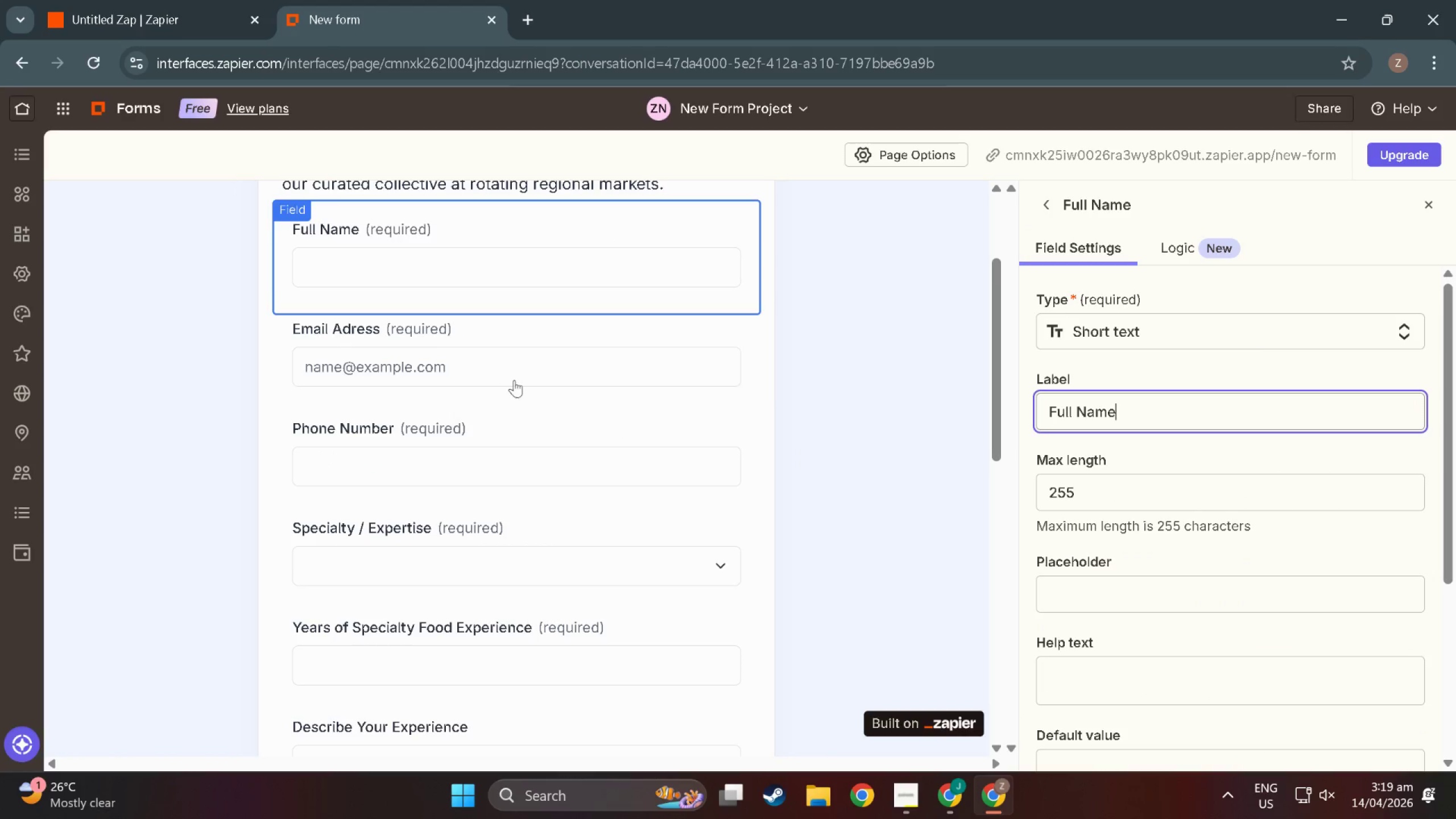 
left_click([511, 359])
 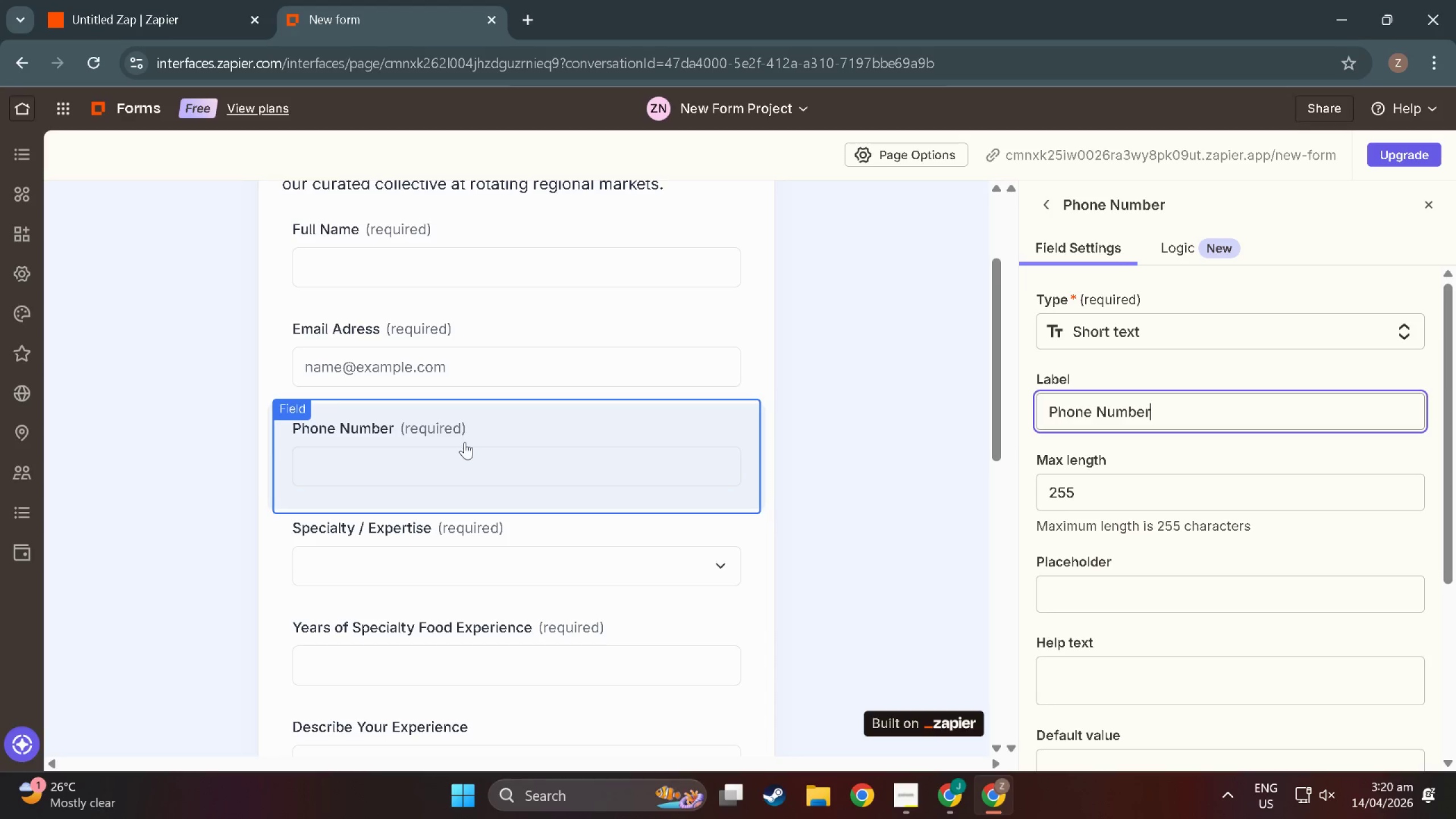 
wait(5.81)
 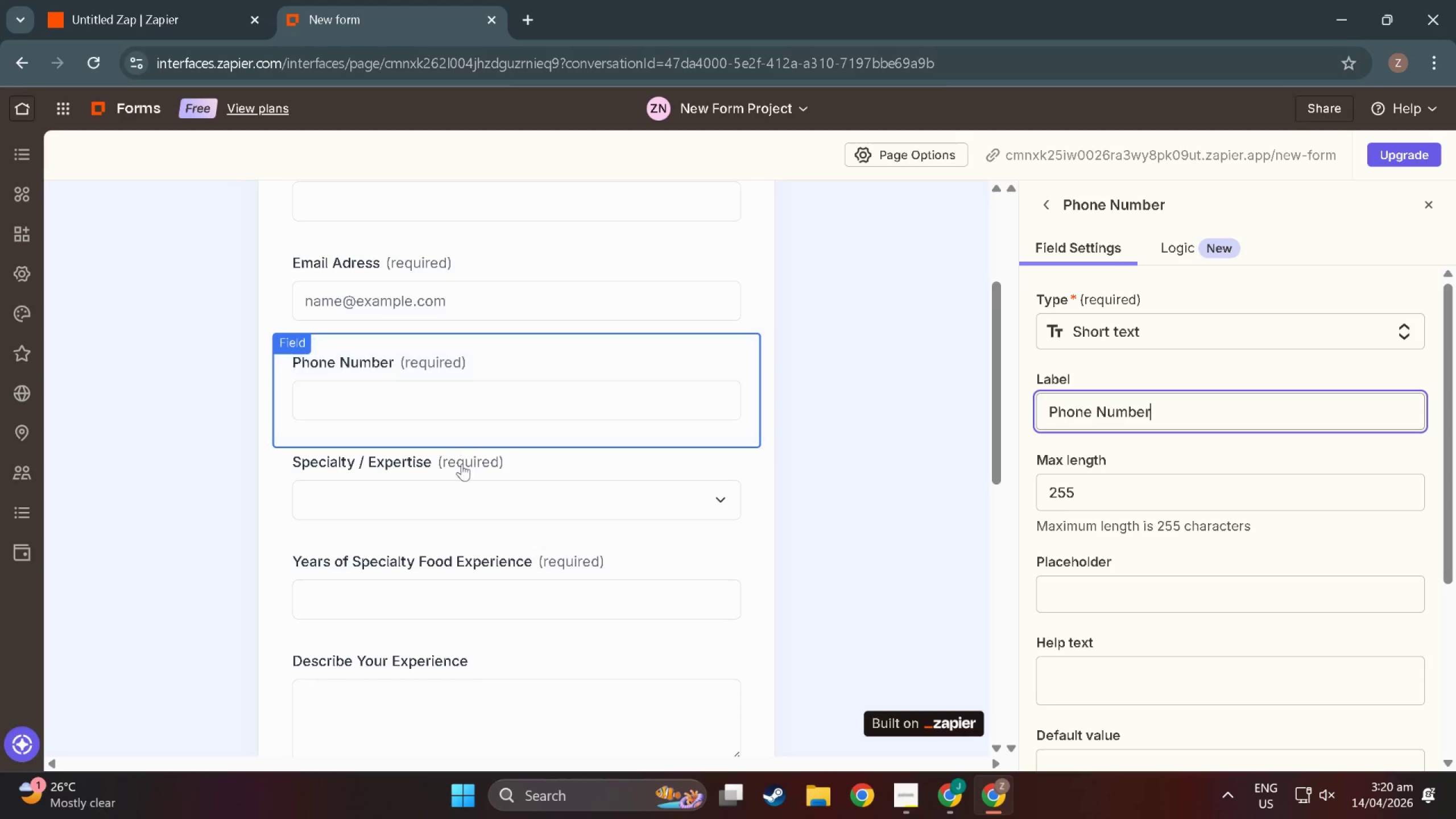 
left_click([462, 492])
 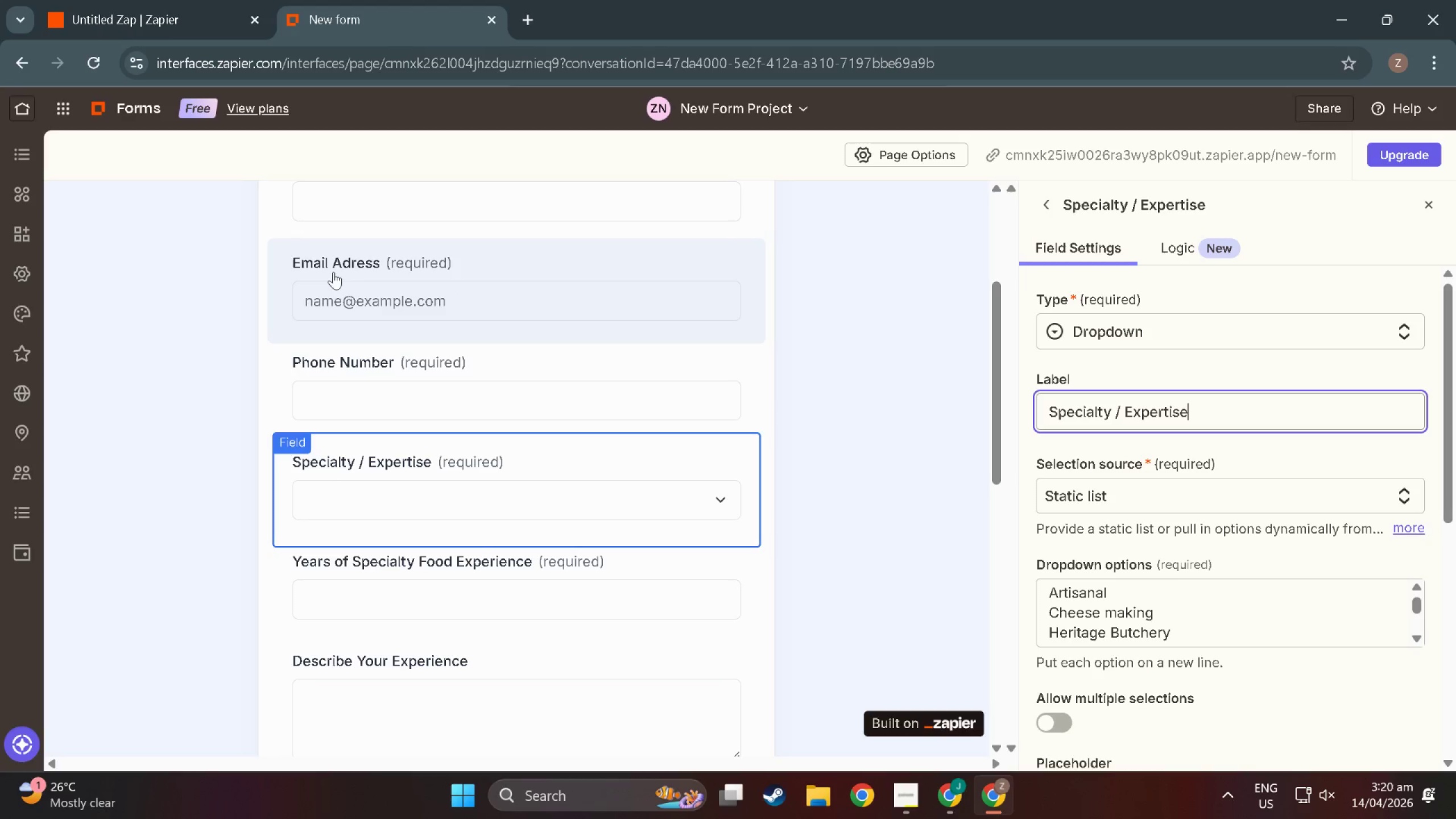 
scroll: coordinate [465, 442], scroll_direction: down, amount: 2.0
 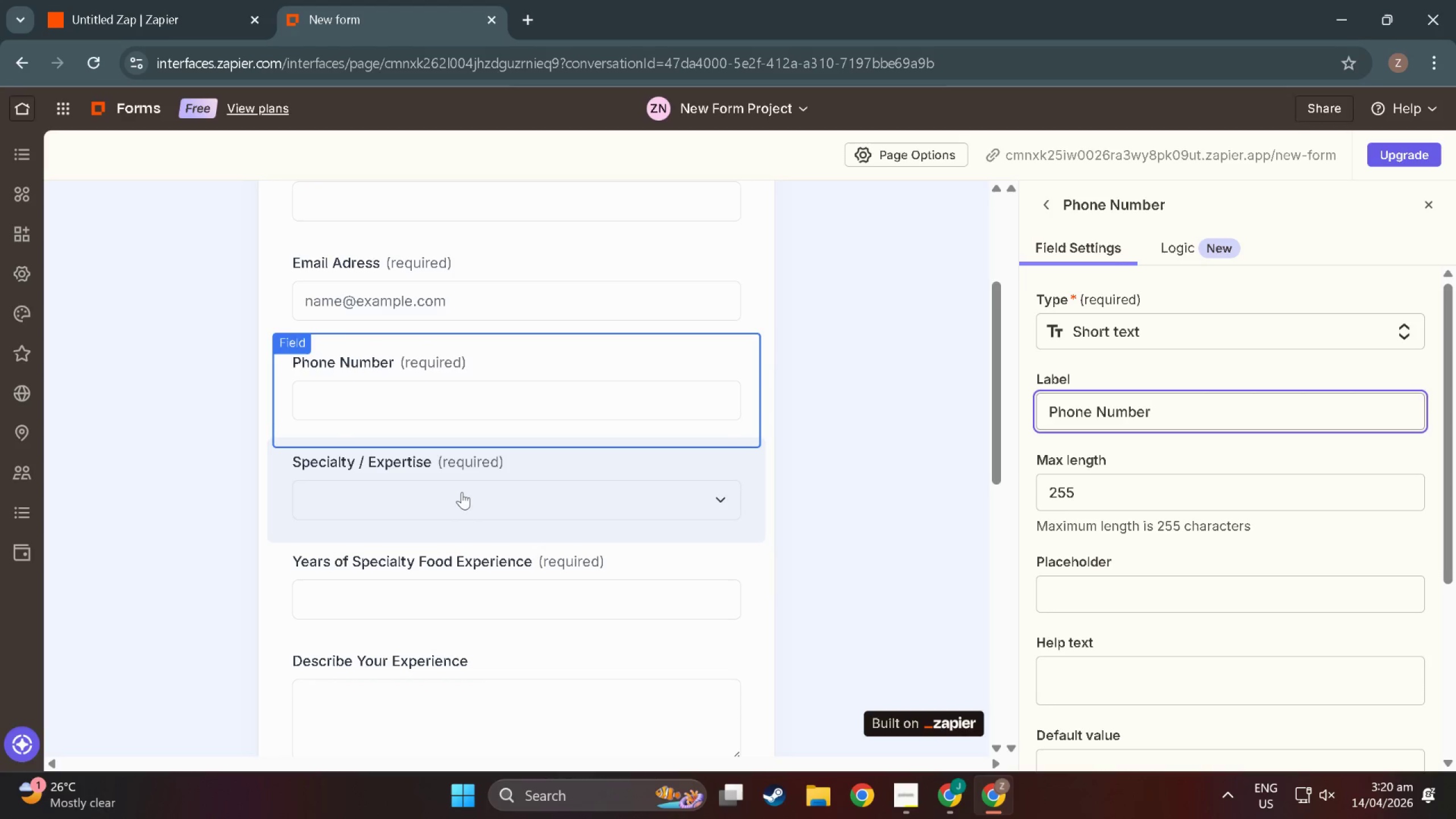 
wait(48.64)
 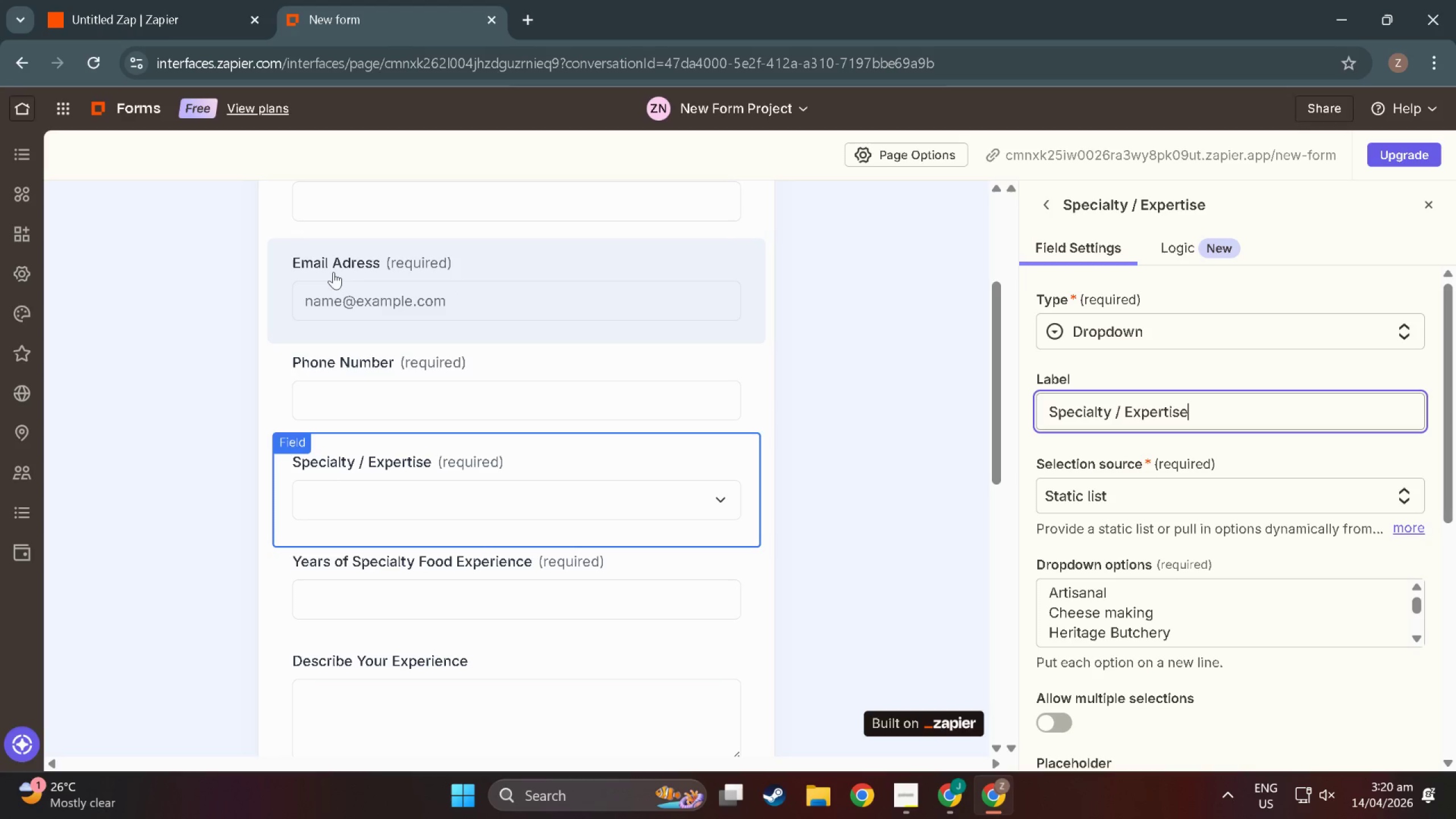 
scroll: coordinate [1151, 516], scroll_direction: down, amount: 2.0
 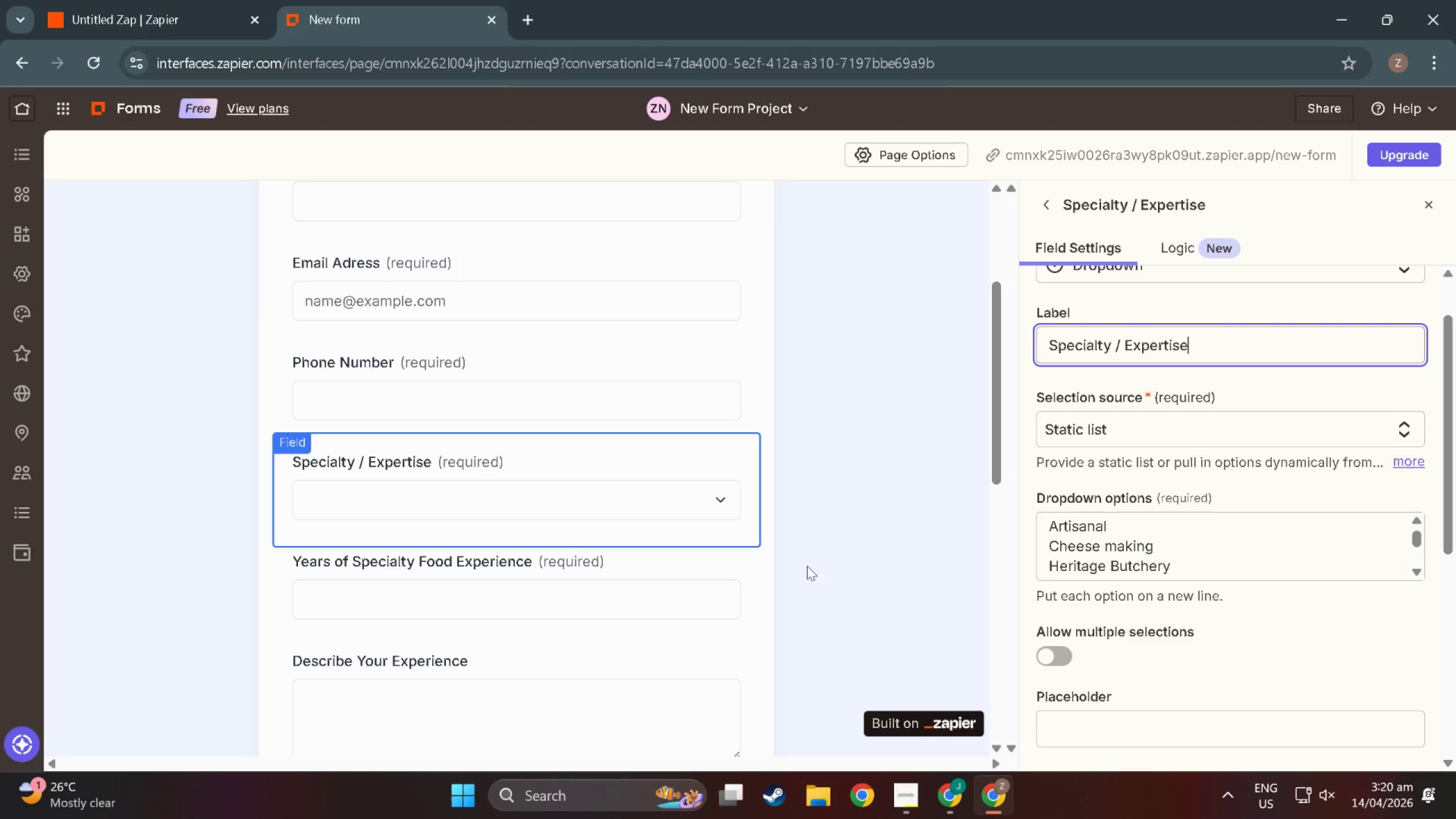 
scroll: coordinate [735, 432], scroll_direction: up, amount: 14.0
 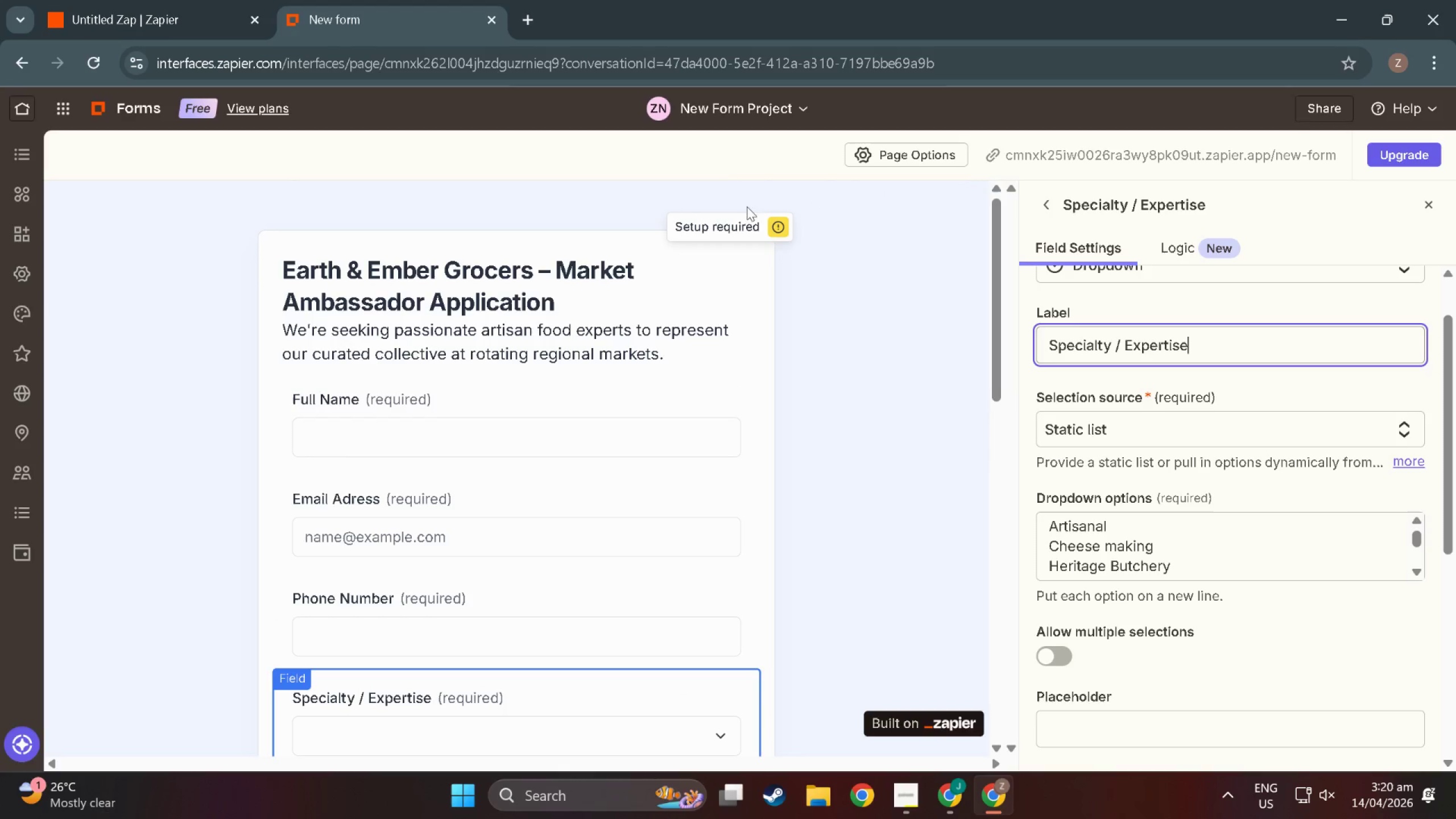 
left_click([766, 225])
 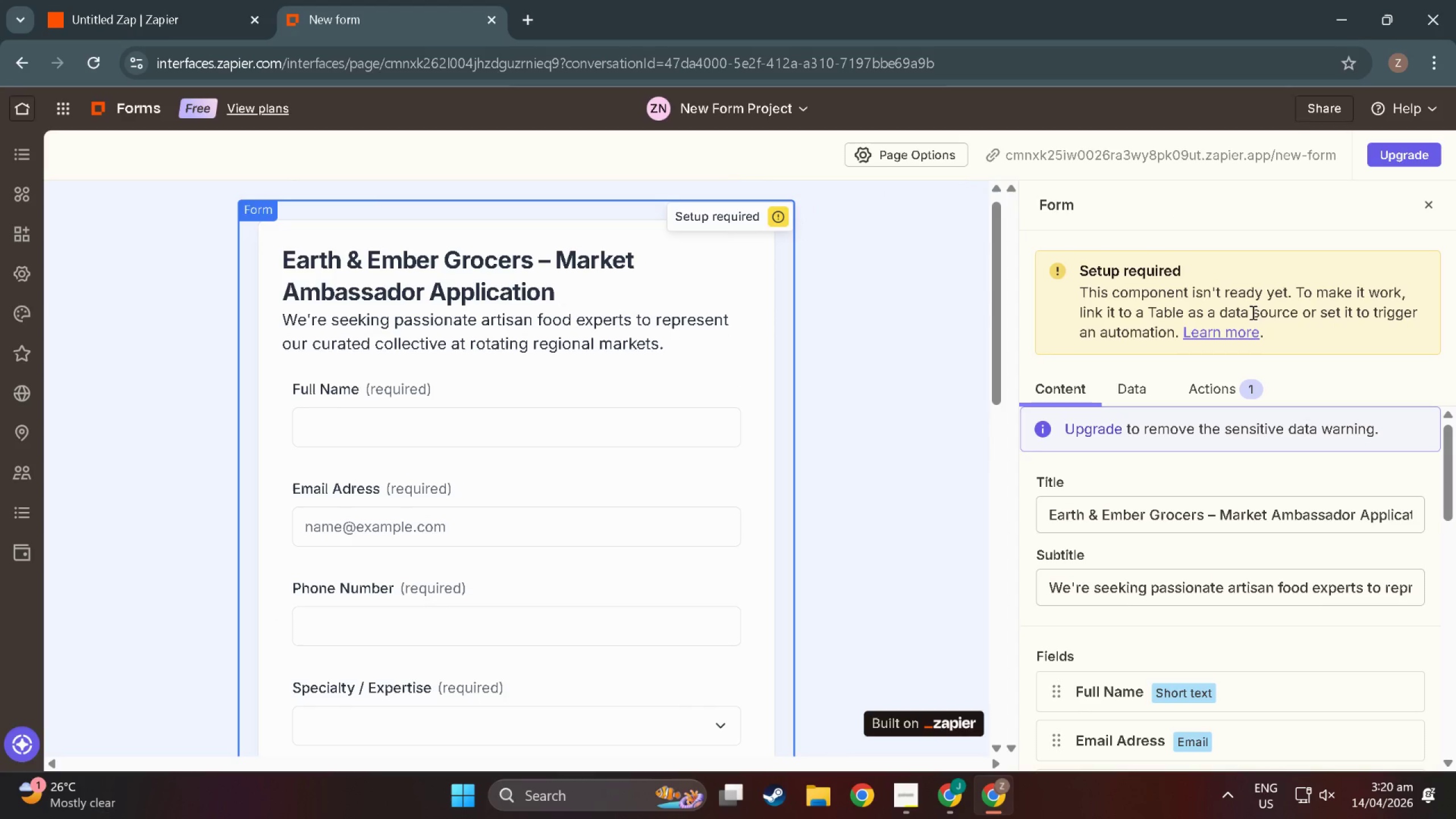 
left_click([1252, 325])
 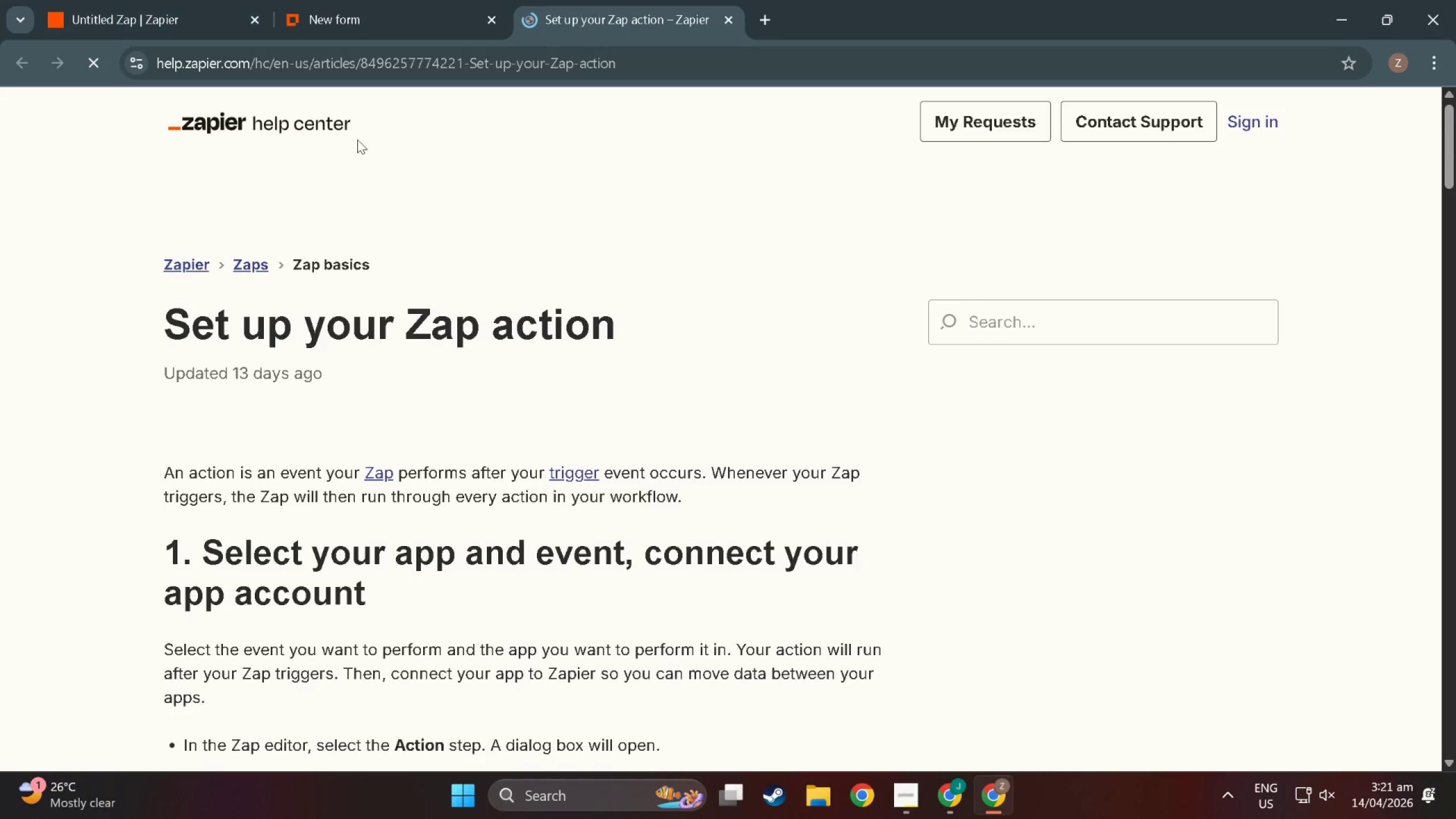 
scroll: coordinate [408, 450], scroll_direction: down, amount: 10.0
 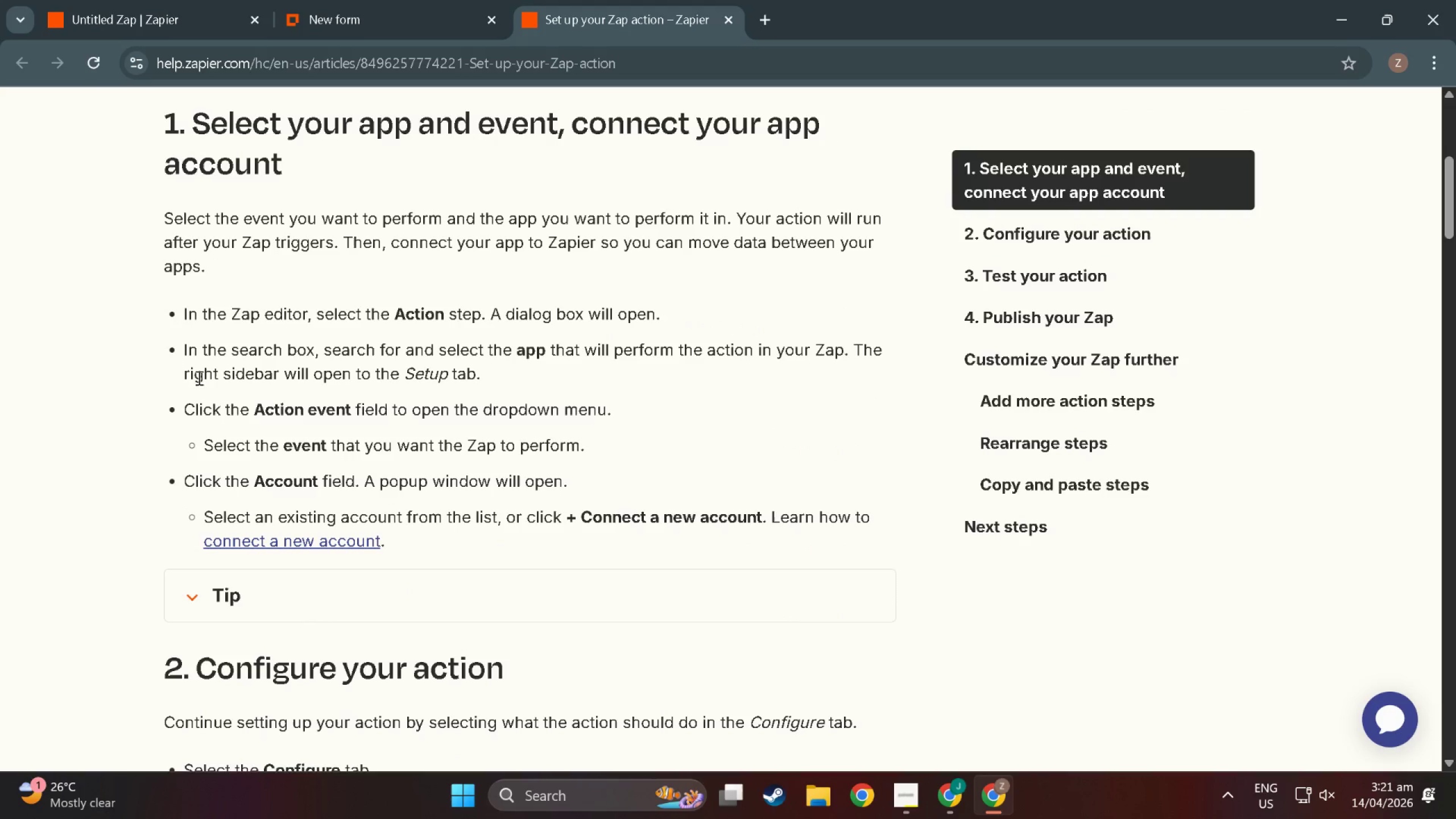 
wait(8.0)
 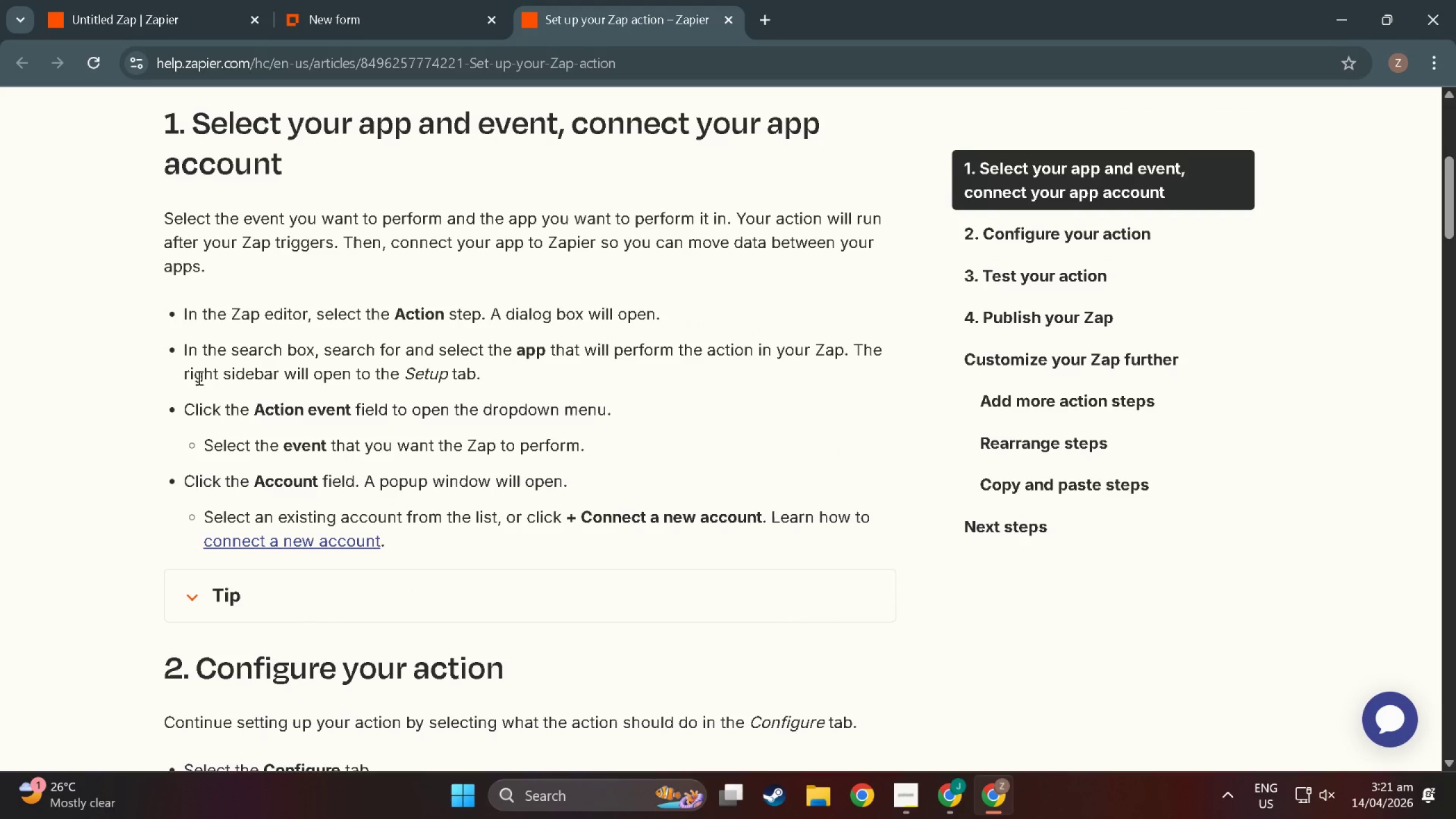 
scroll: coordinate [356, 435], scroll_direction: down, amount: 14.0
 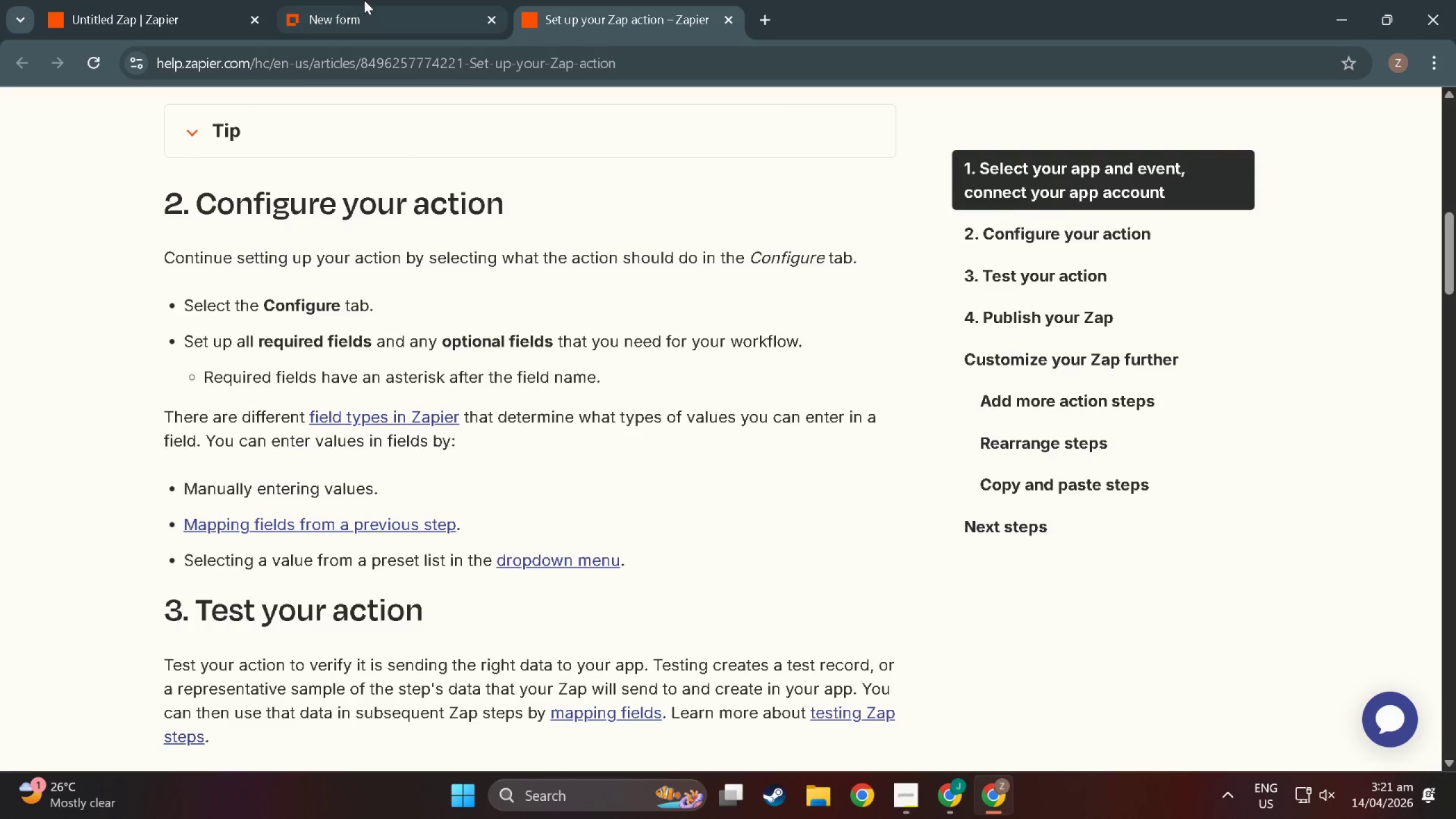 
left_click([396, 0])
 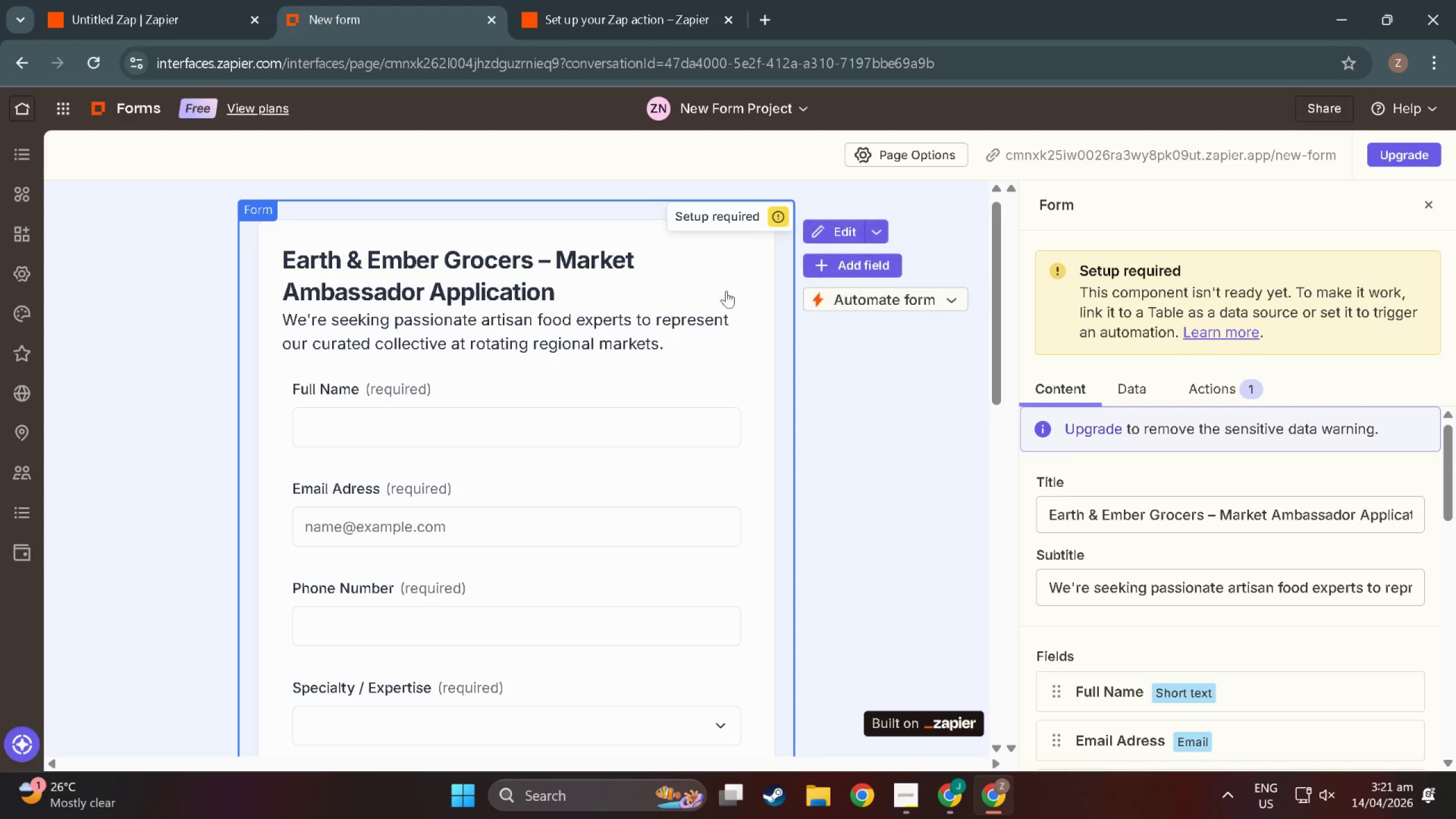 
left_click([702, 295])
 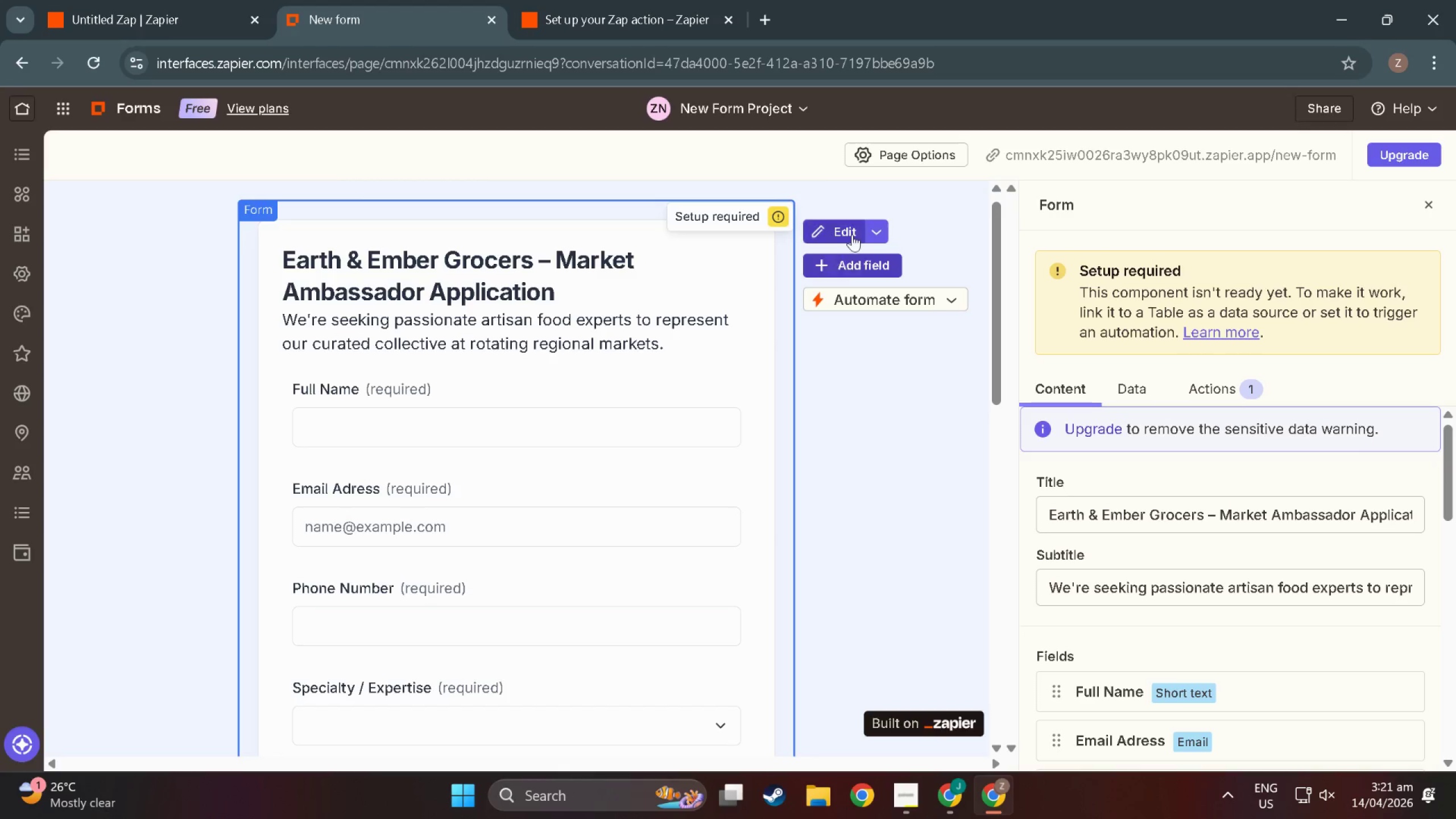 
left_click([879, 226])
 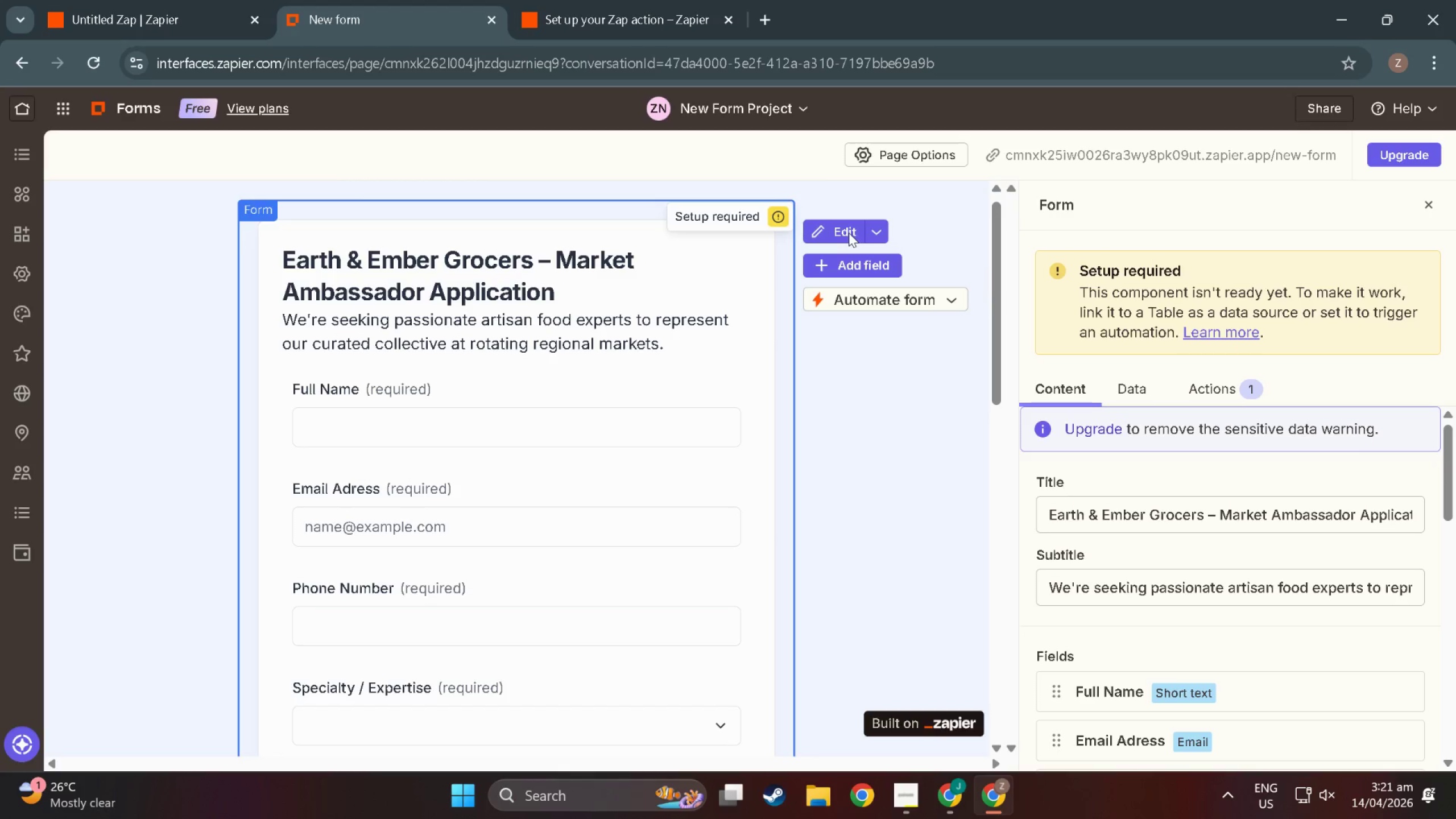 
double_click([849, 233])
 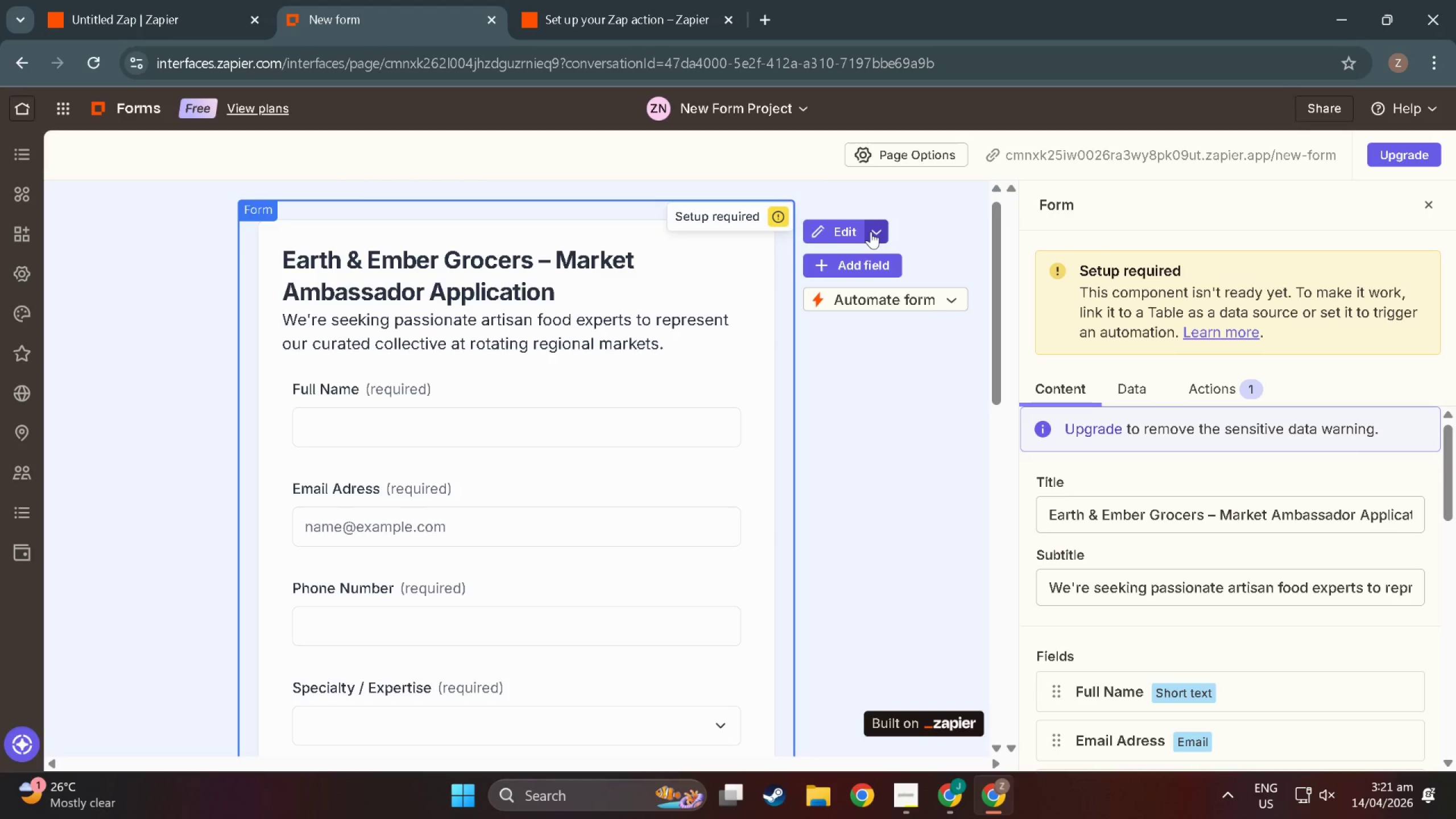 
left_click([847, 231])
 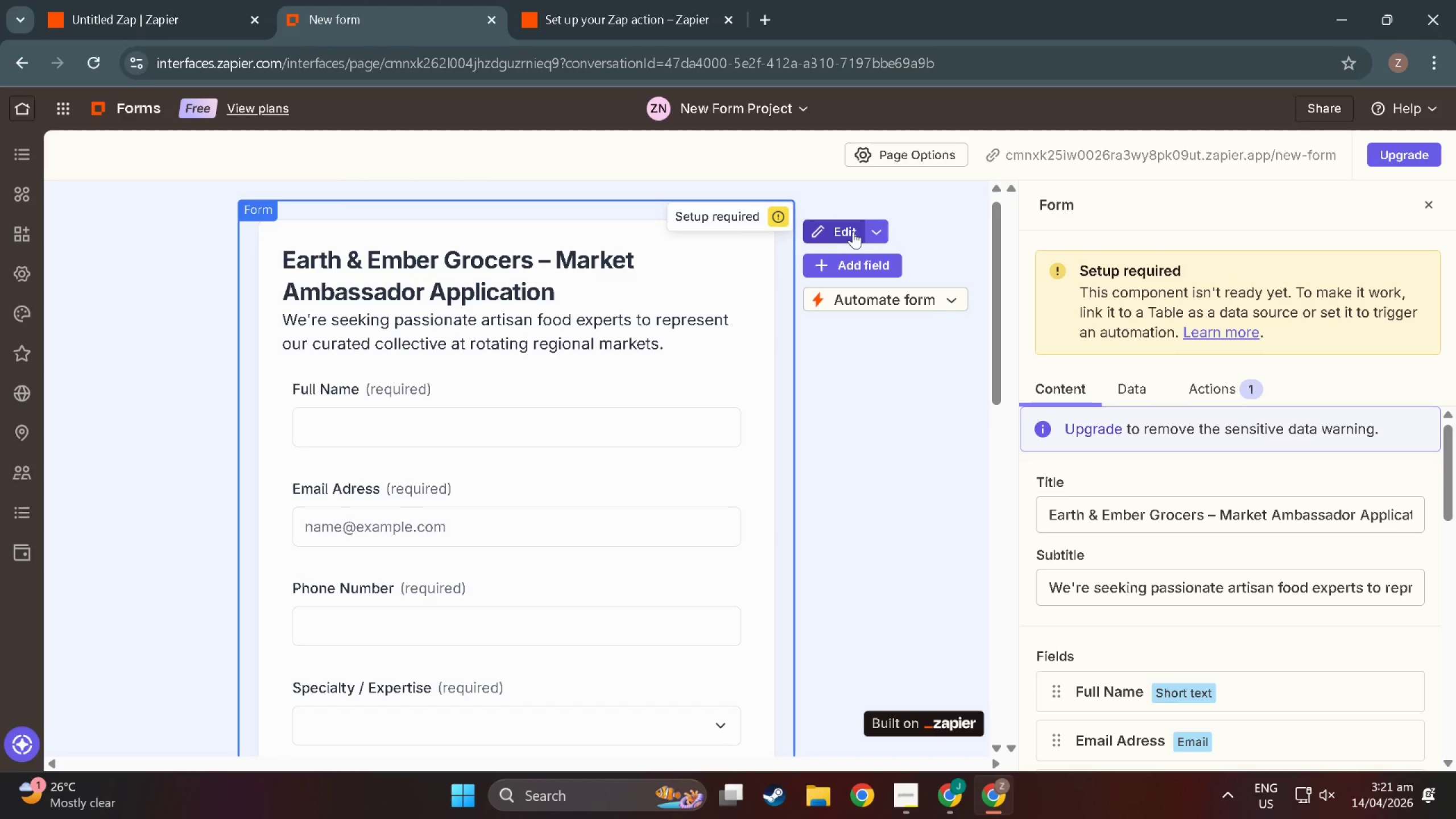 
left_click([872, 234])
 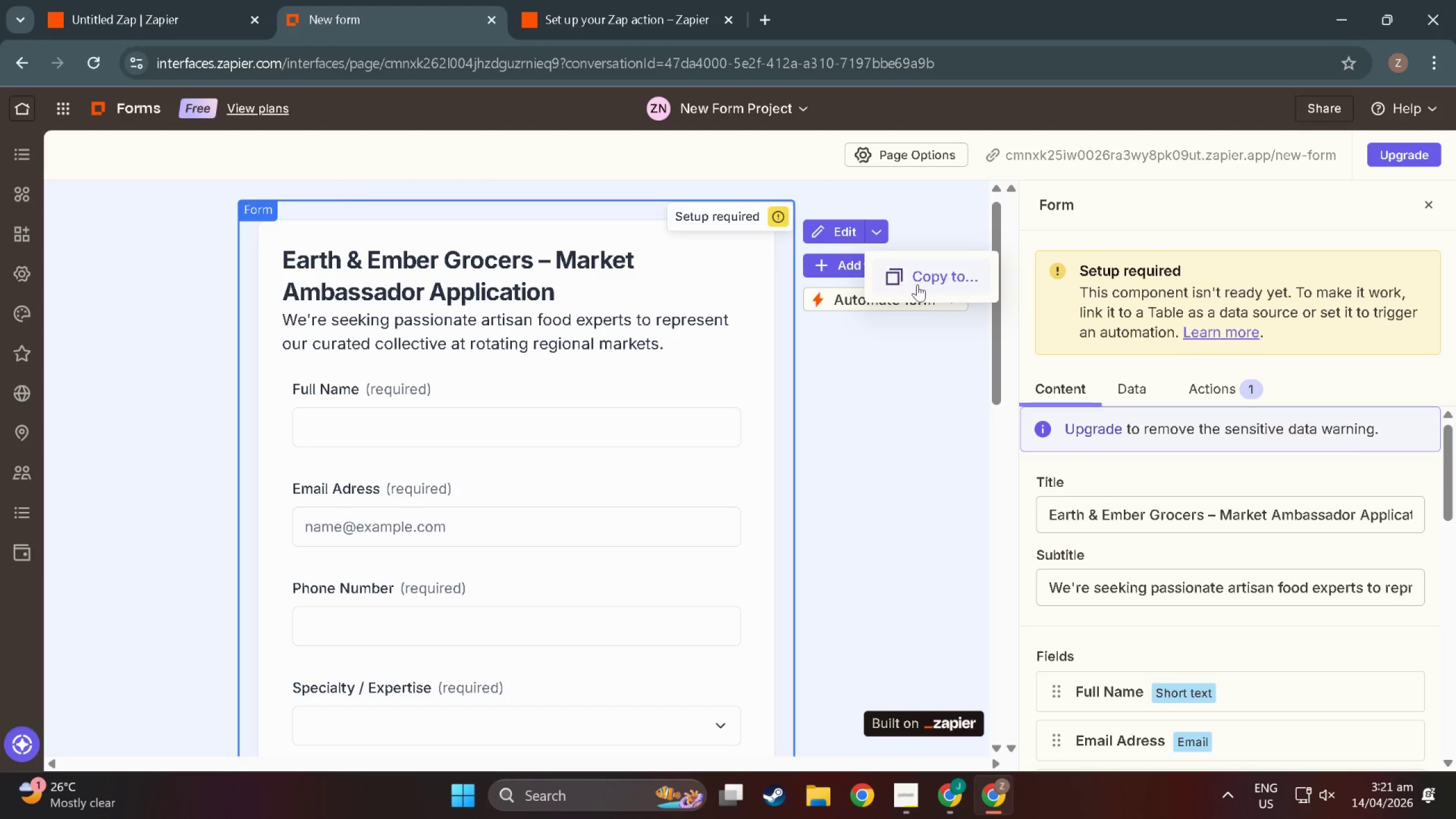 
left_click([917, 284])
 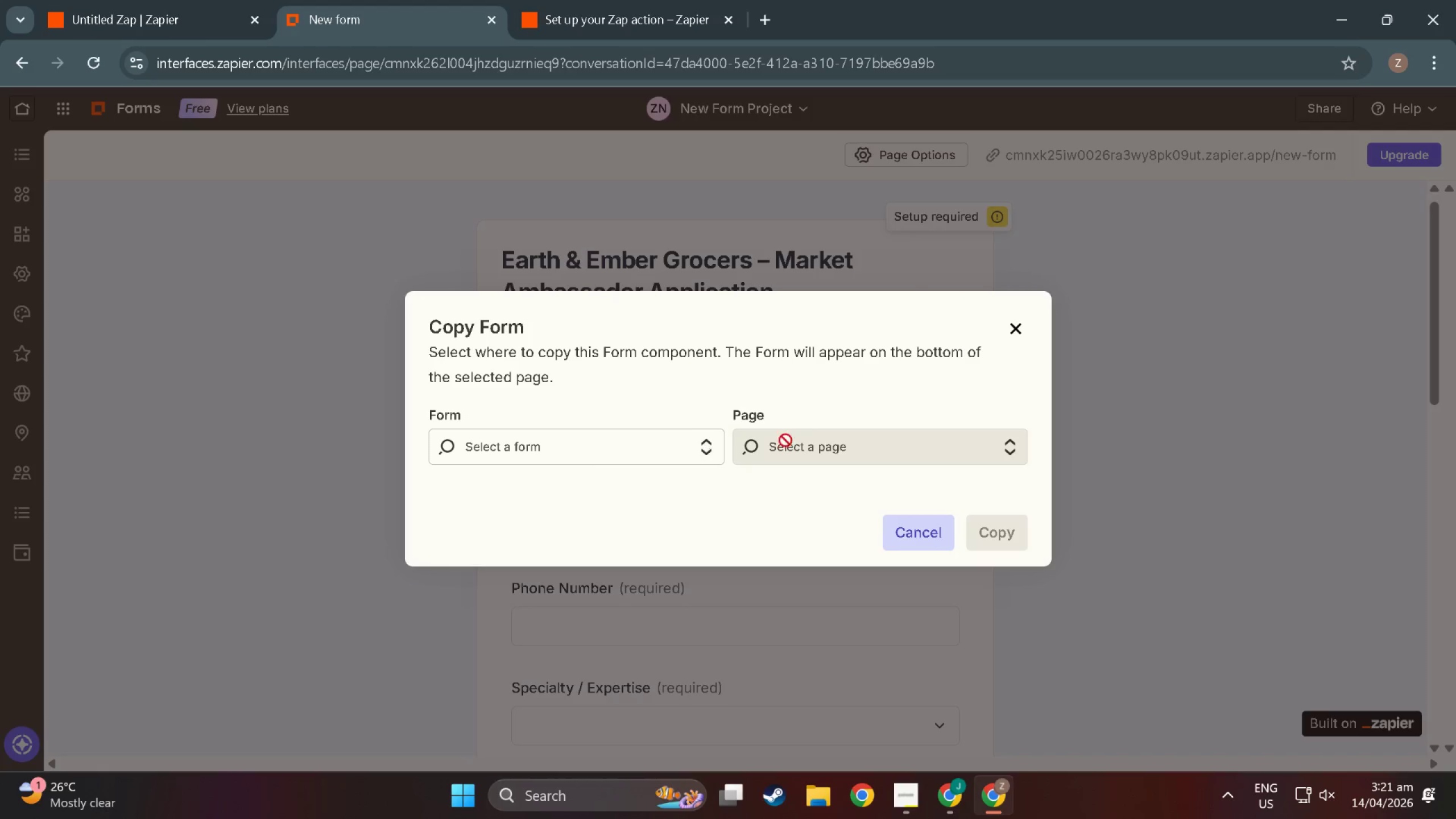 
left_click([794, 447])
 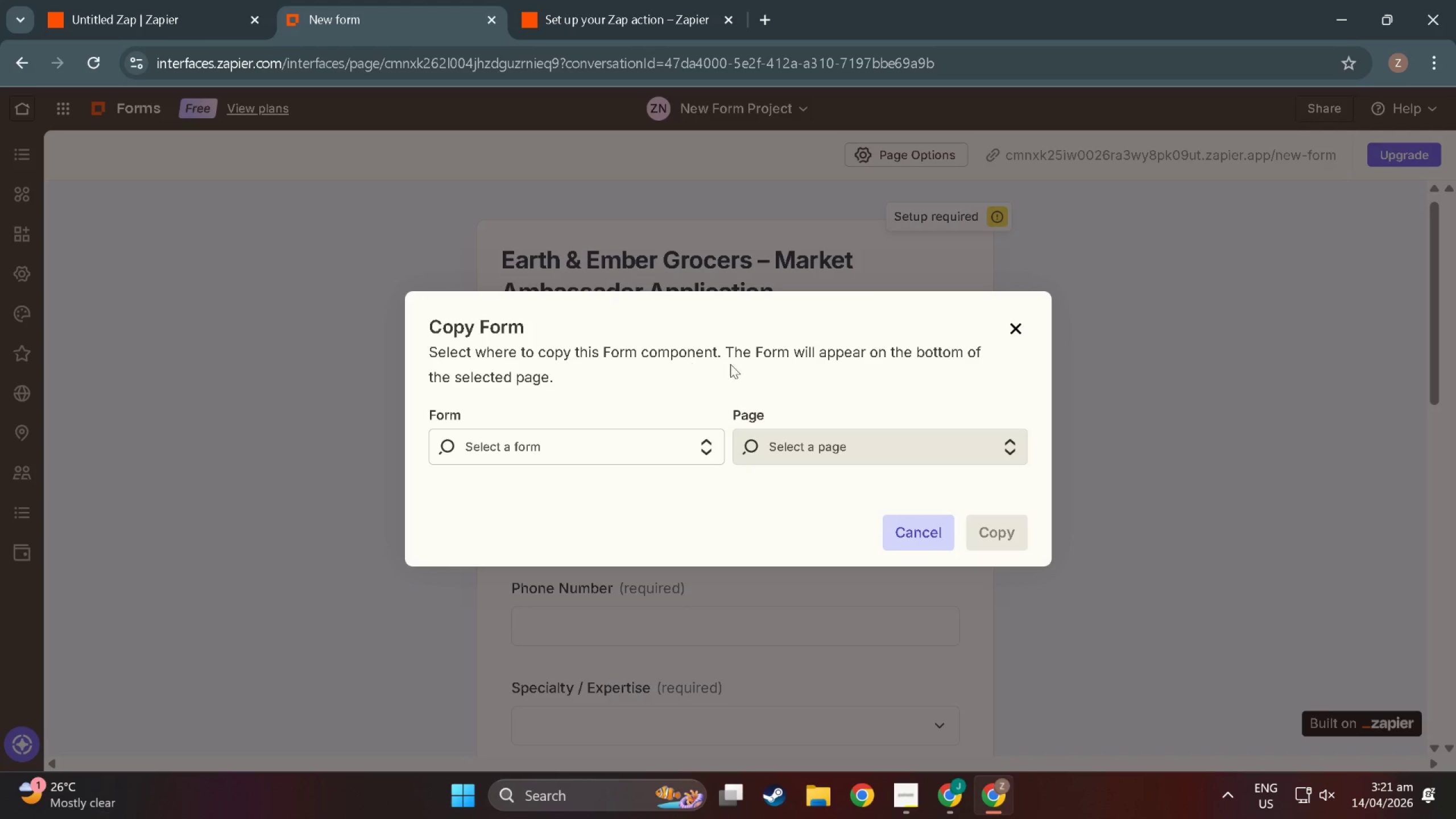 
left_click([674, 452])
 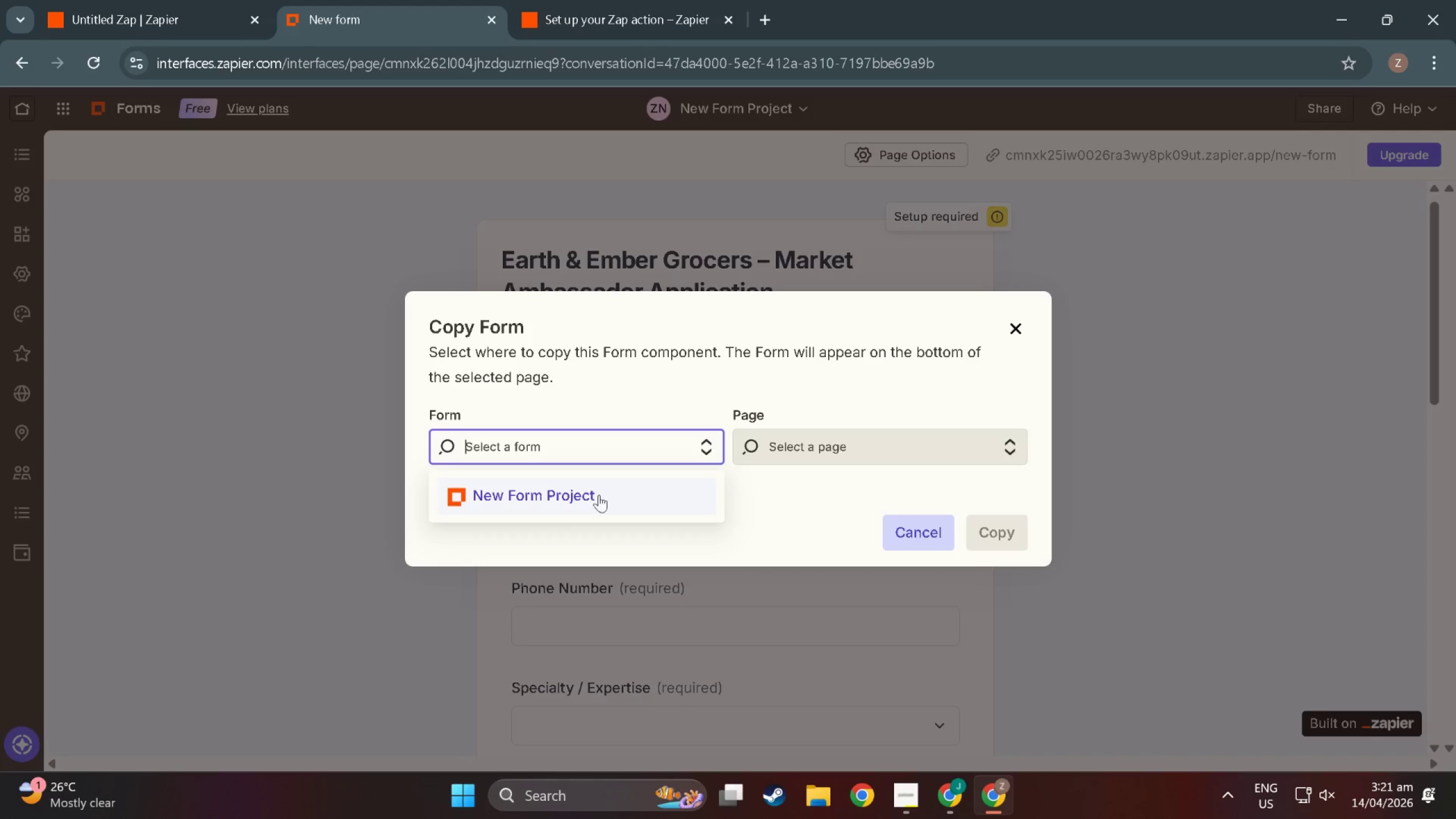 
left_click([826, 441])
 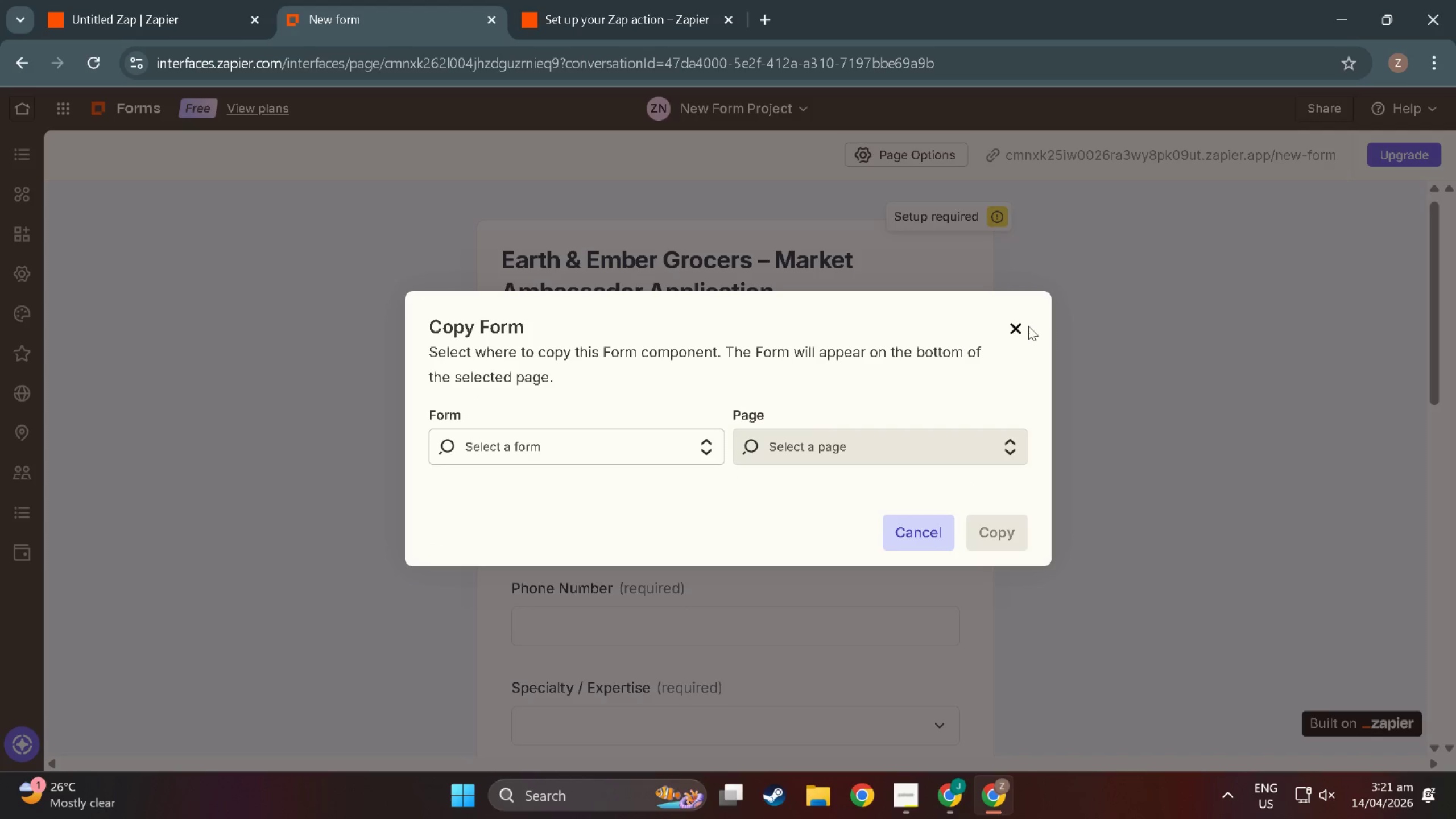 
left_click([1016, 325])
 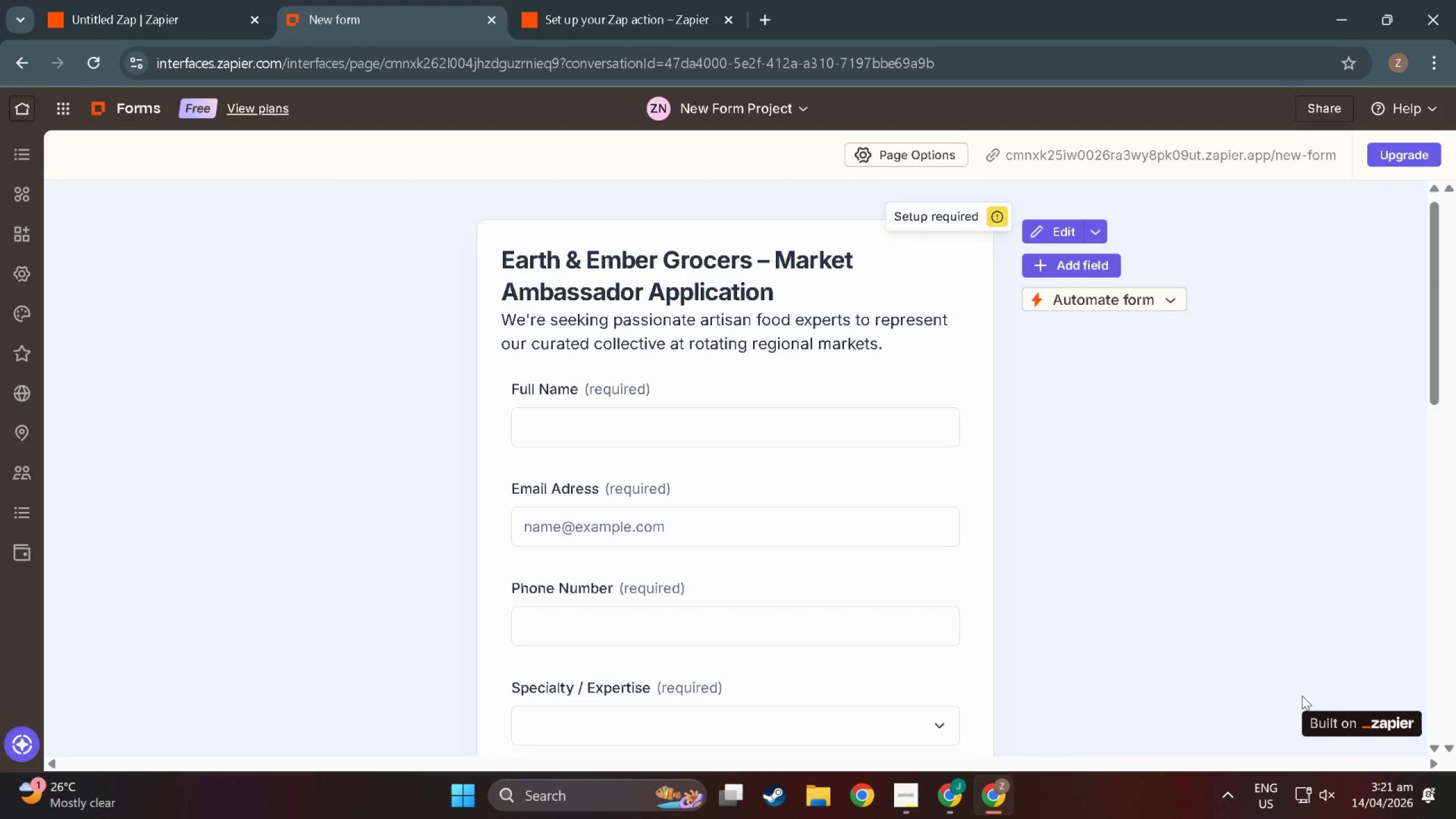 
scroll: coordinate [510, 468], scroll_direction: down, amount: 11.0
 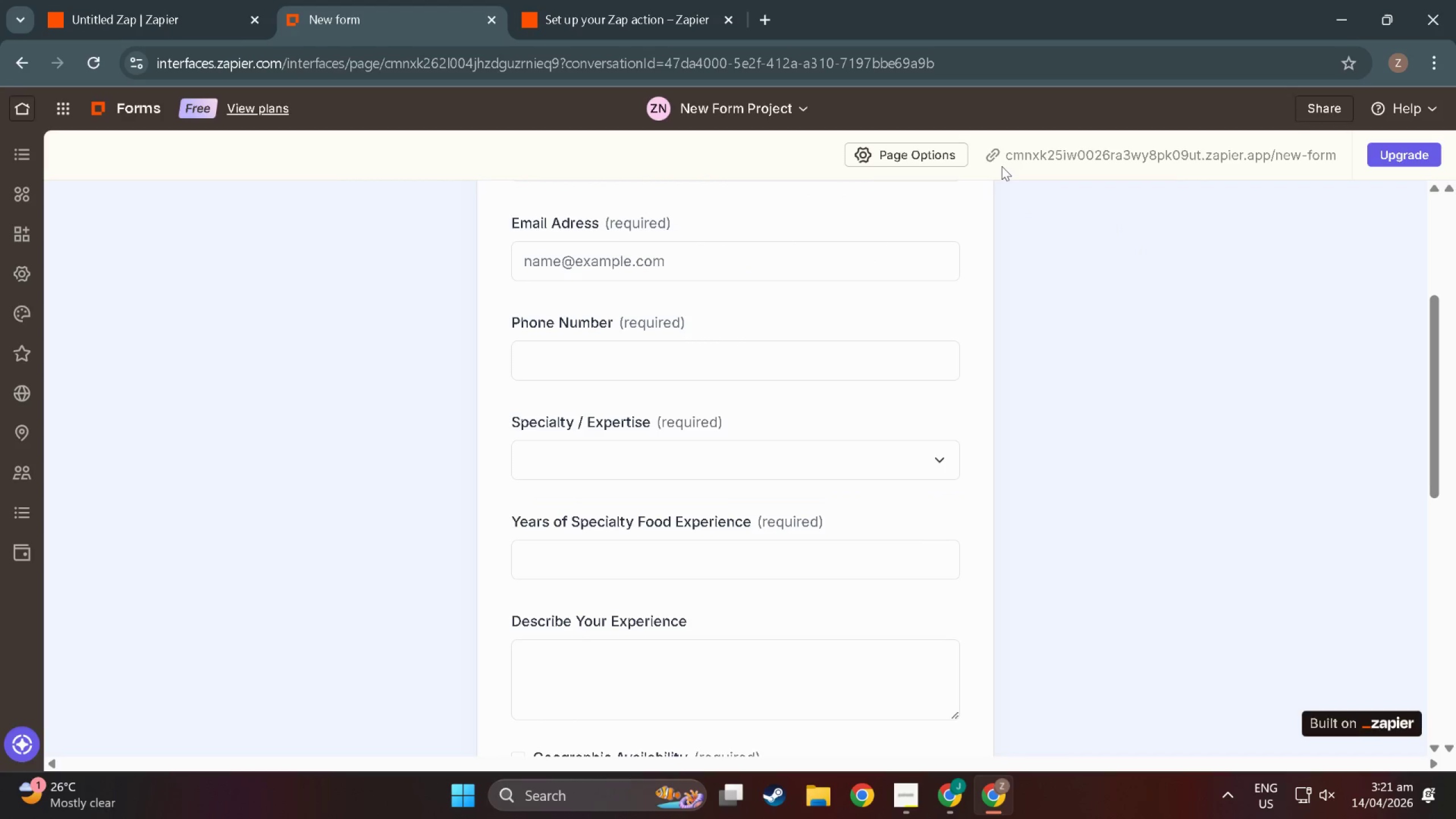 
left_click([1037, 151])
 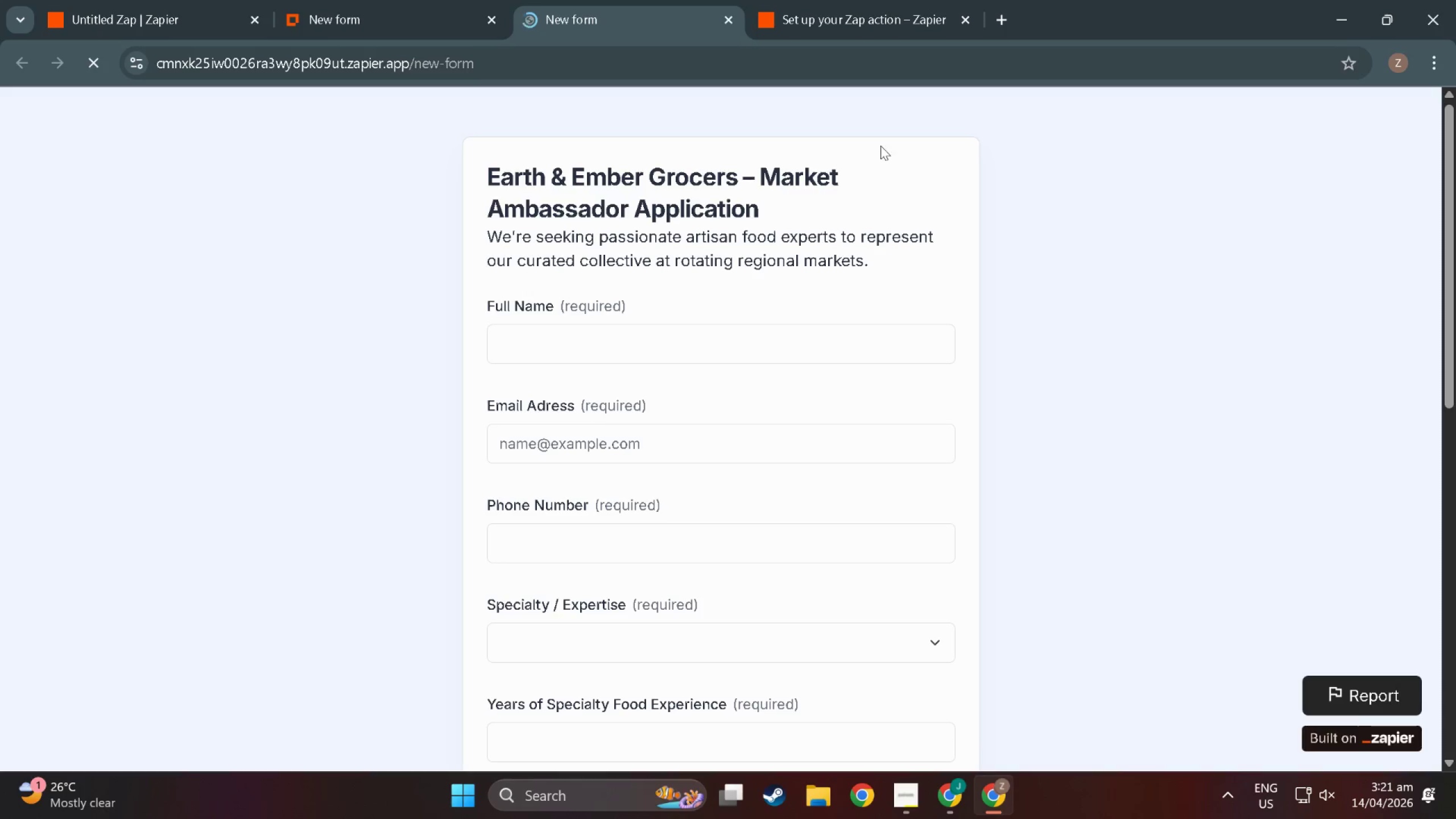 
scroll: coordinate [647, 402], scroll_direction: down, amount: 6.0
 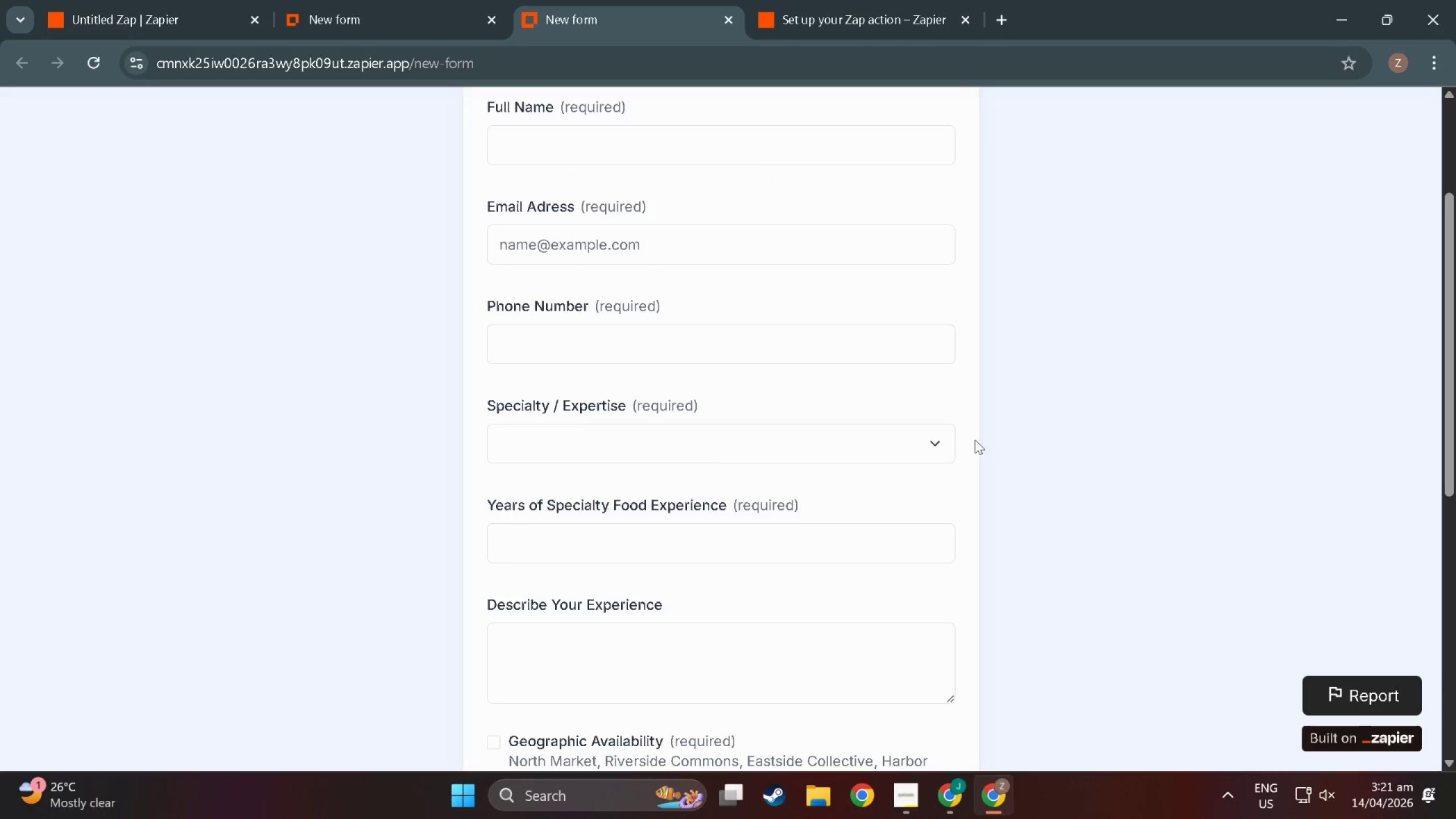 
left_click([926, 442])
 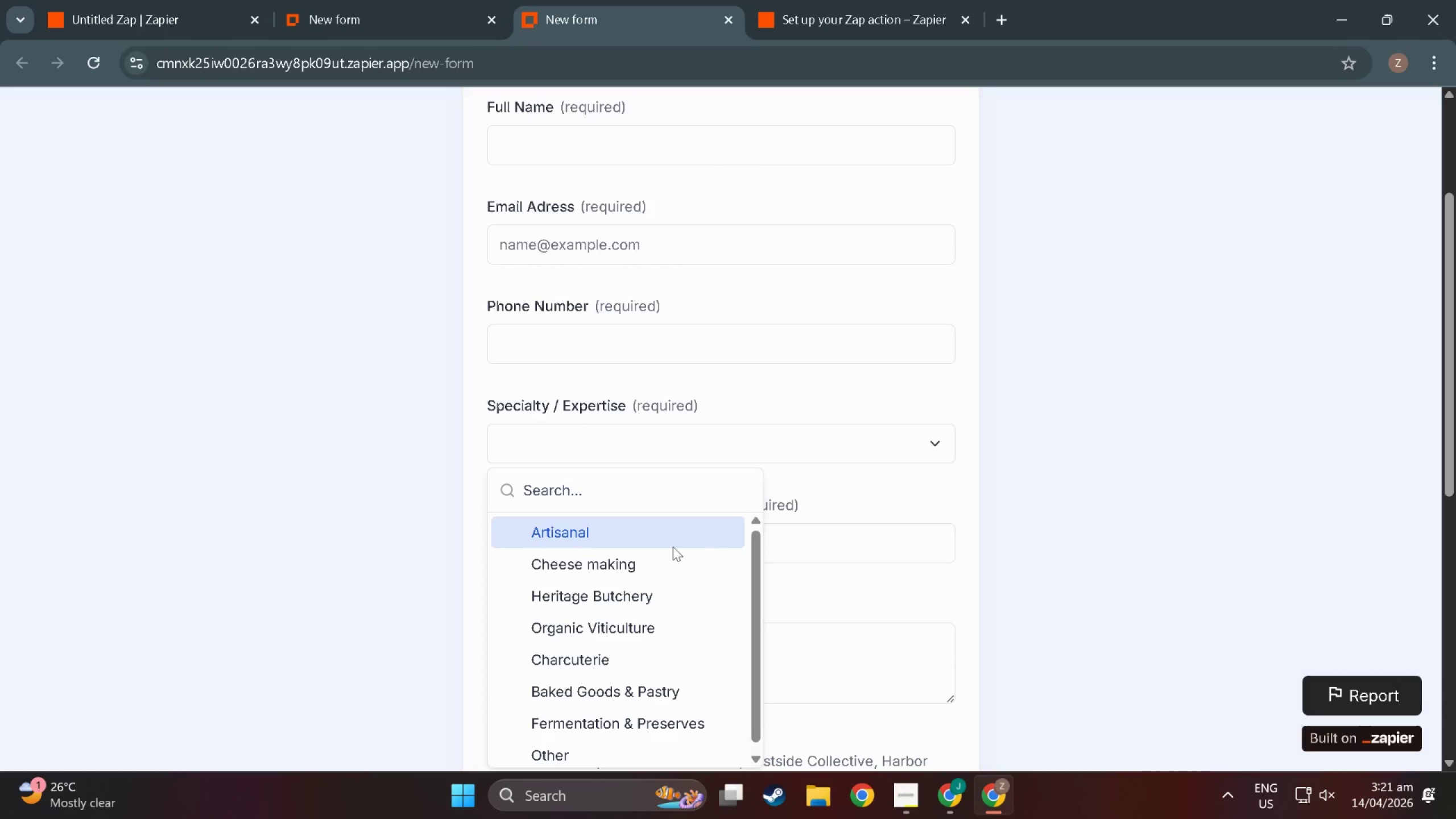 
scroll: coordinate [626, 581], scroll_direction: down, amount: 7.0
 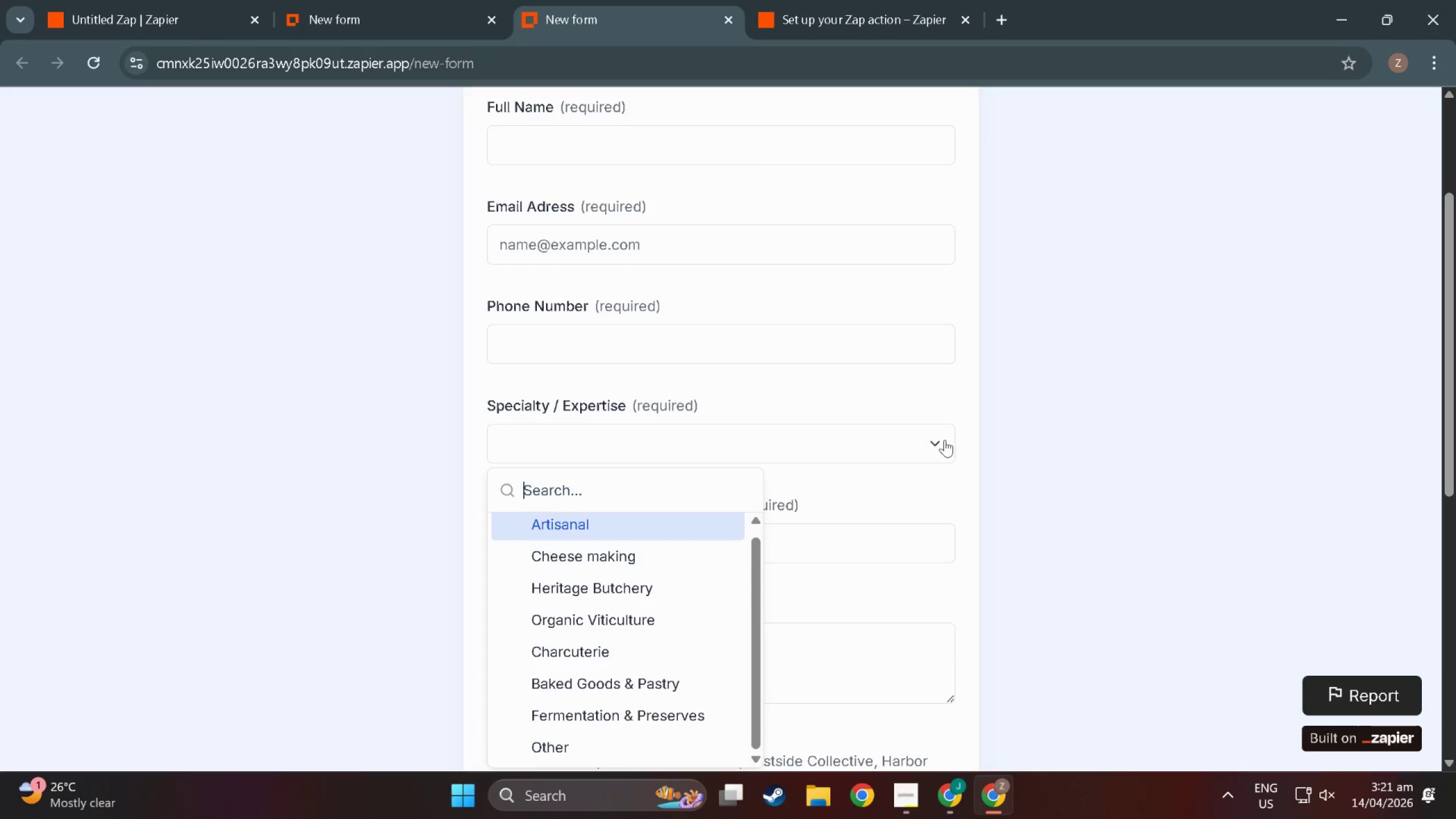 
left_click([942, 440])
 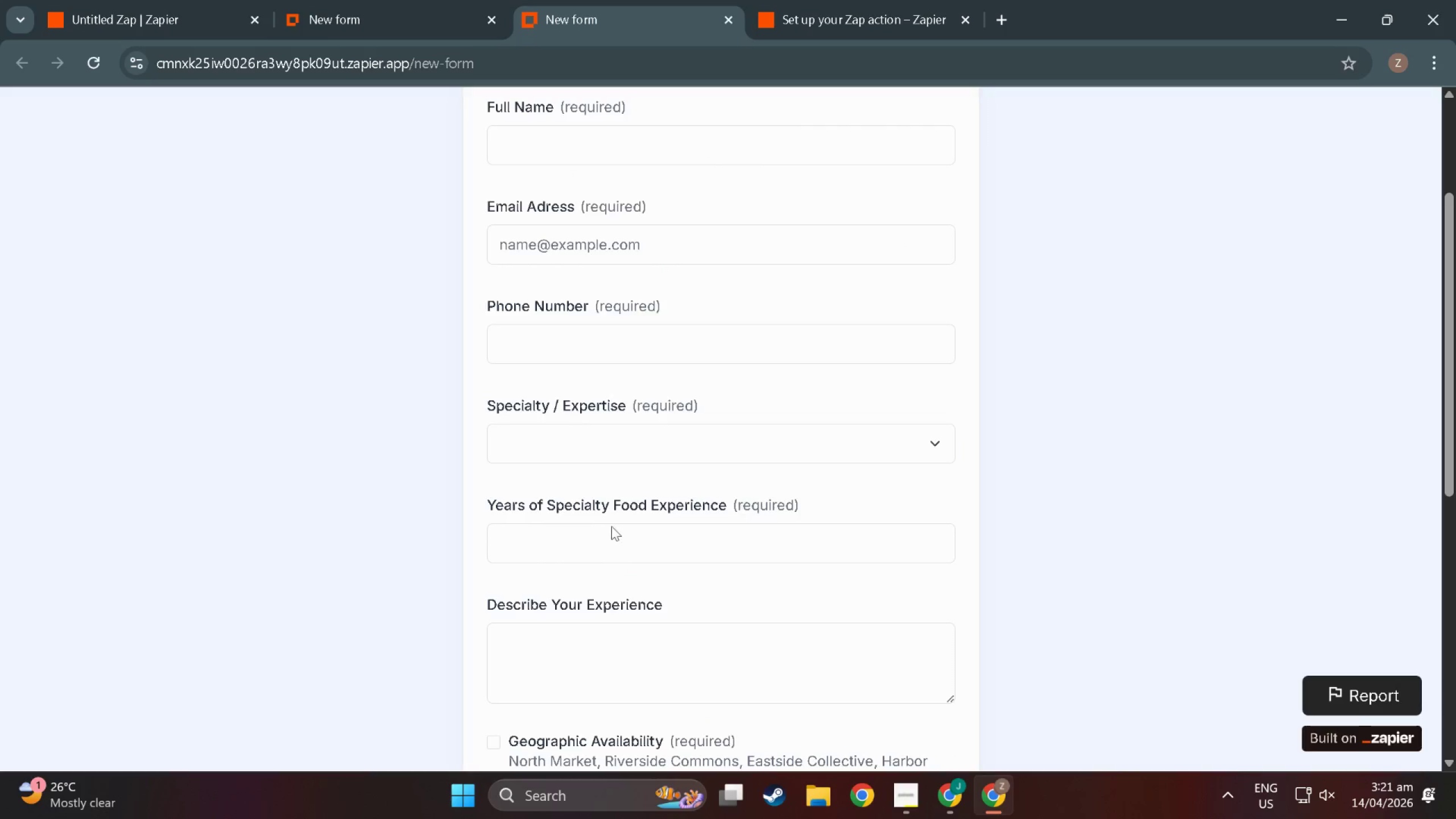 
scroll: coordinate [606, 528], scroll_direction: down, amount: 2.0
 